 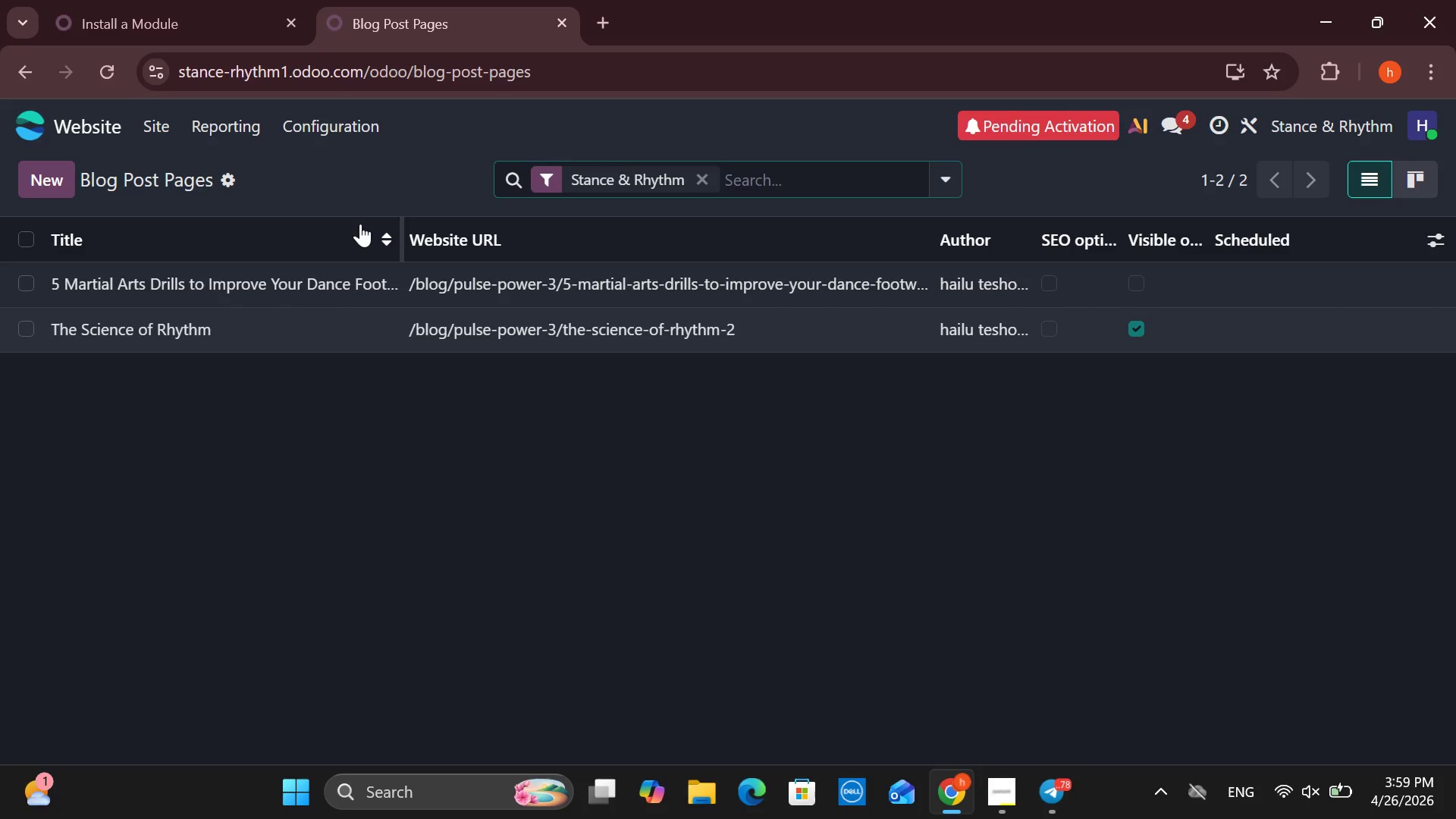 
left_click([18, 190])
 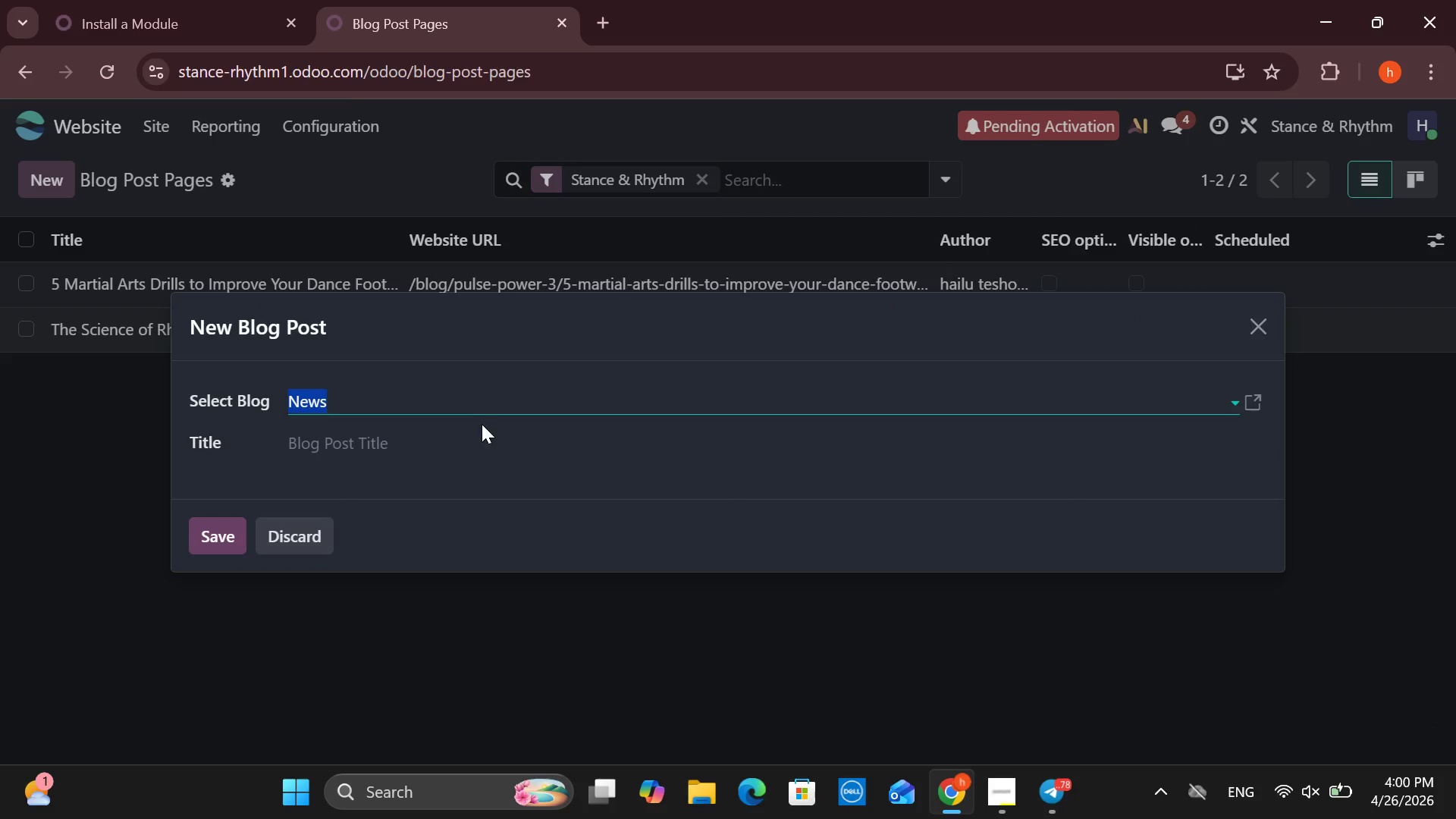 
left_click([480, 398])
 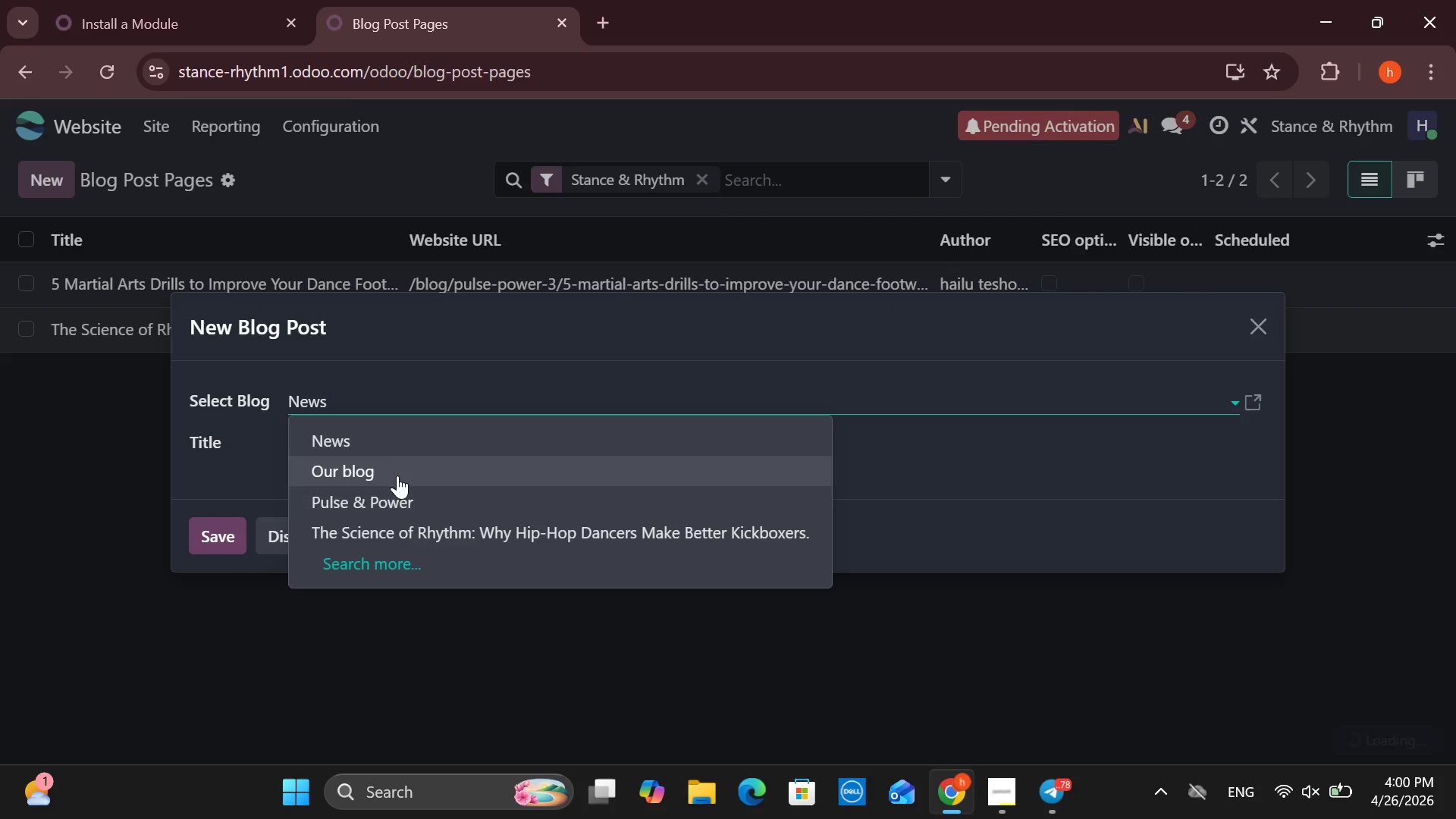 
left_click([394, 492])
 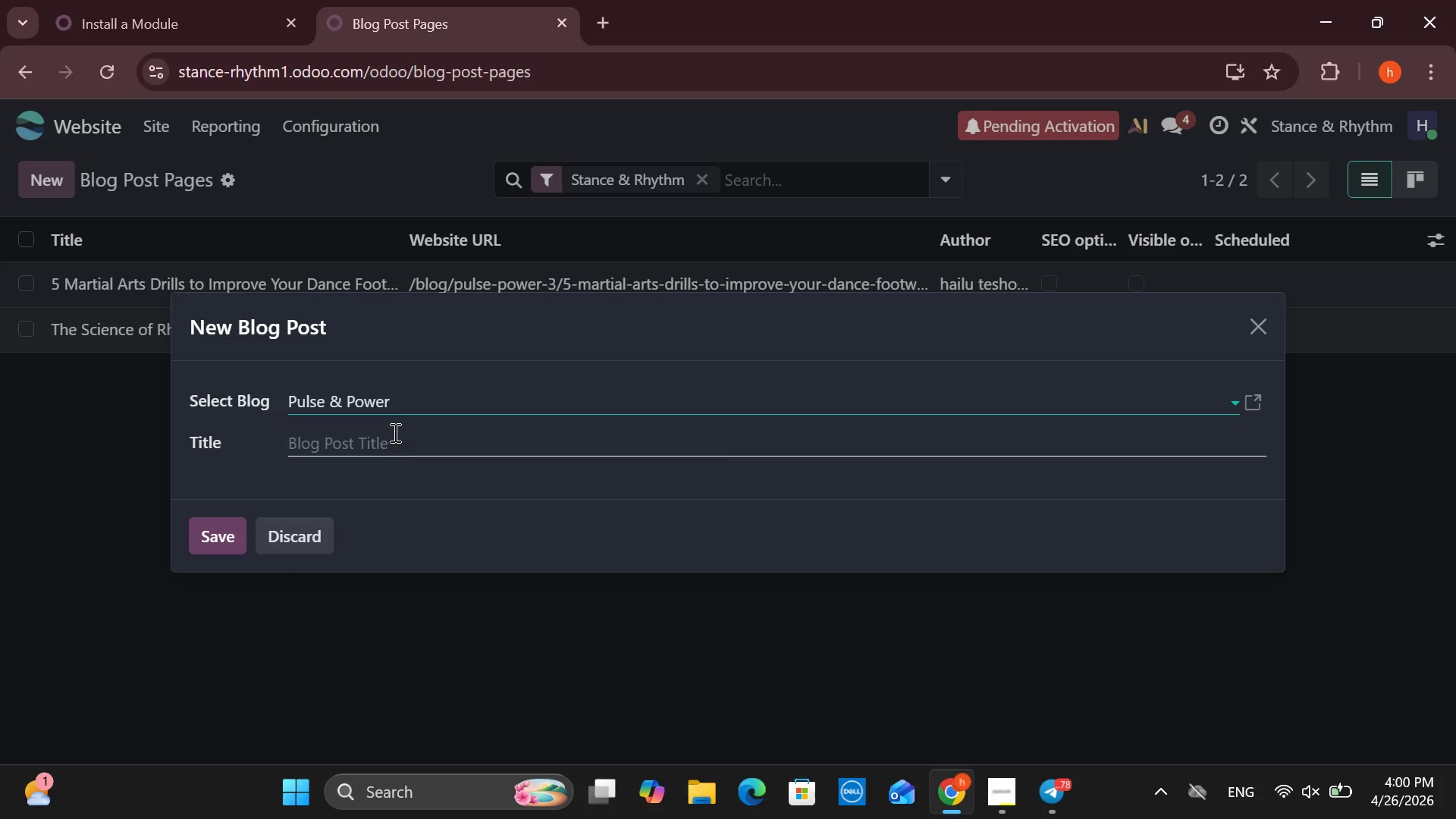 
left_click([394, 432])
 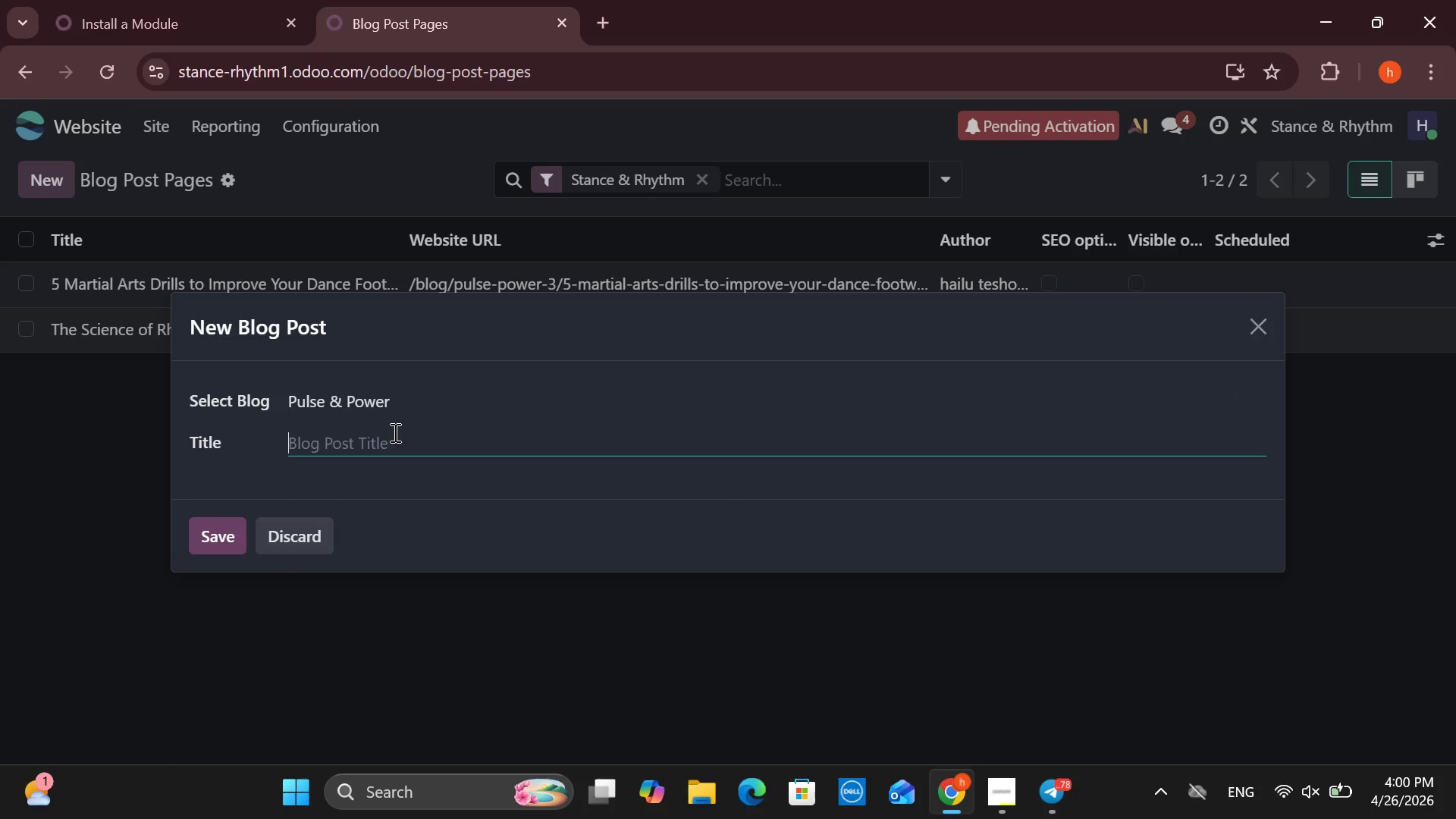 
key(Control+V)
 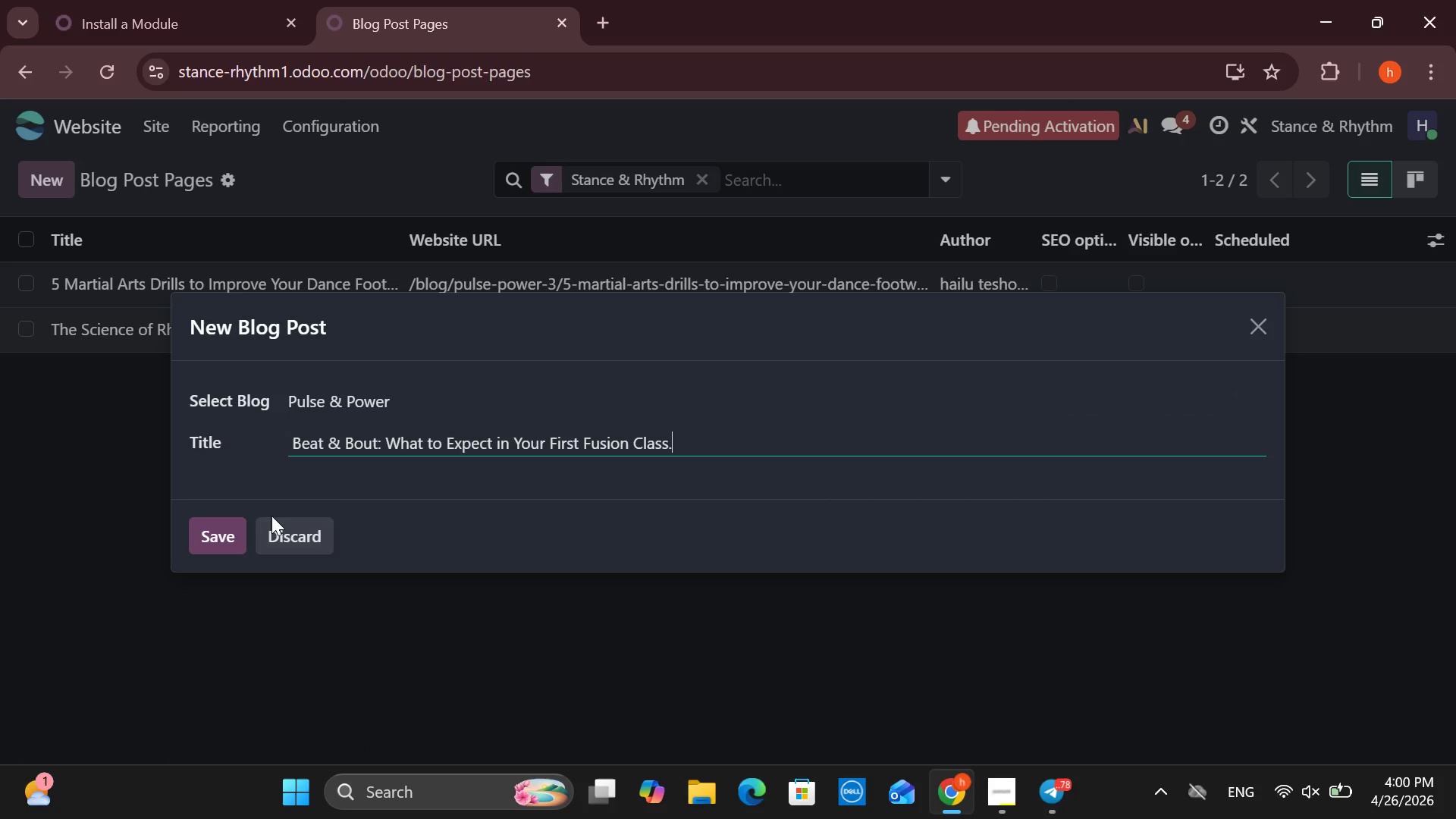 
left_click([233, 532])
 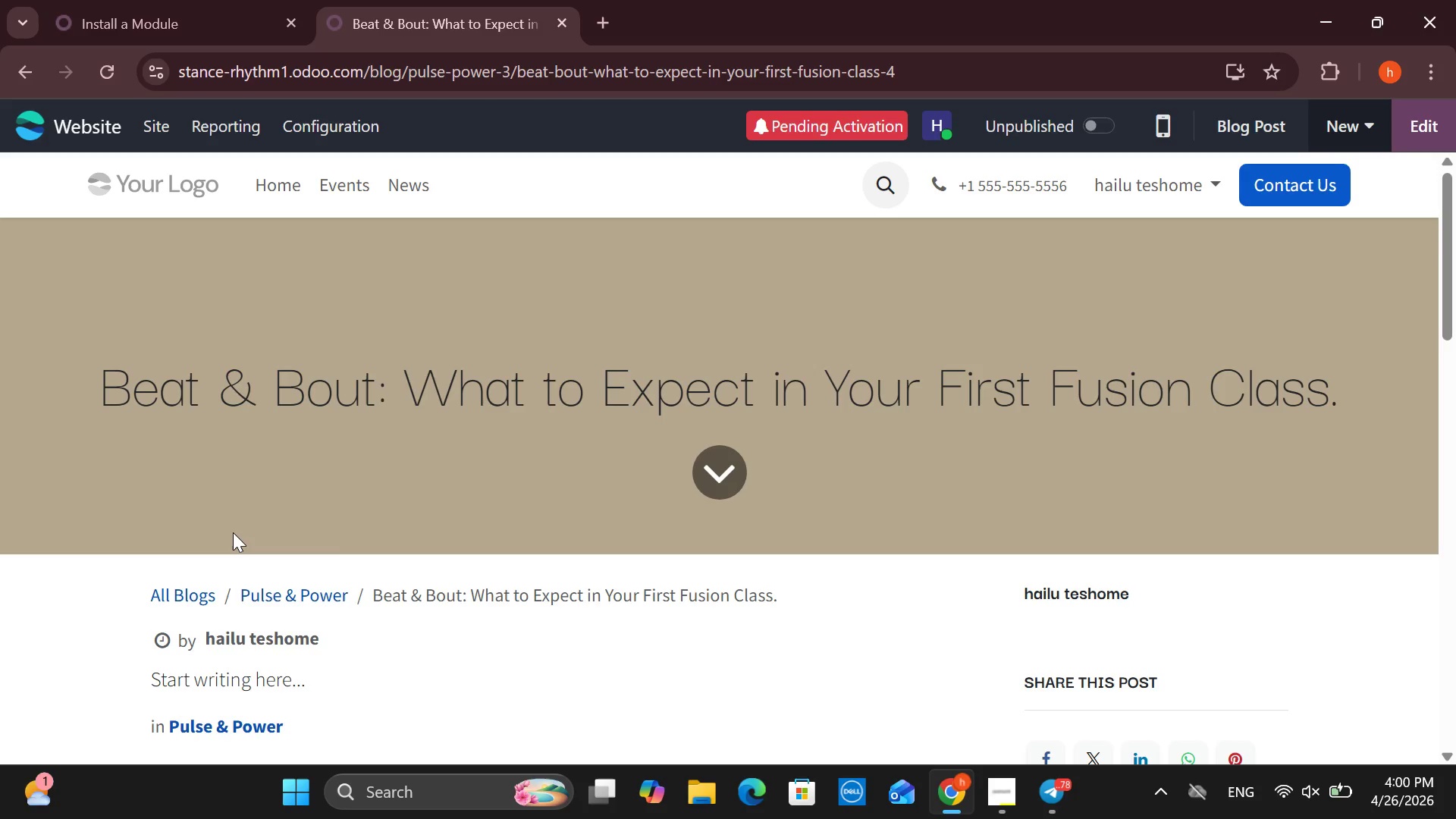 
wait(10.67)
 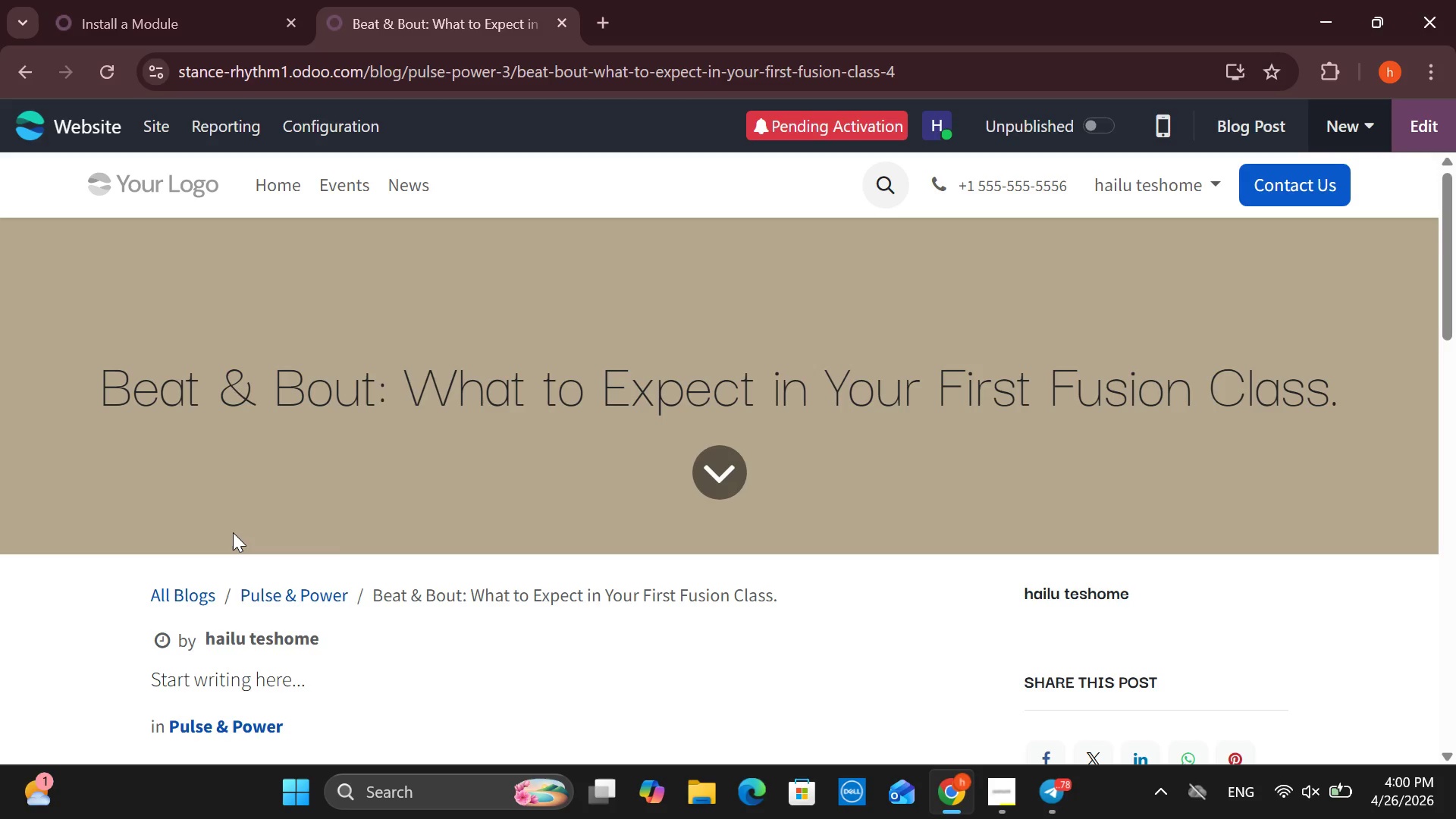 
left_click([713, 367])
 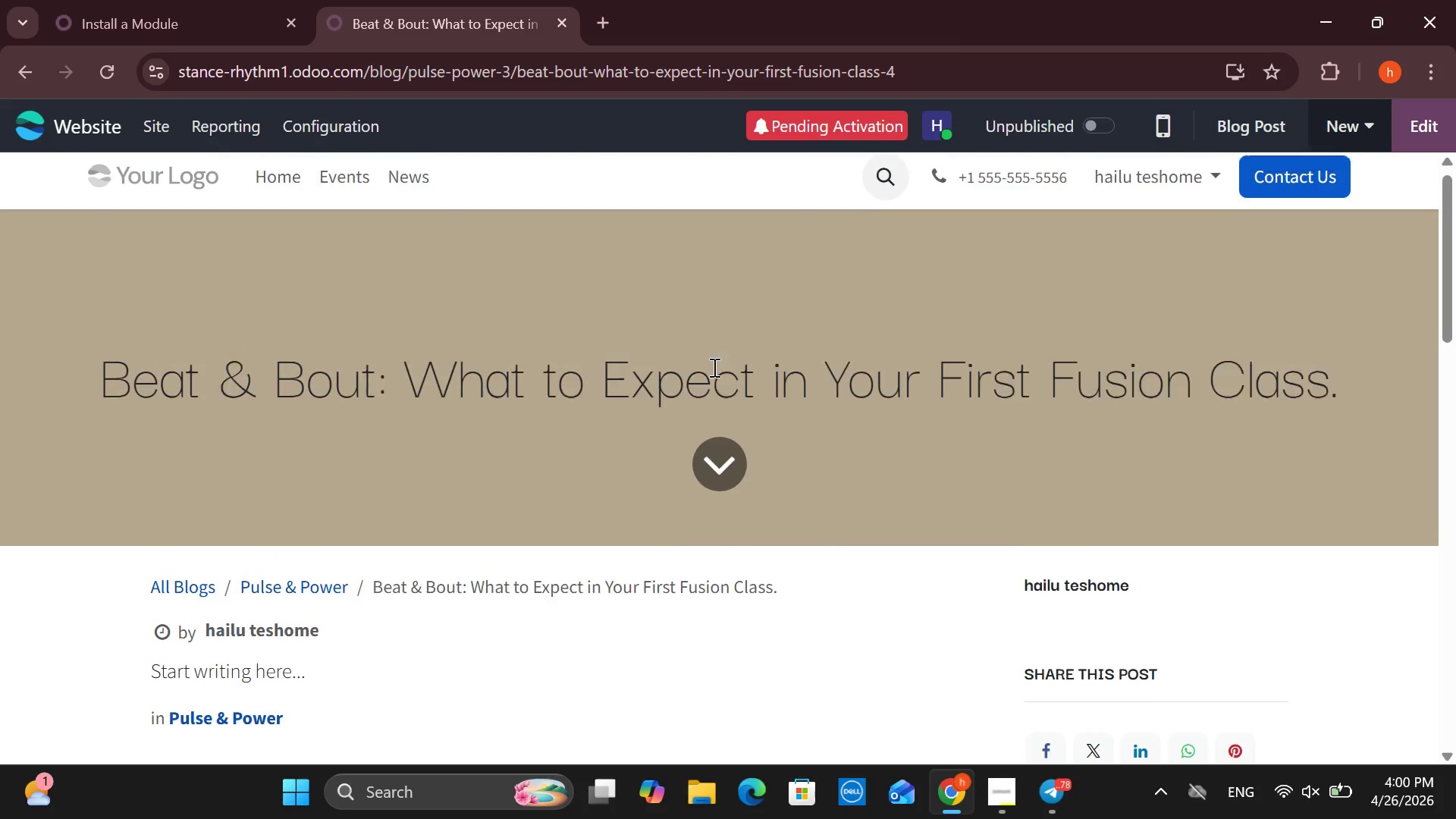 
left_click([733, 400])
 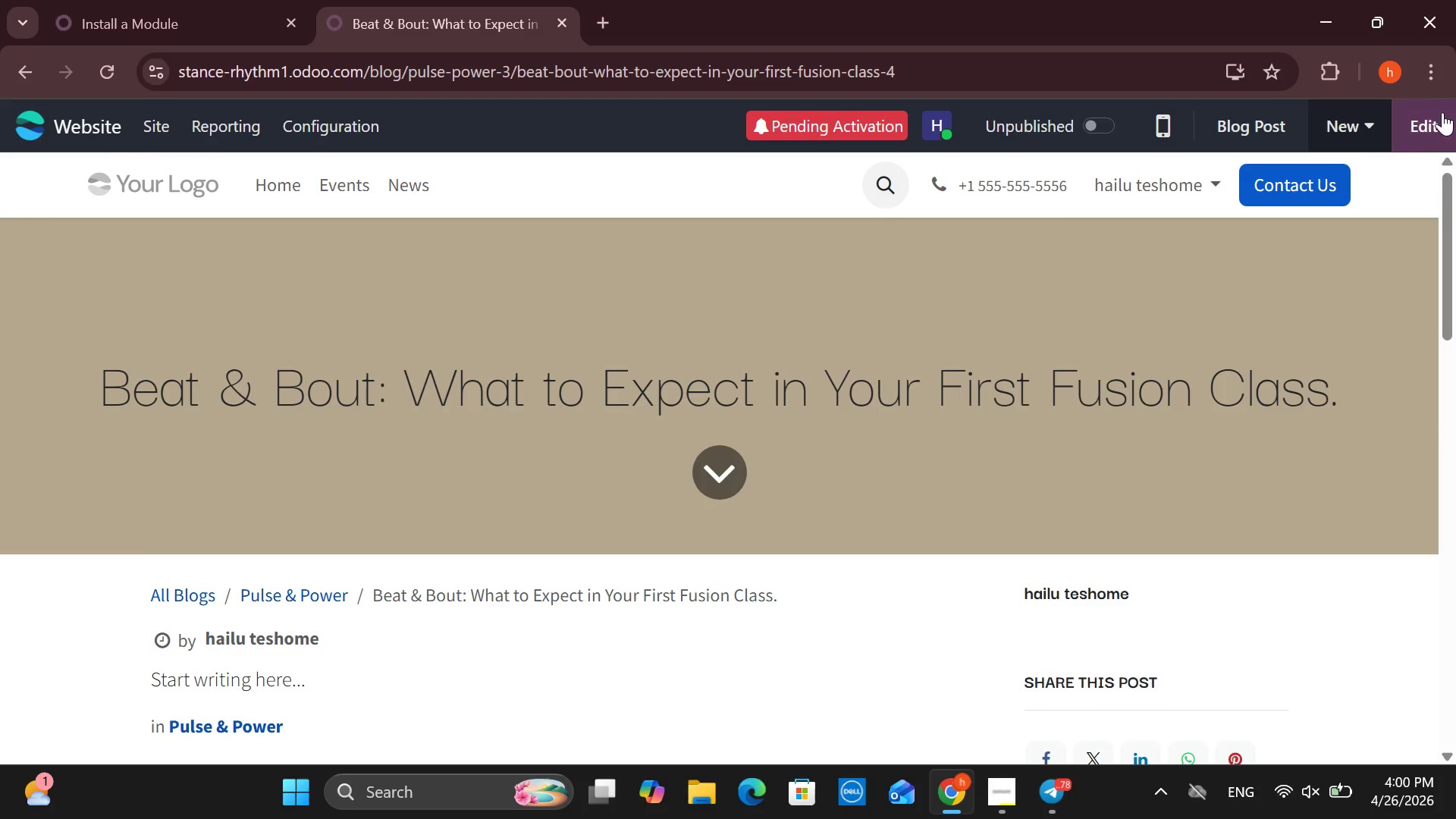 
left_click([1442, 113])
 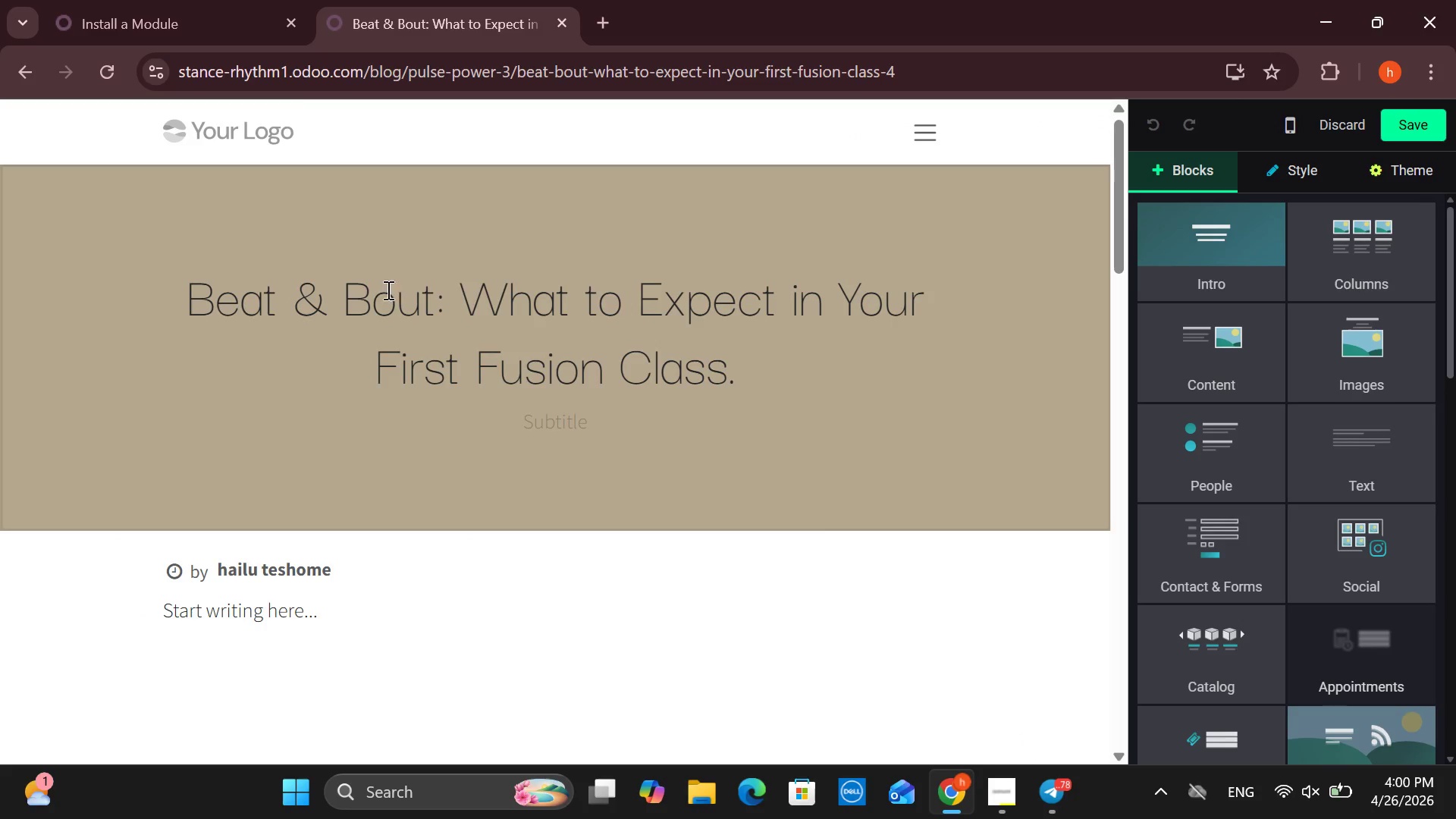 
left_click_drag(start_coordinate=[450, 281], to_coordinate=[777, 366])
 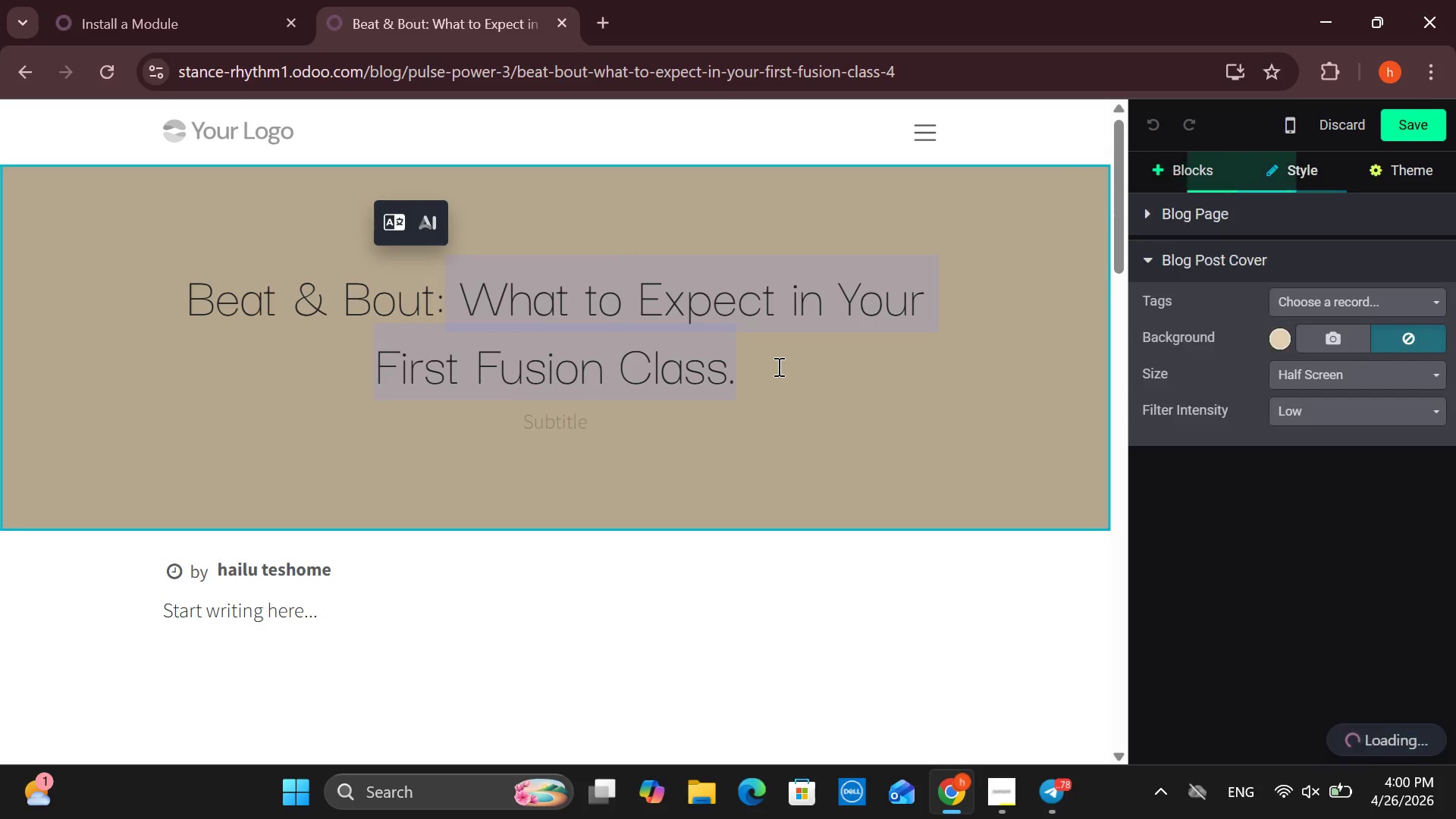 
hold_key(key=ControlLeft, duration=0.45)
 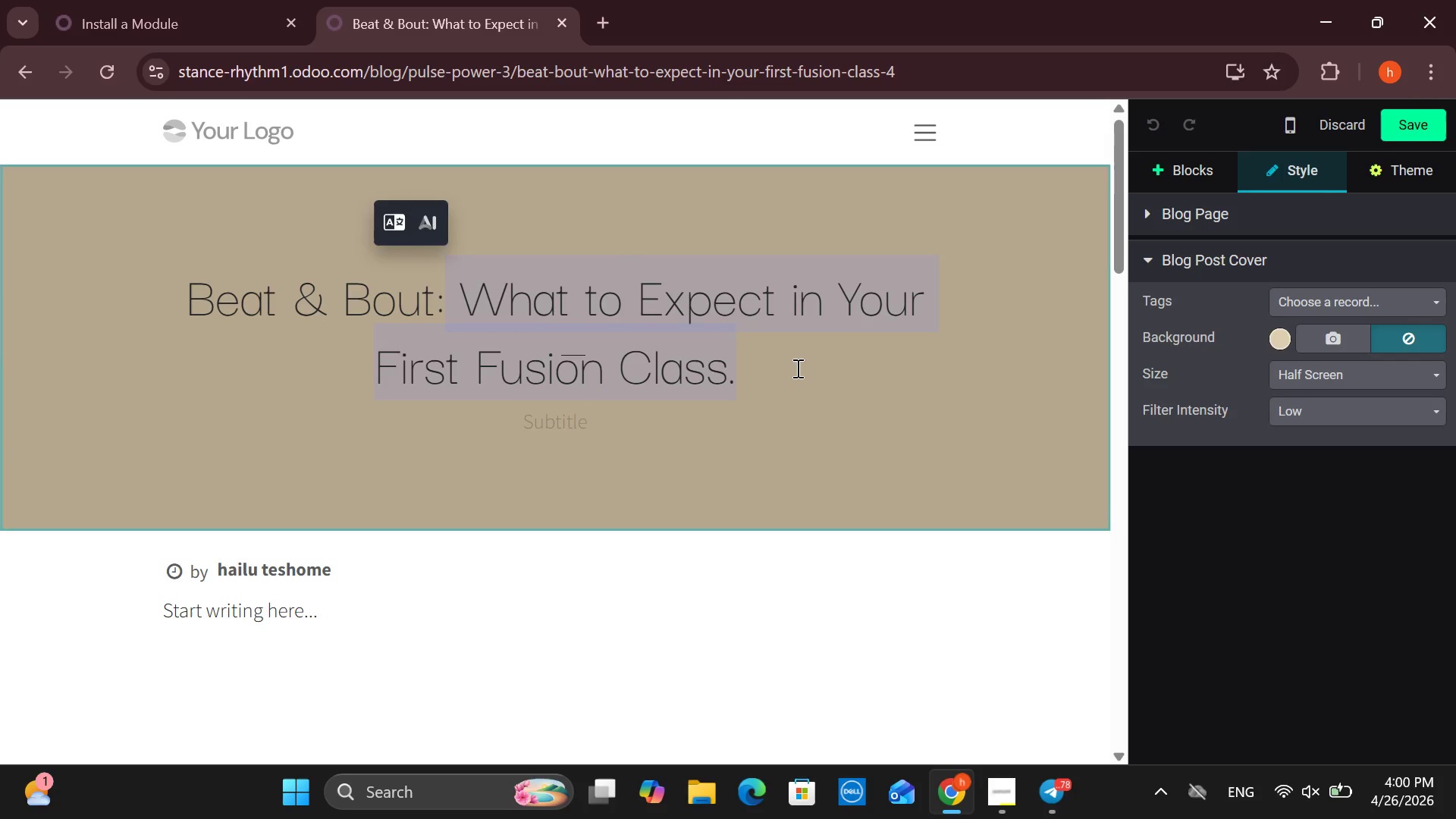 
left_click([796, 368])
 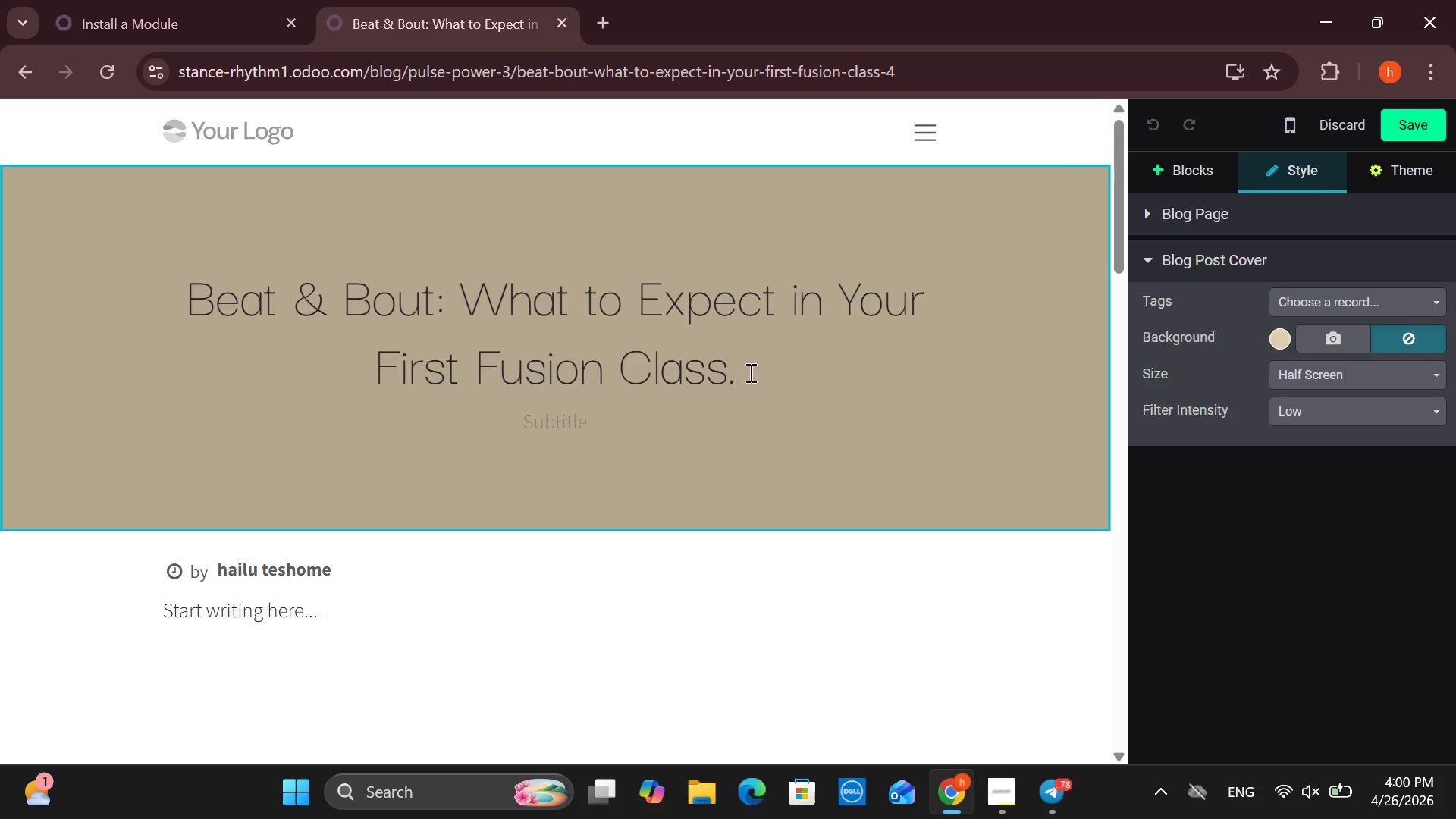 
left_click_drag(start_coordinate=[749, 372], to_coordinate=[478, 309])
 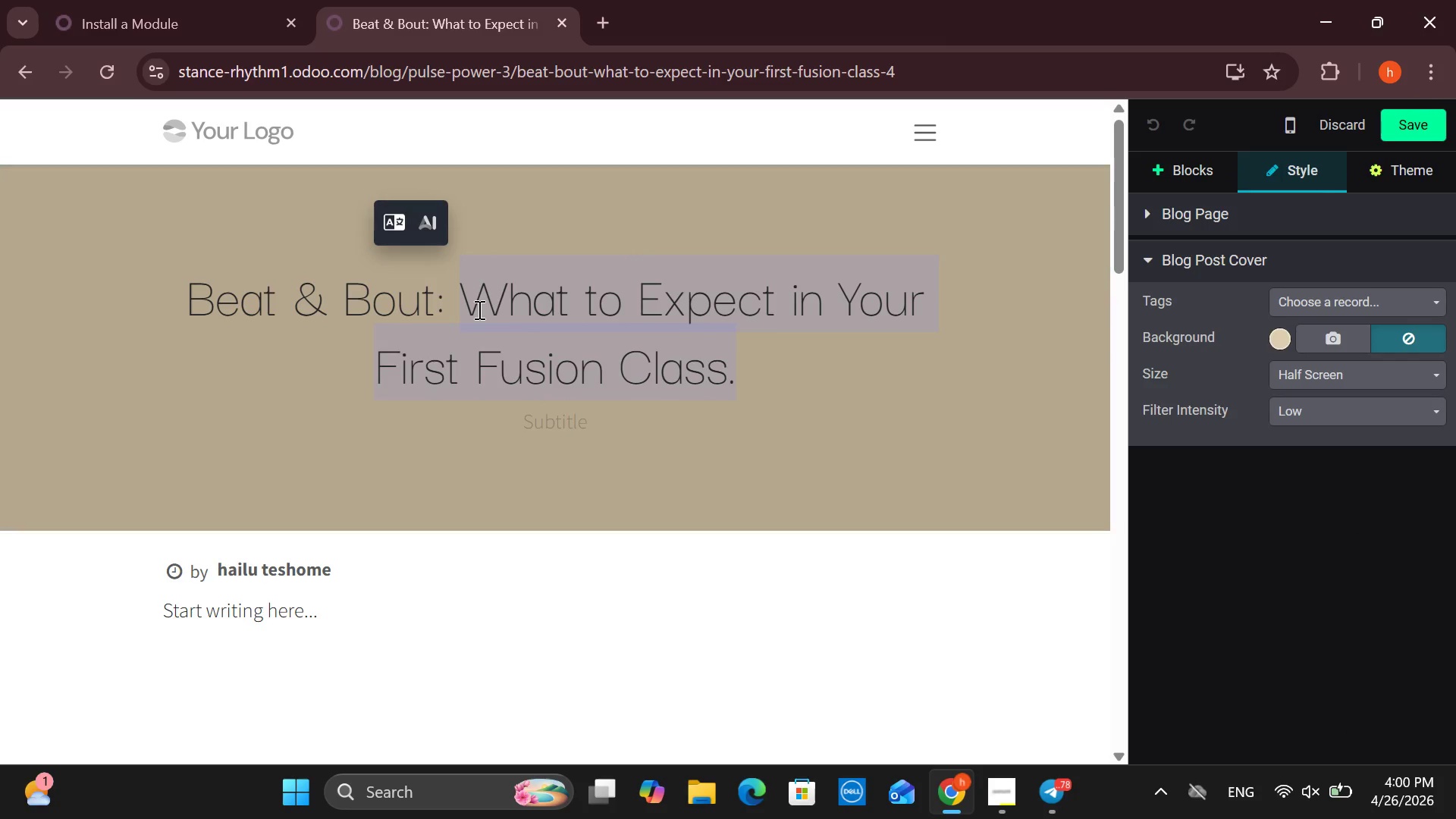 
key(Control+X)
 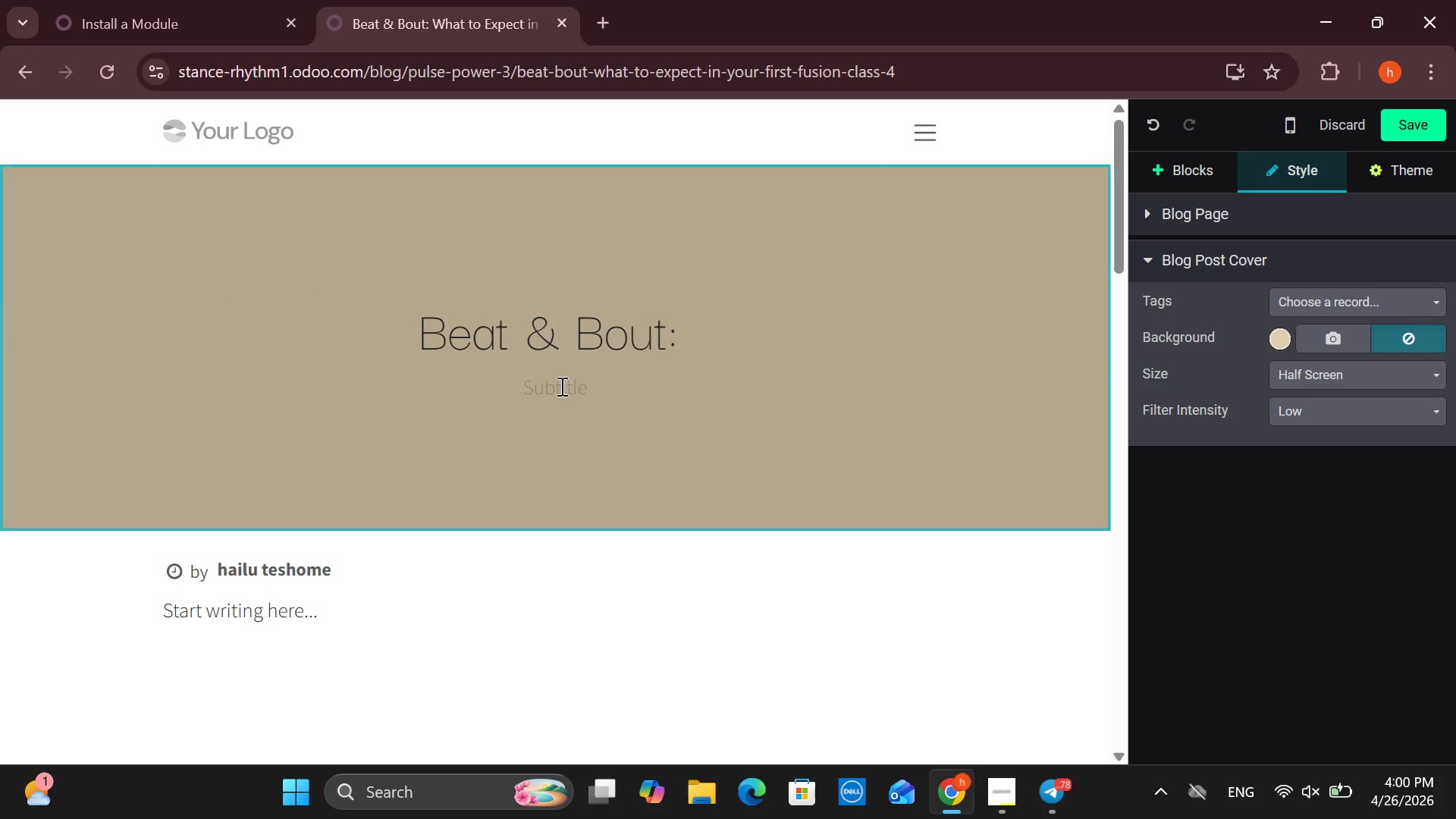 
left_click([567, 386])
 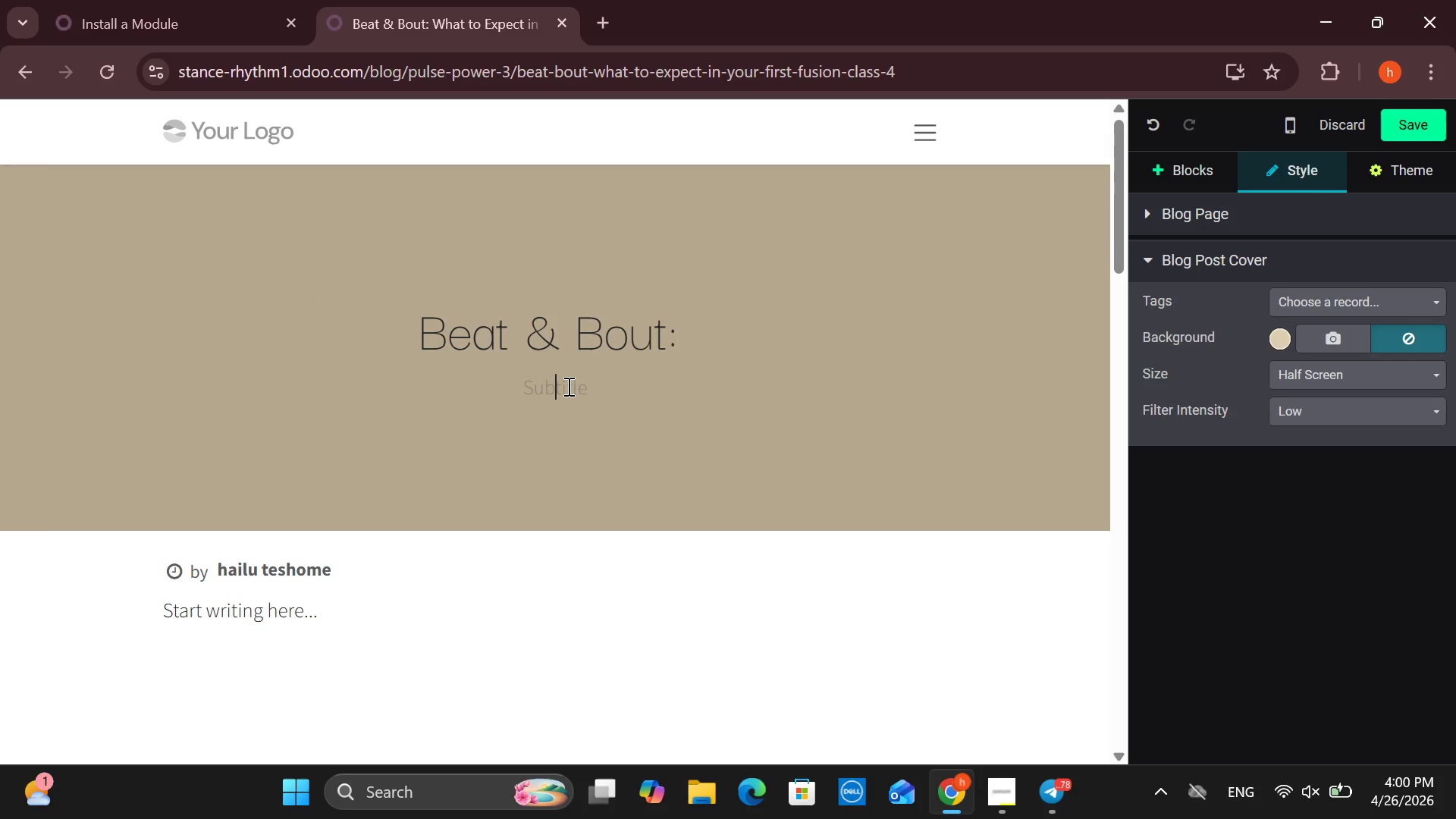 
key(Control+V)
 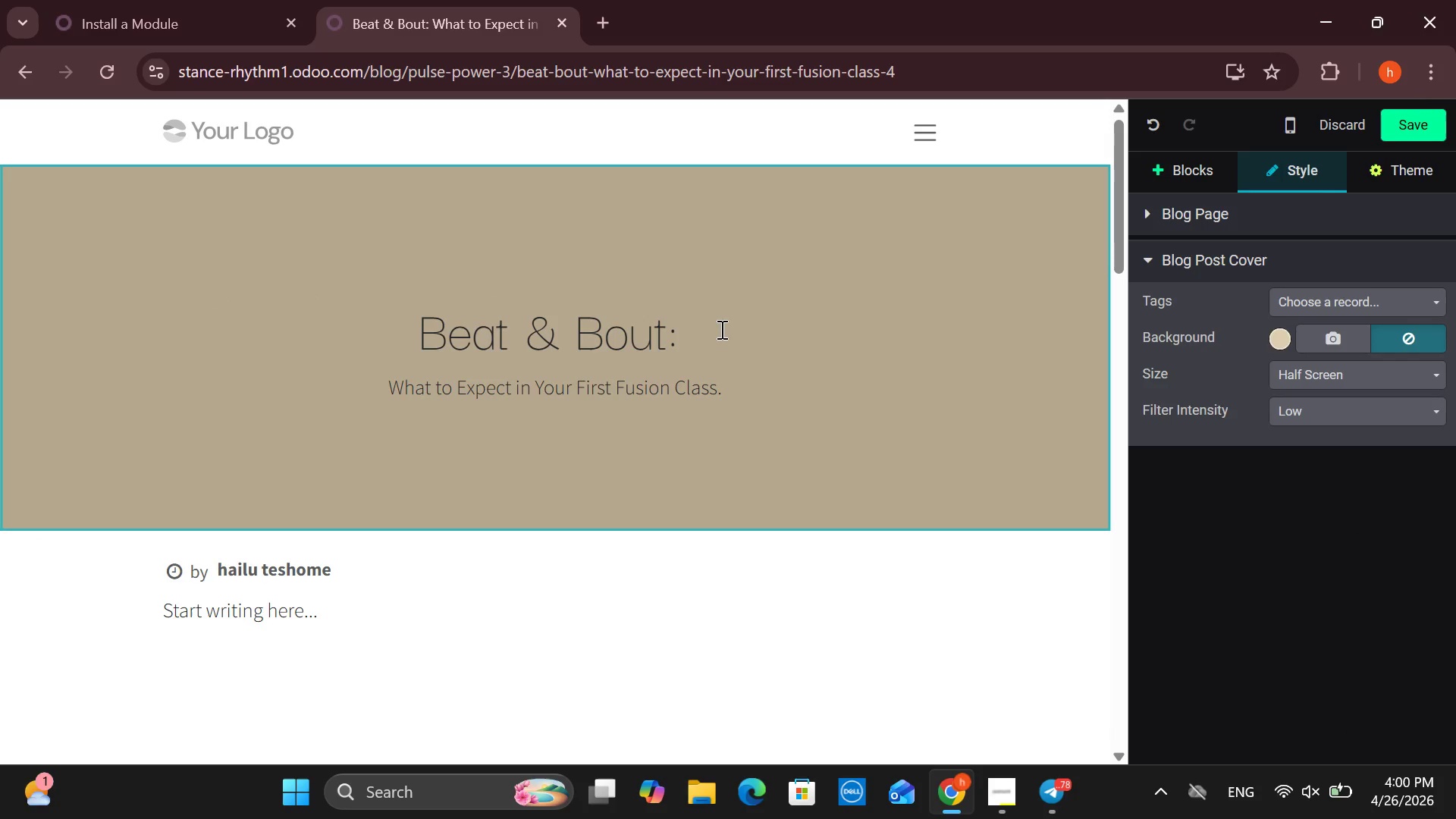 
left_click([720, 329])
 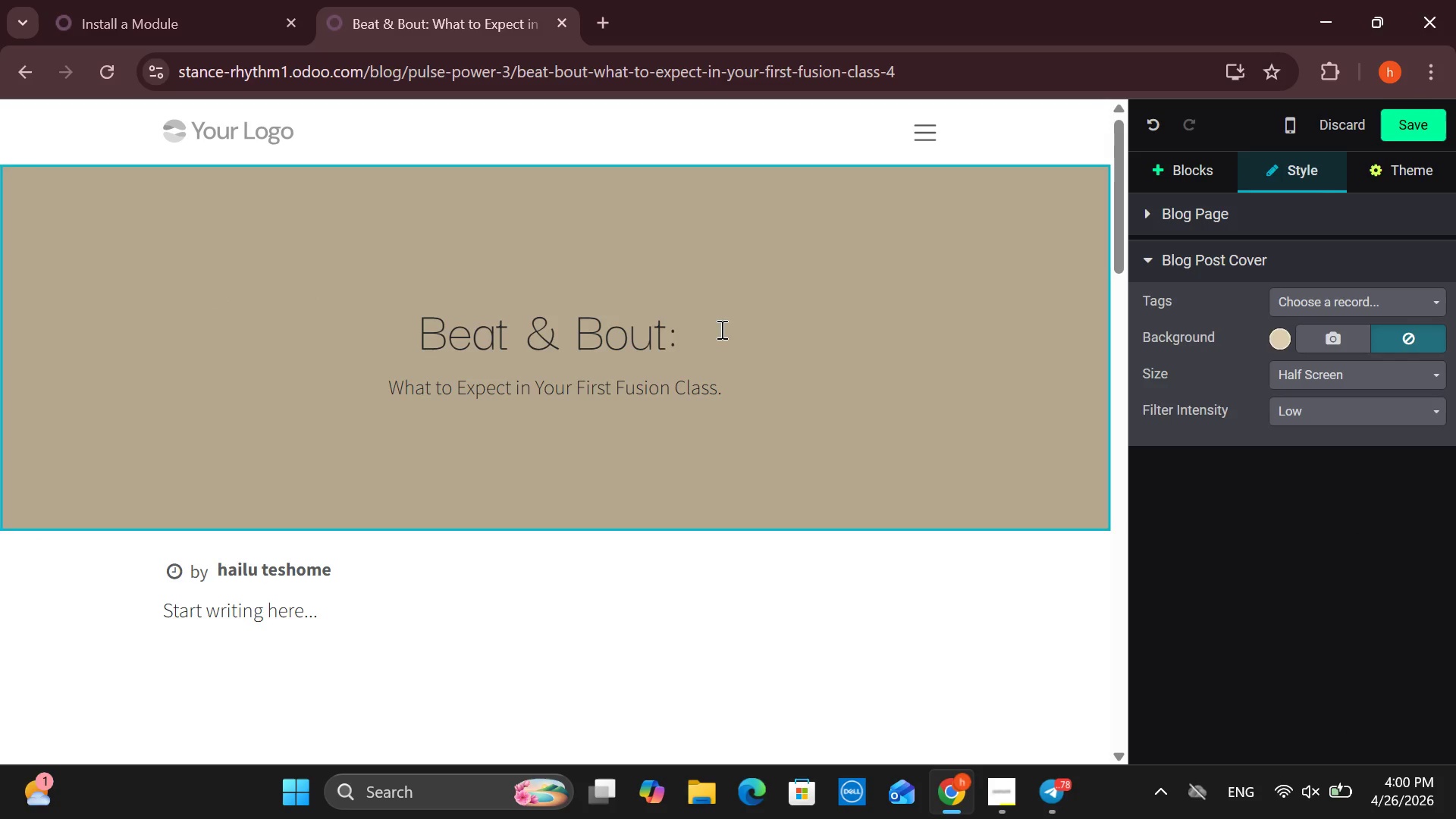 
key(Backspace)
 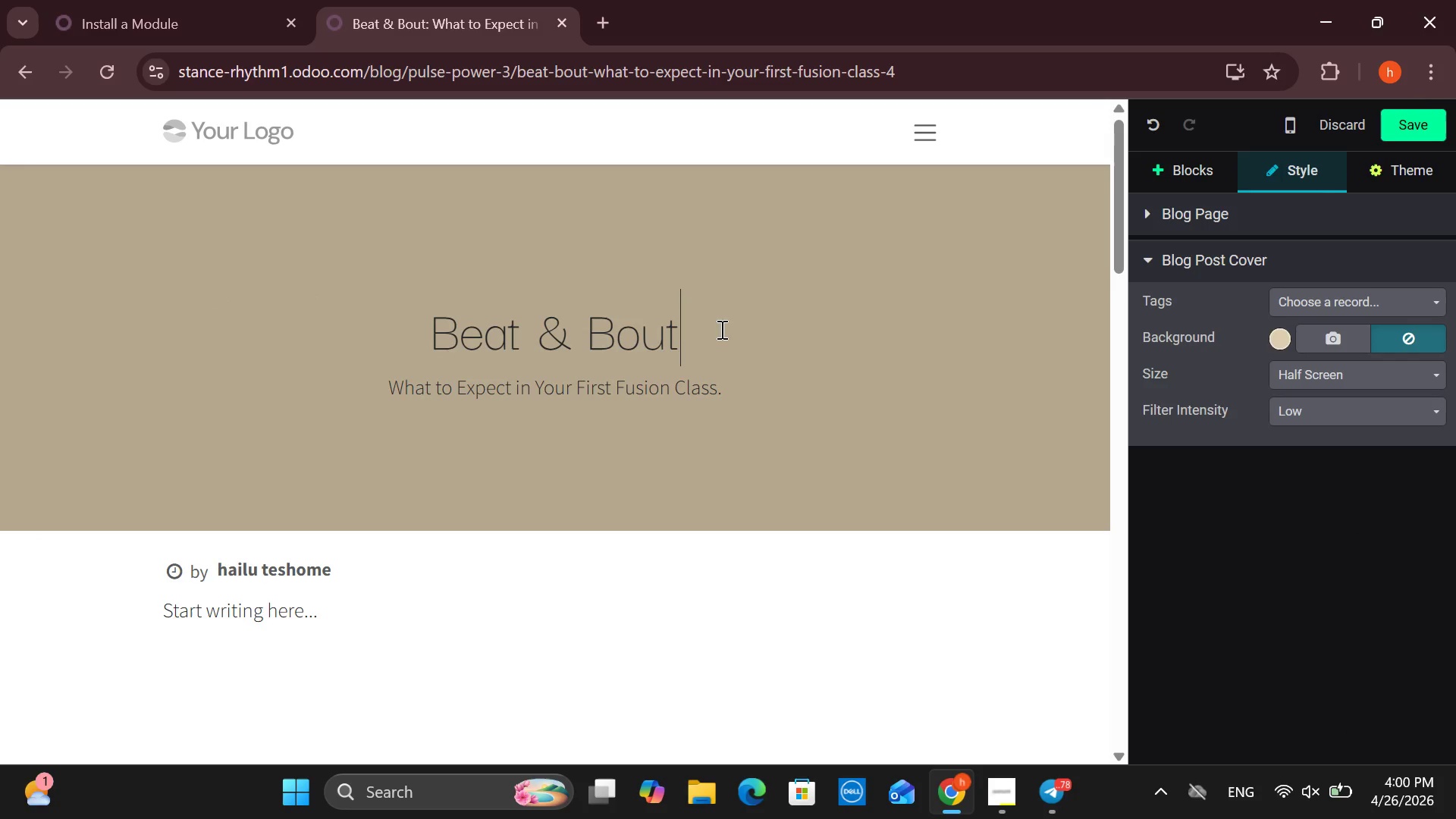 
key(Backspace)
 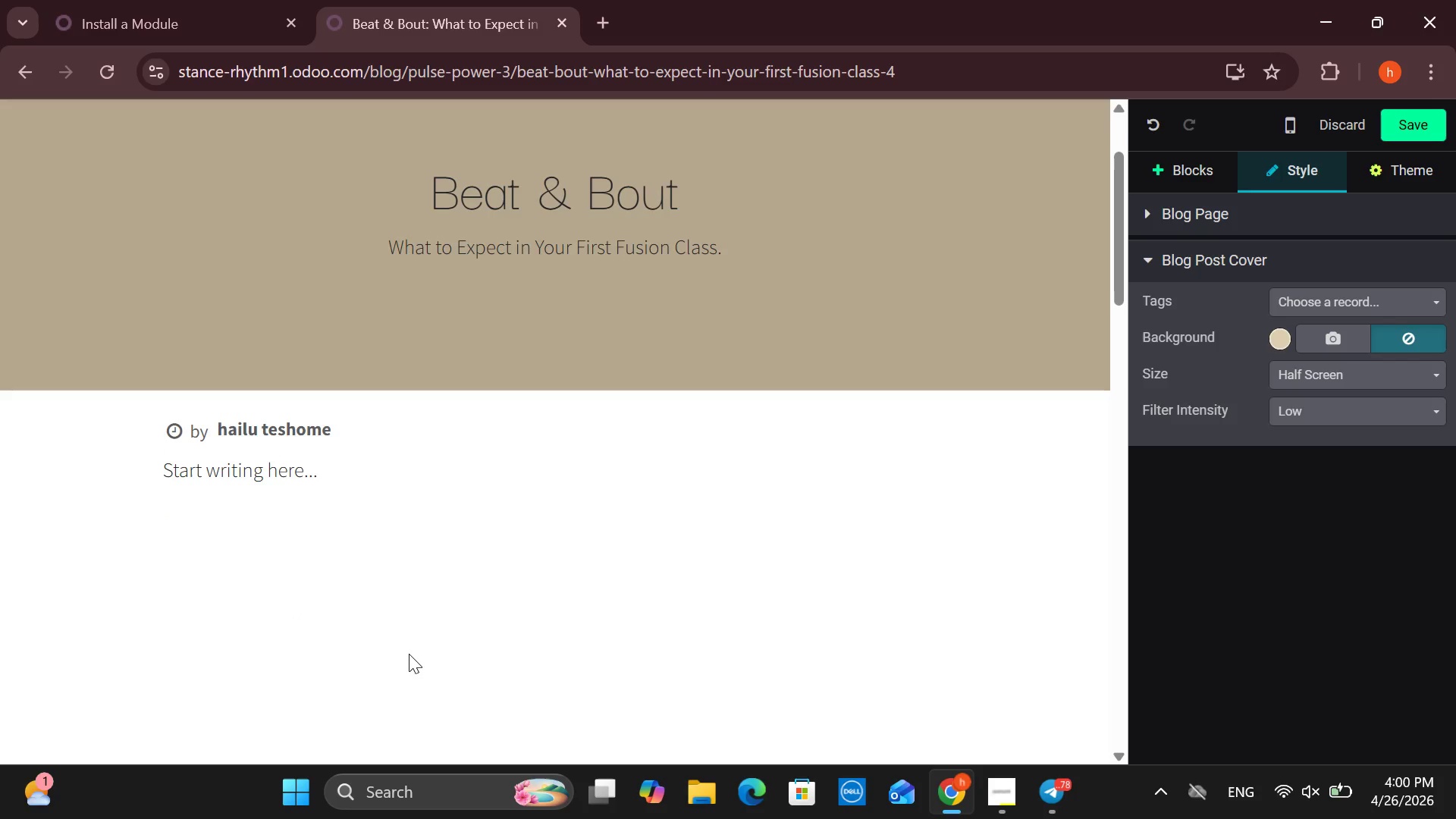 
left_click([331, 448])
 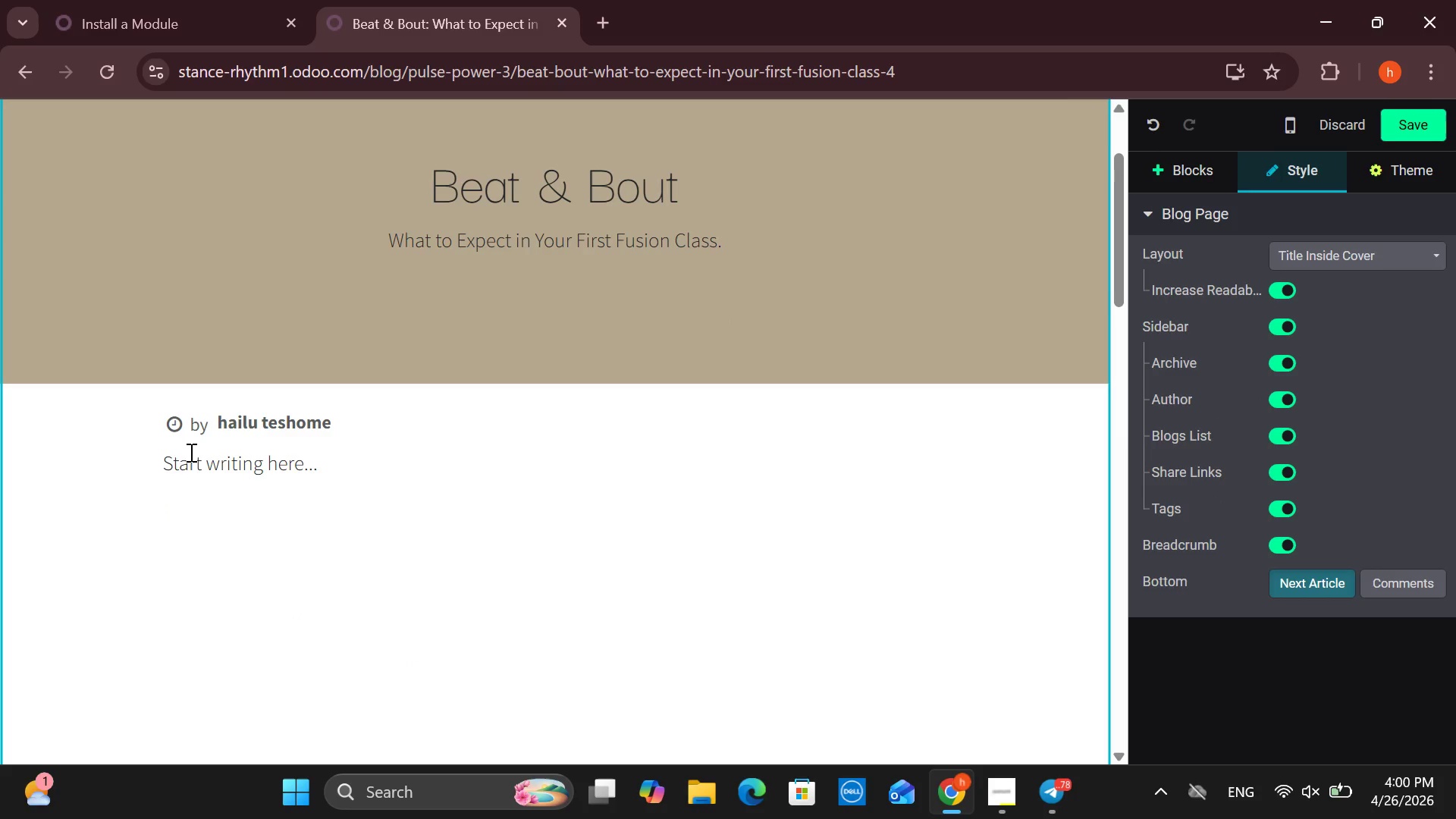 
left_click_drag(start_coordinate=[328, 460], to_coordinate=[171, 456])
 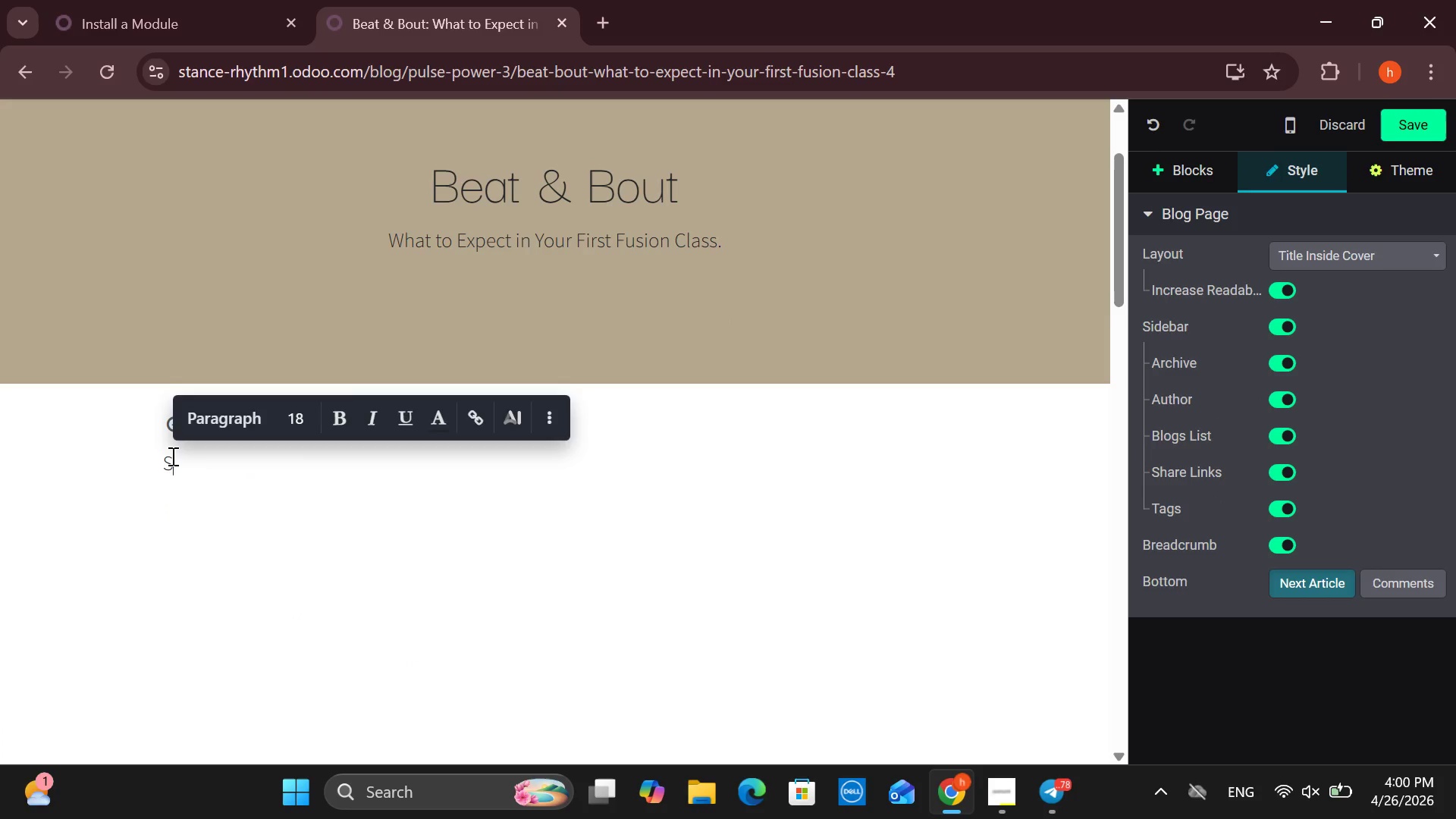 
key(Backspace)
 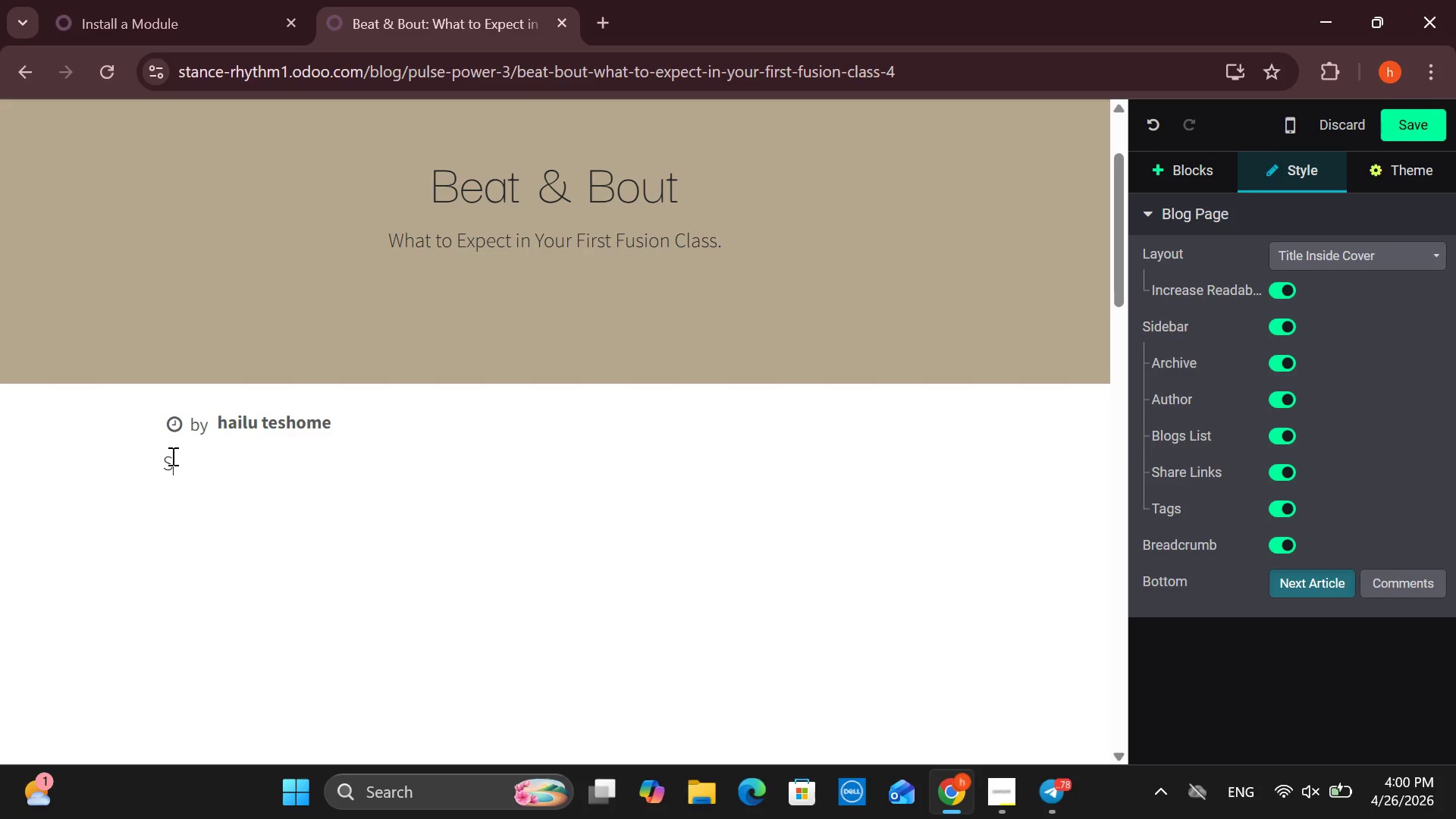 
key(Backspace)
 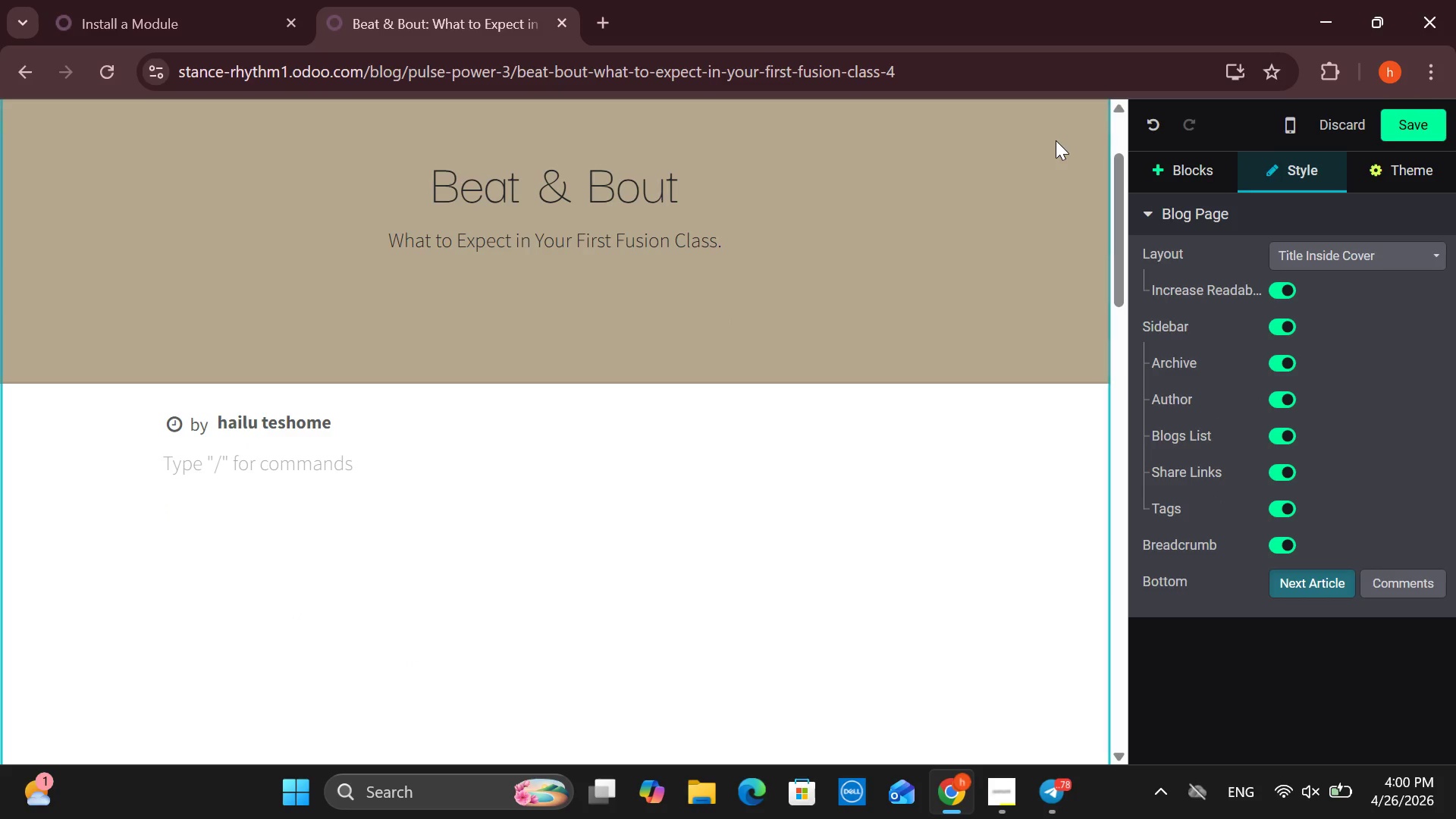 
left_click([1150, 168])
 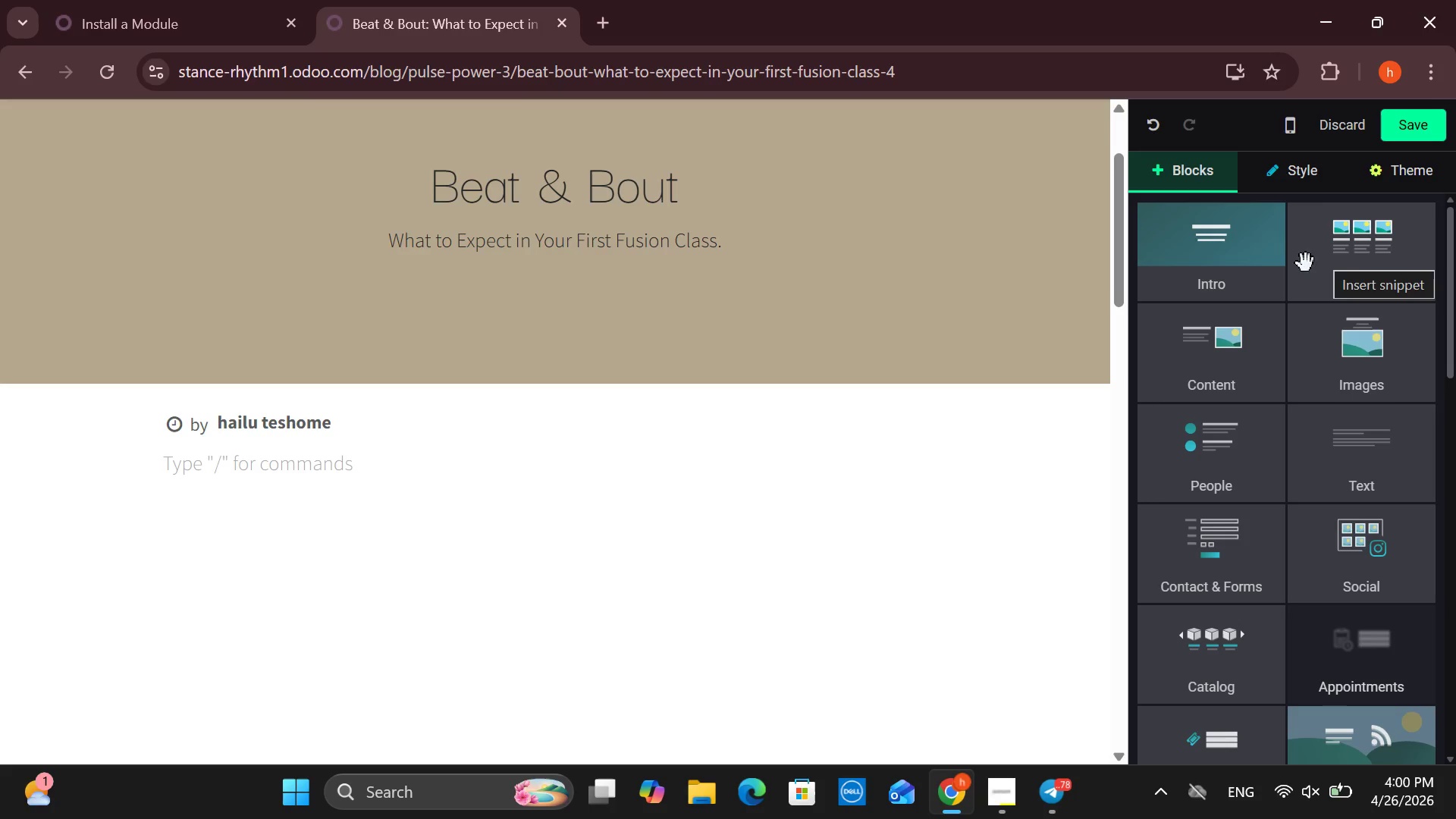 
left_click([1260, 260])
 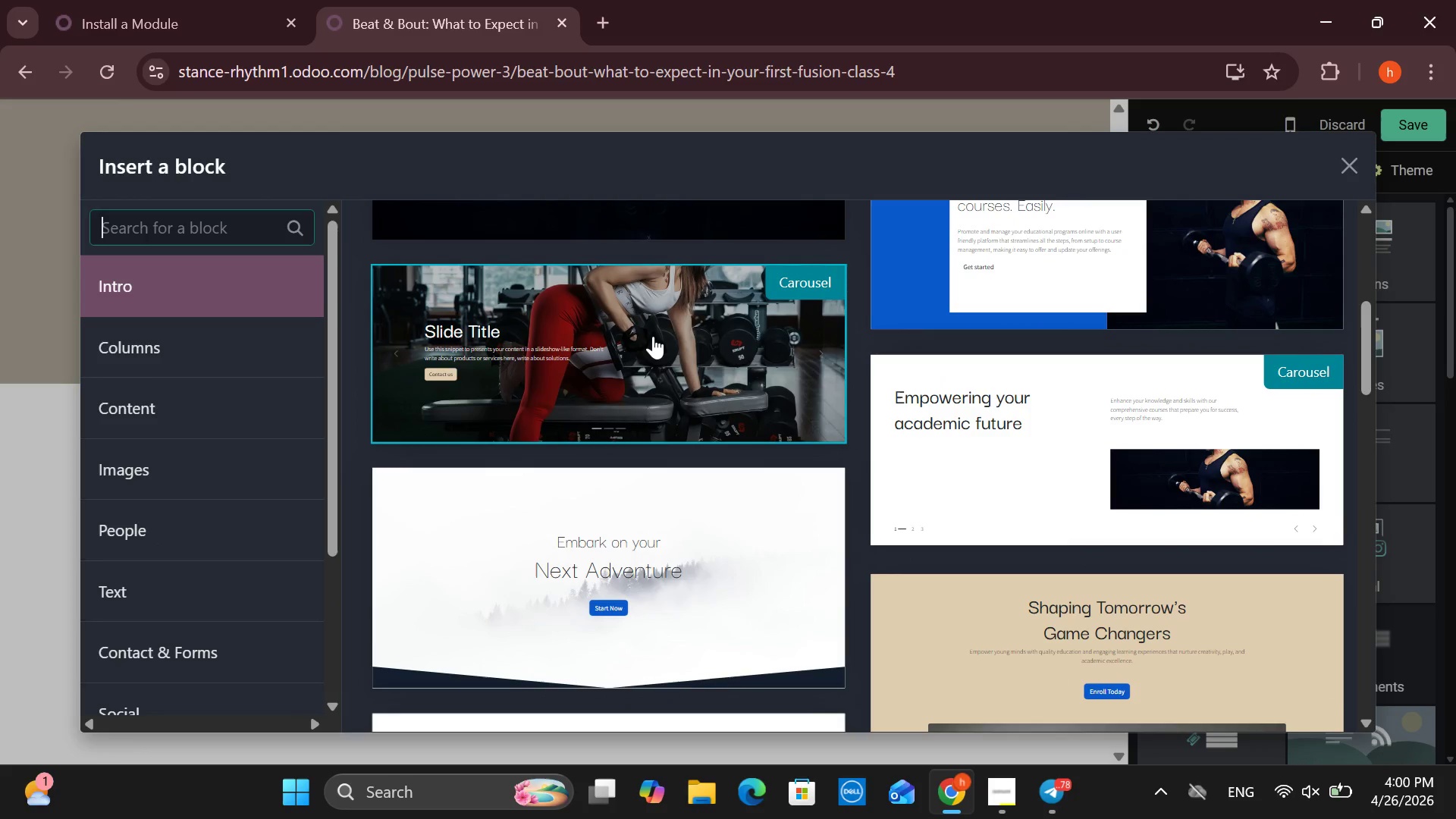 
wait(5.09)
 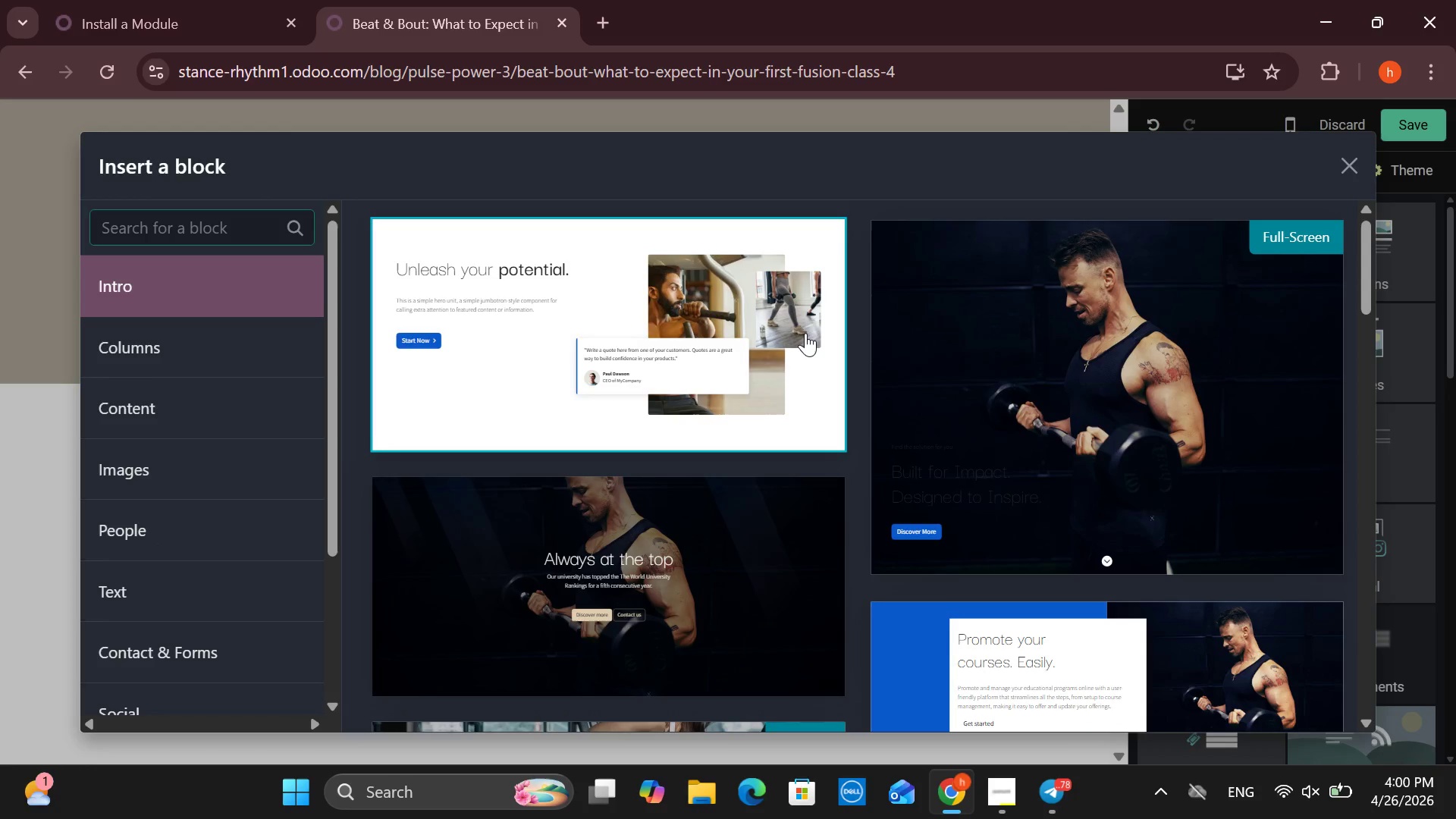 
left_click([653, 336])
 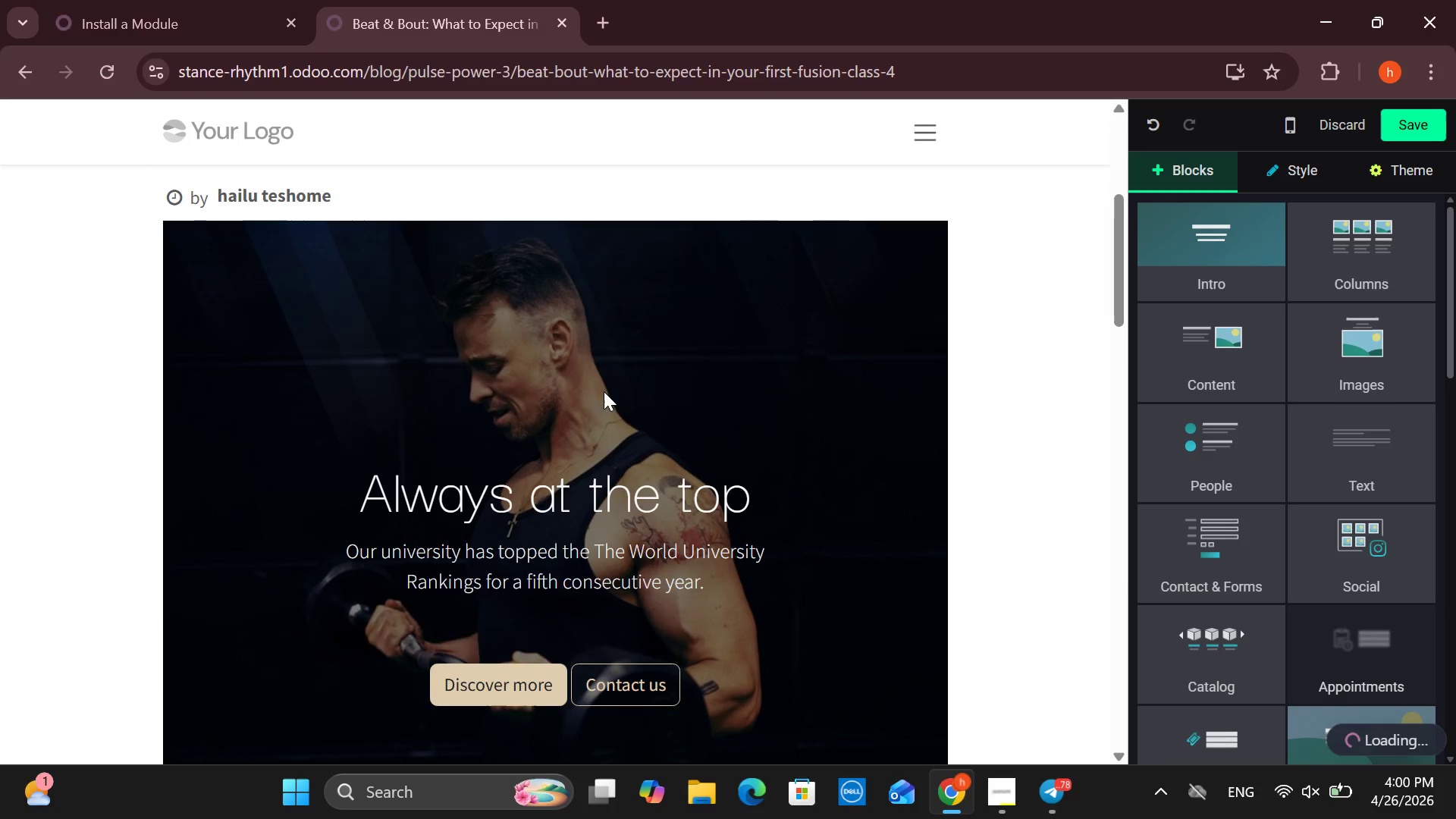 
left_click([559, 420])
 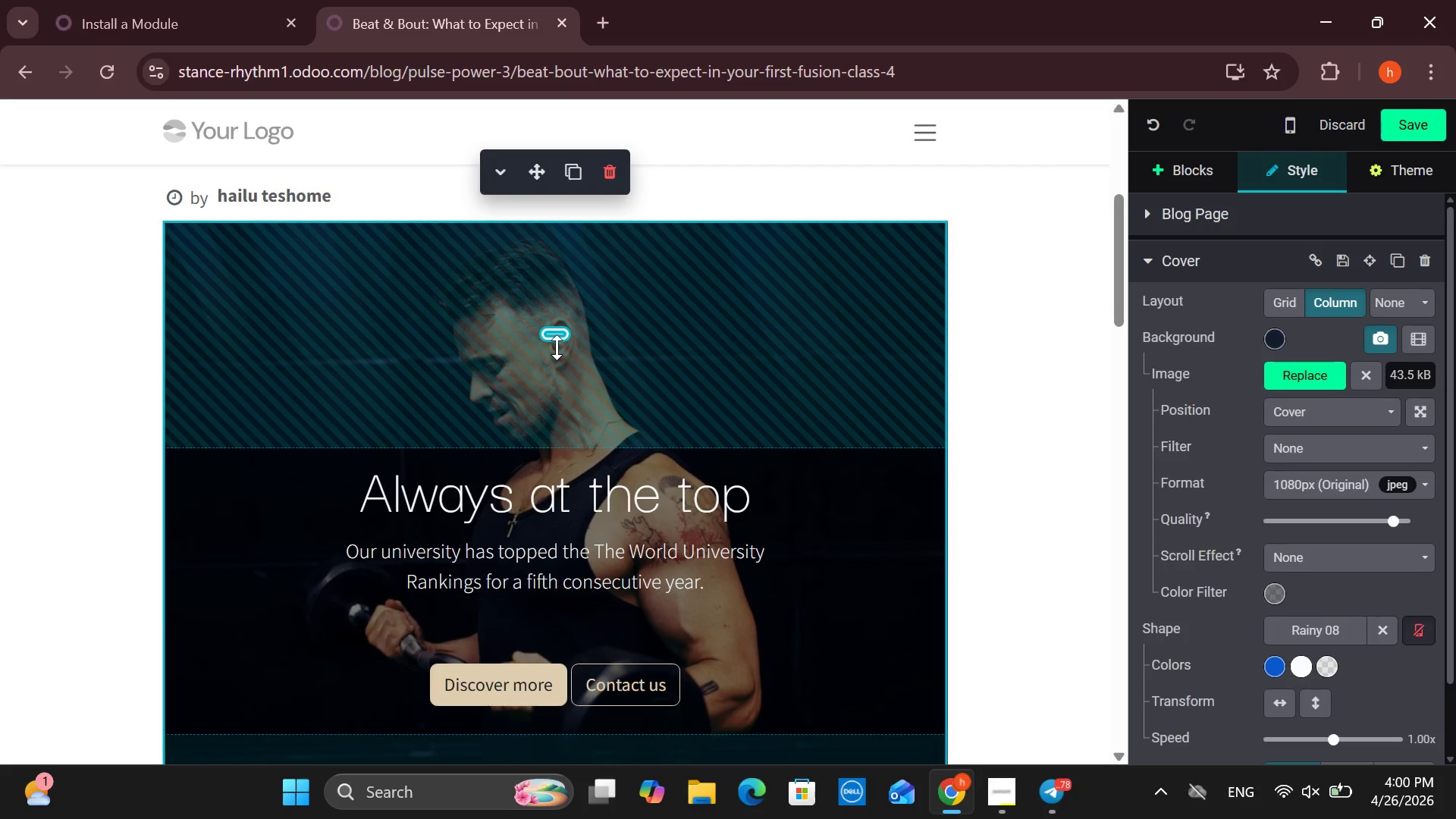 
left_click_drag(start_coordinate=[557, 347], to_coordinate=[573, 118])
 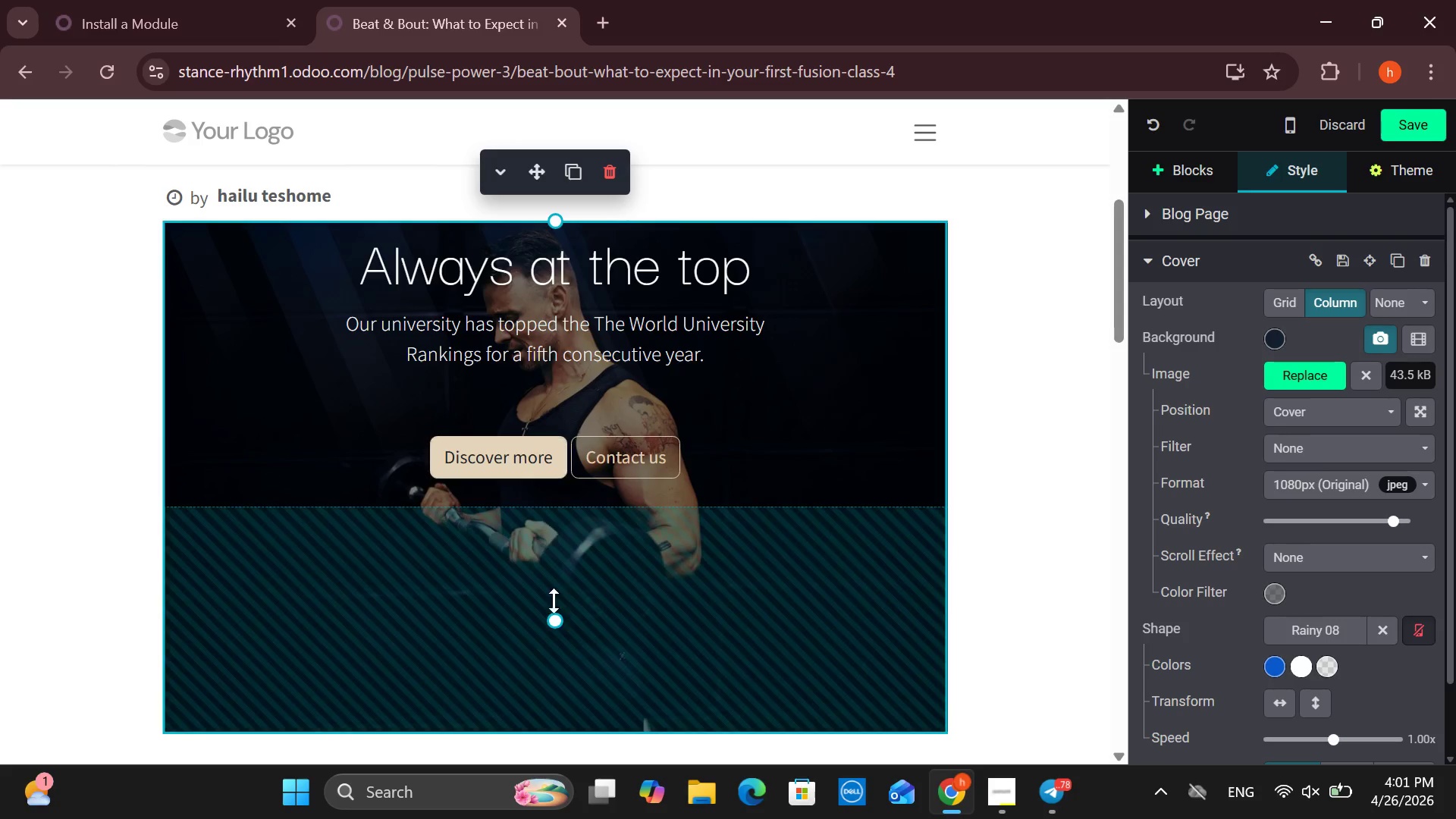 
left_click_drag(start_coordinate=[552, 613], to_coordinate=[582, 381])
 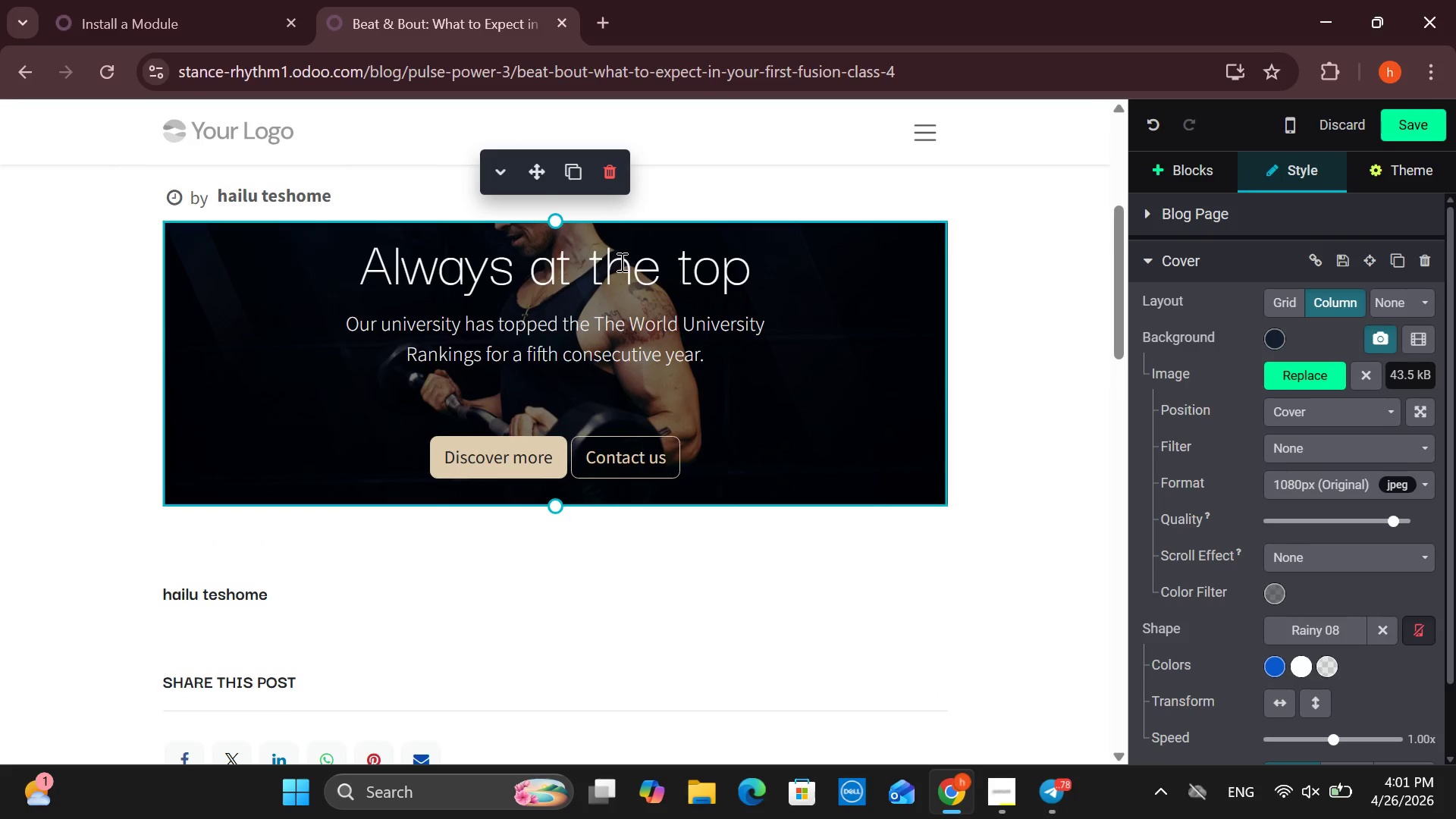 
left_click([601, 259])
 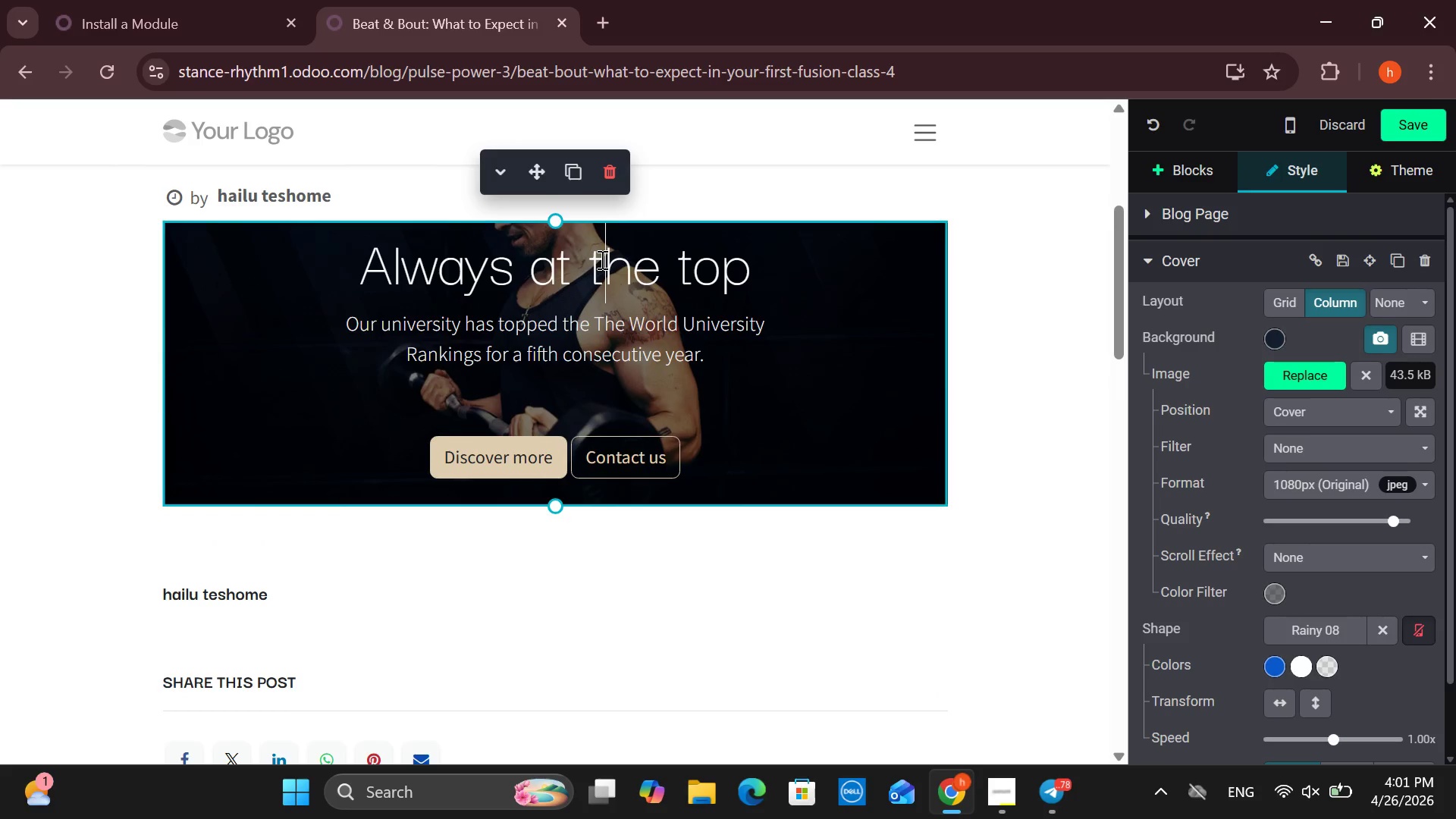 
wait(6.14)
 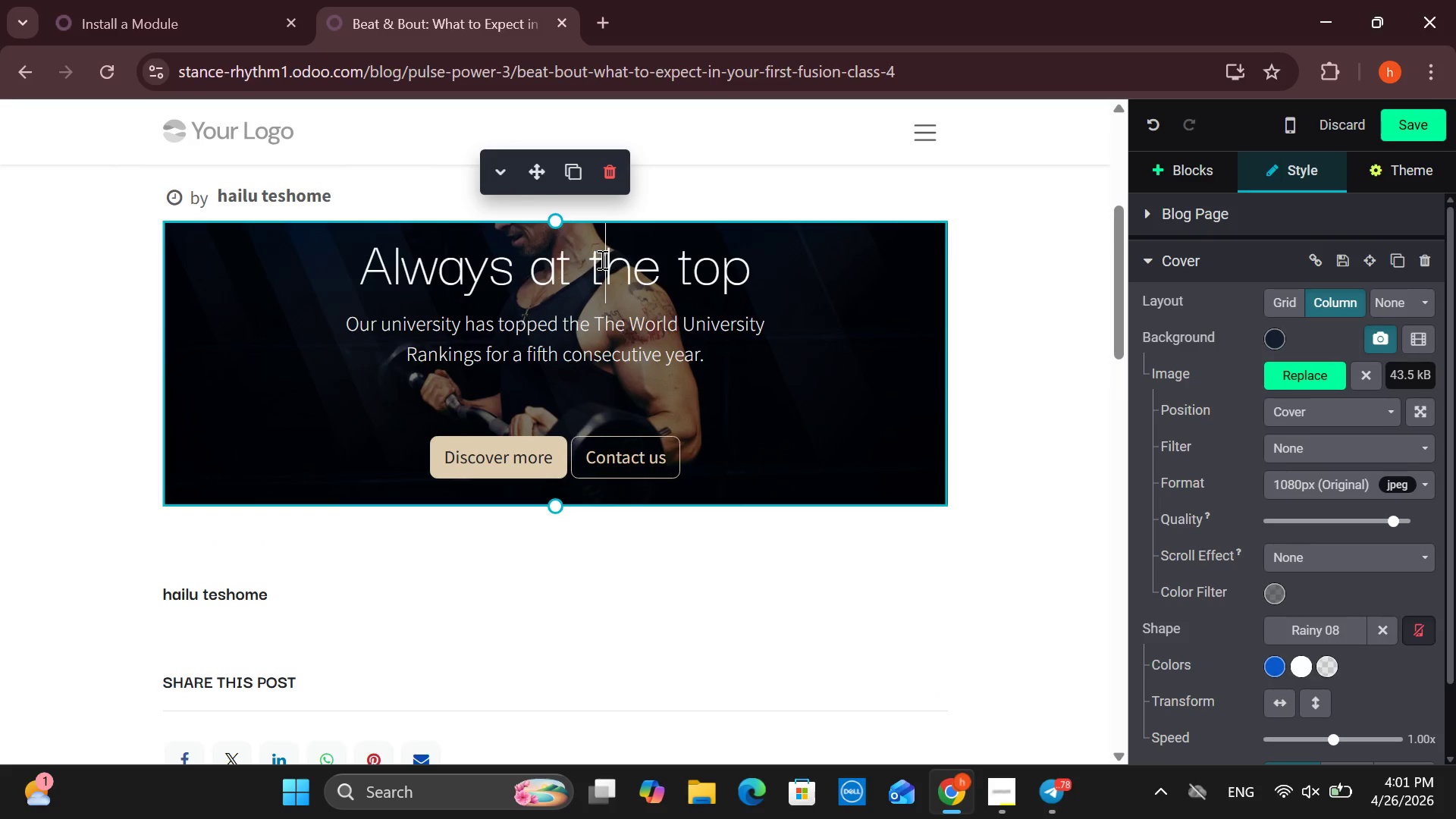 
left_click_drag(start_coordinate=[774, 275], to_coordinate=[369, 288])
 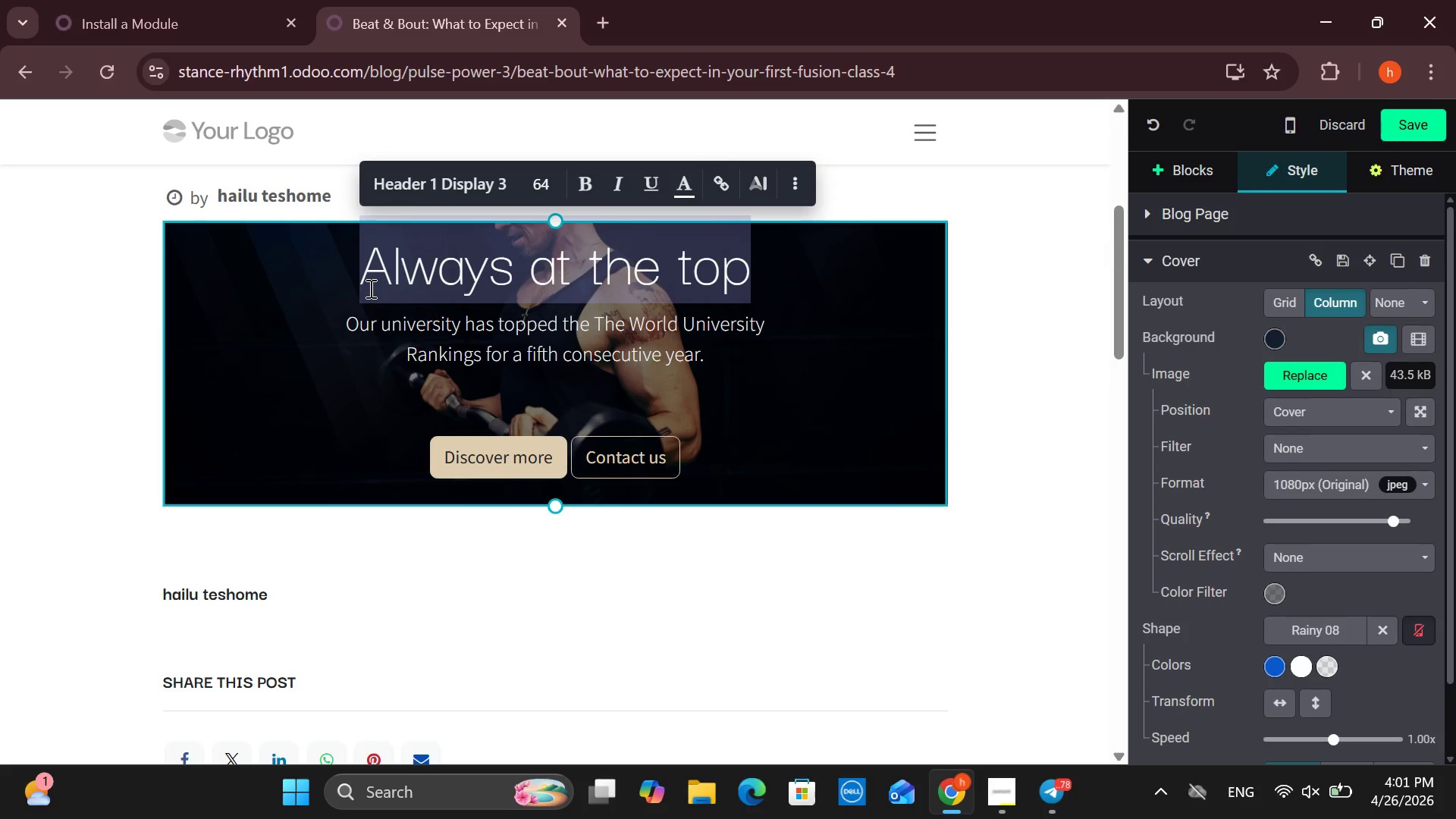 
wait(6.31)
 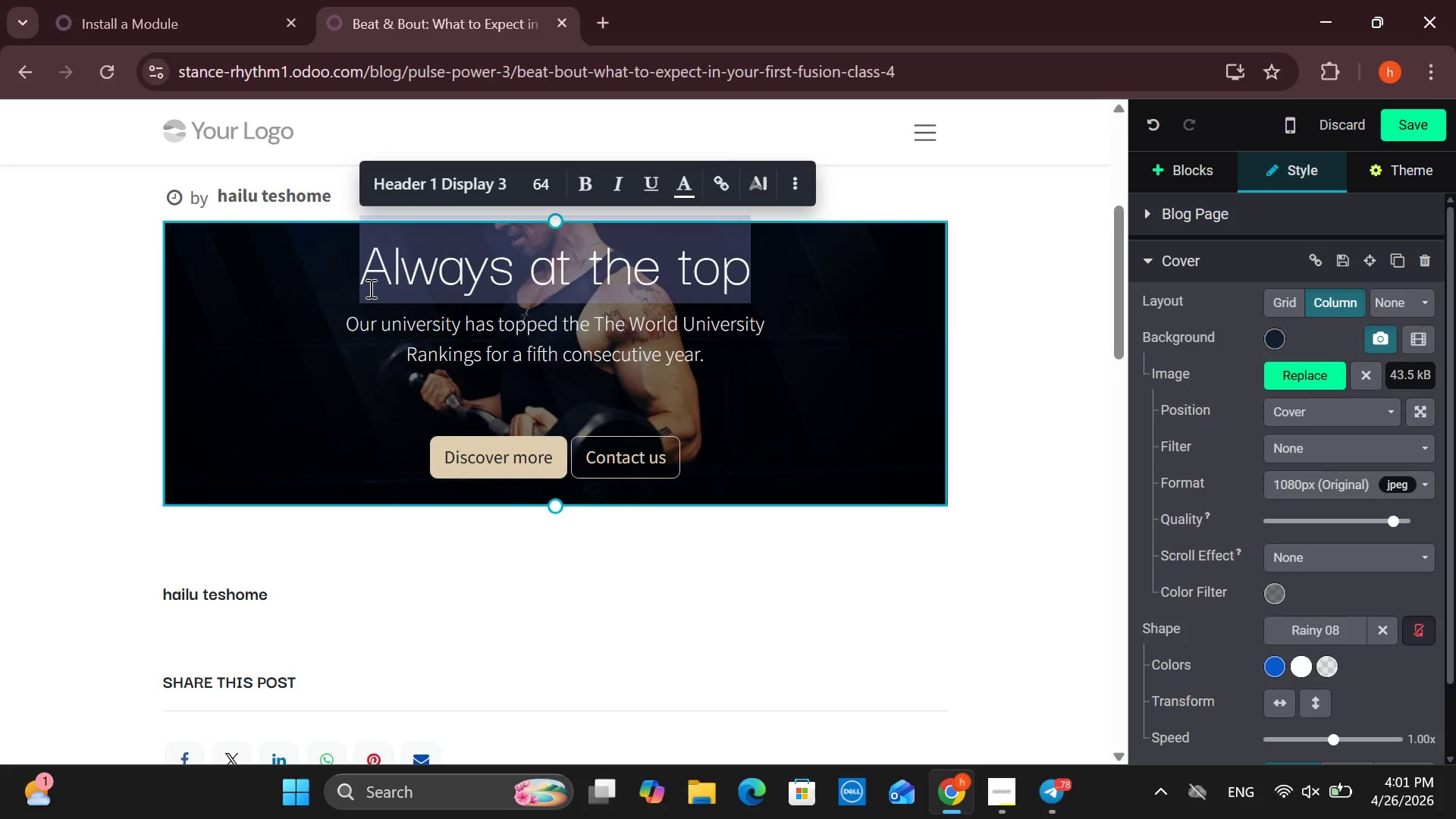 
type(Starting somethinj)
key(Backspace)
type(g)
 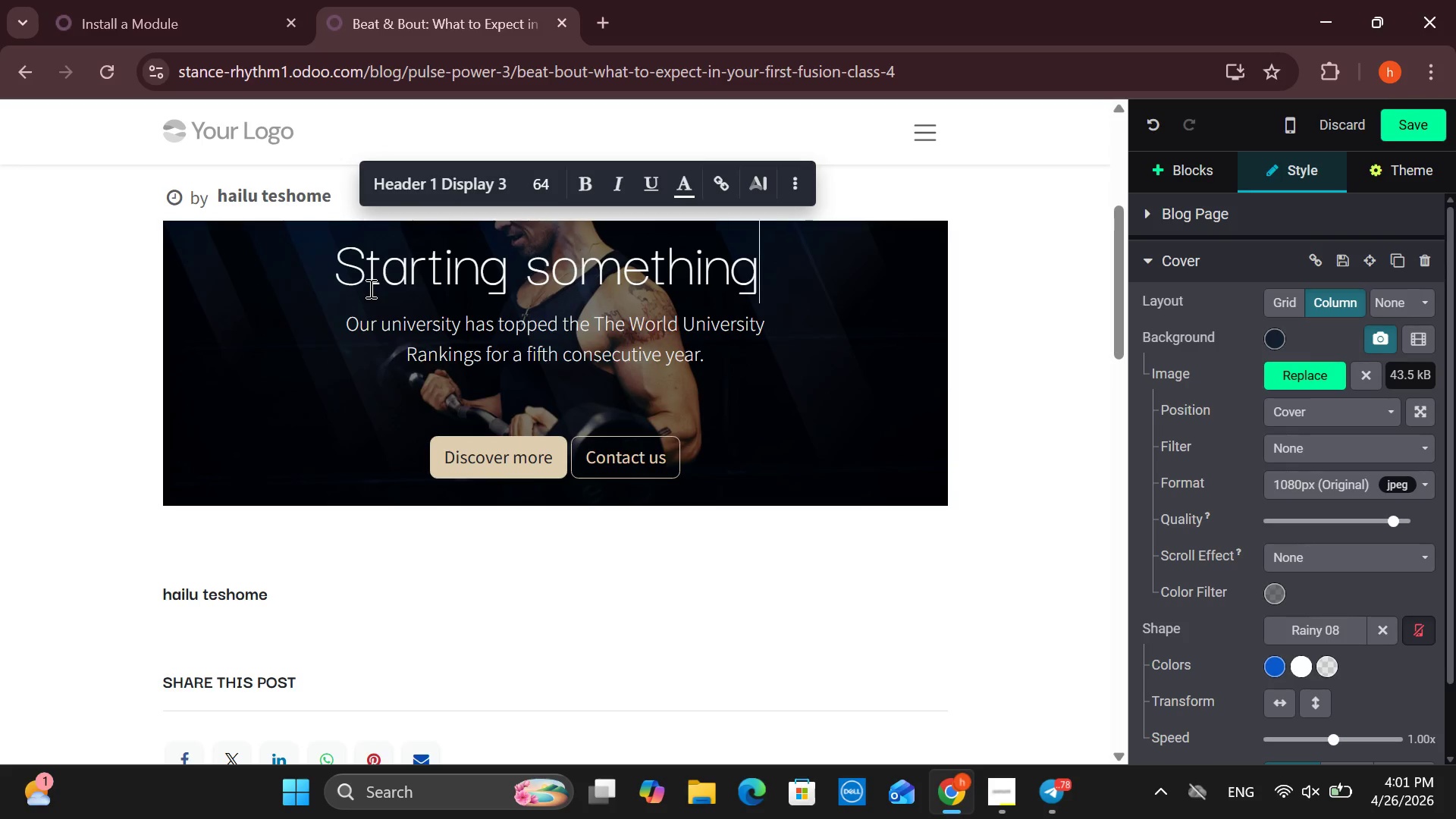 
type( new can feel intimidating)
 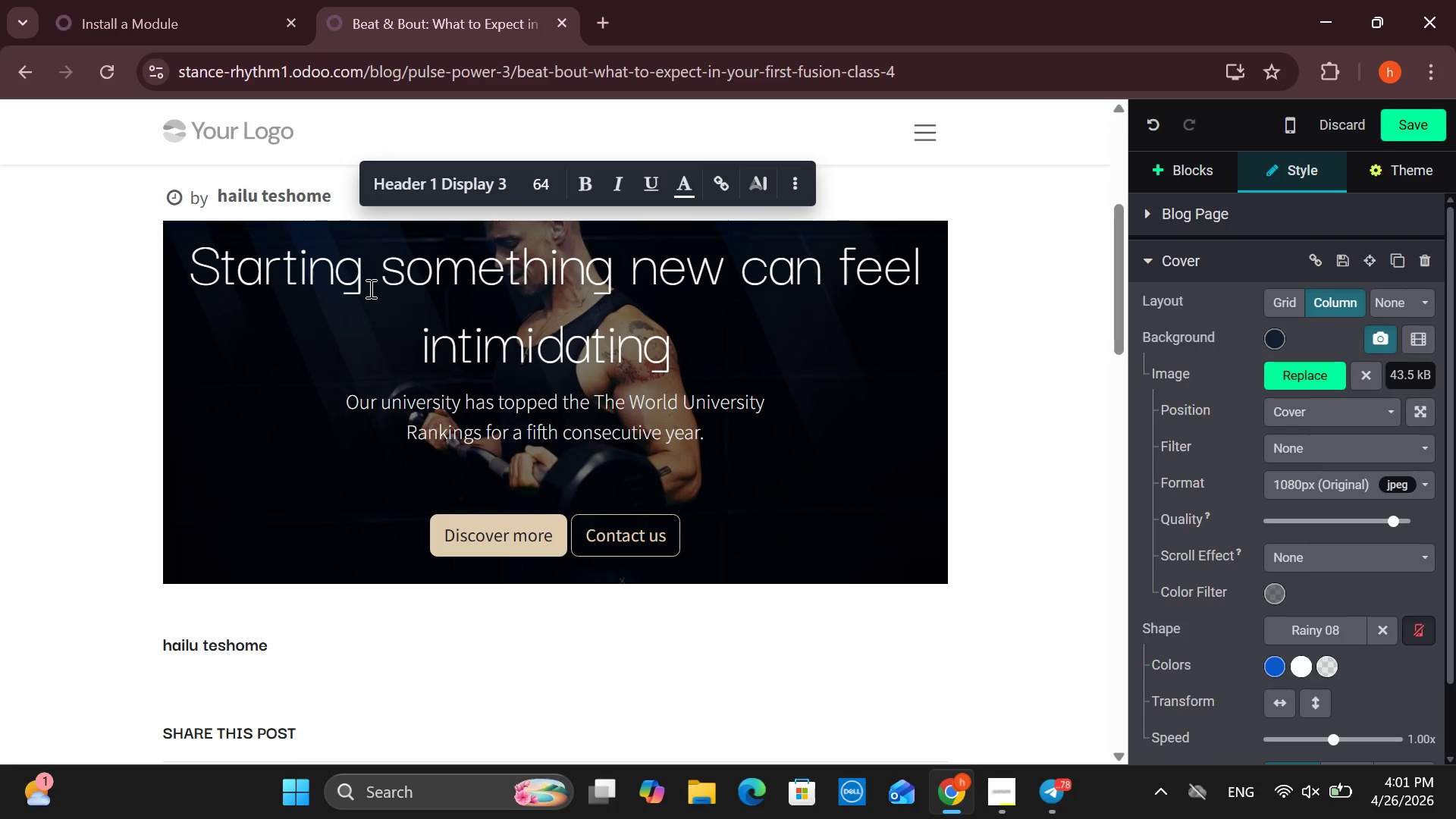 
type(-but Beat & Bout i)
 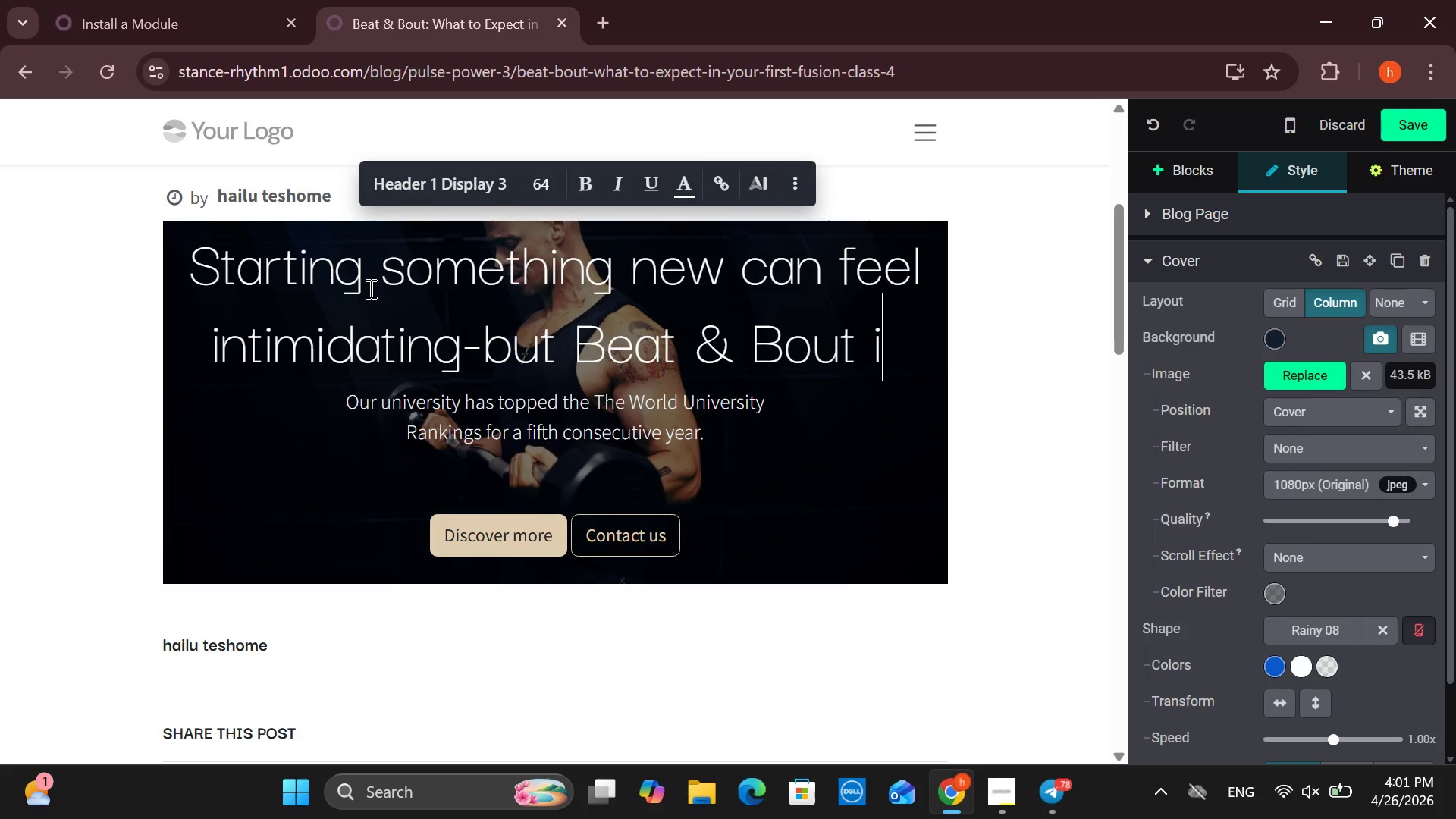 
left_click_drag(start_coordinate=[551, 347], to_coordinate=[481, 356])
 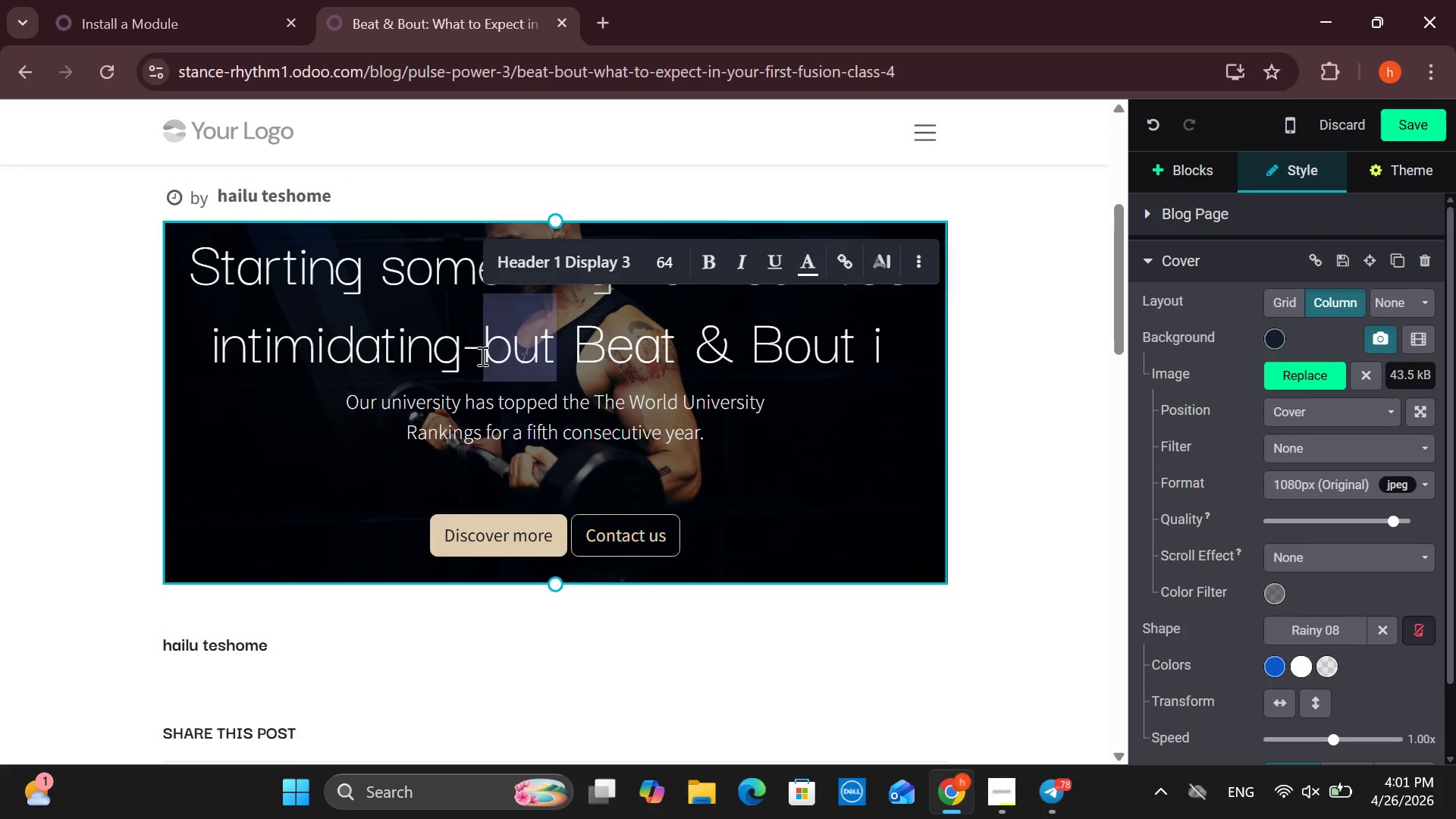 
key(Backspace)
 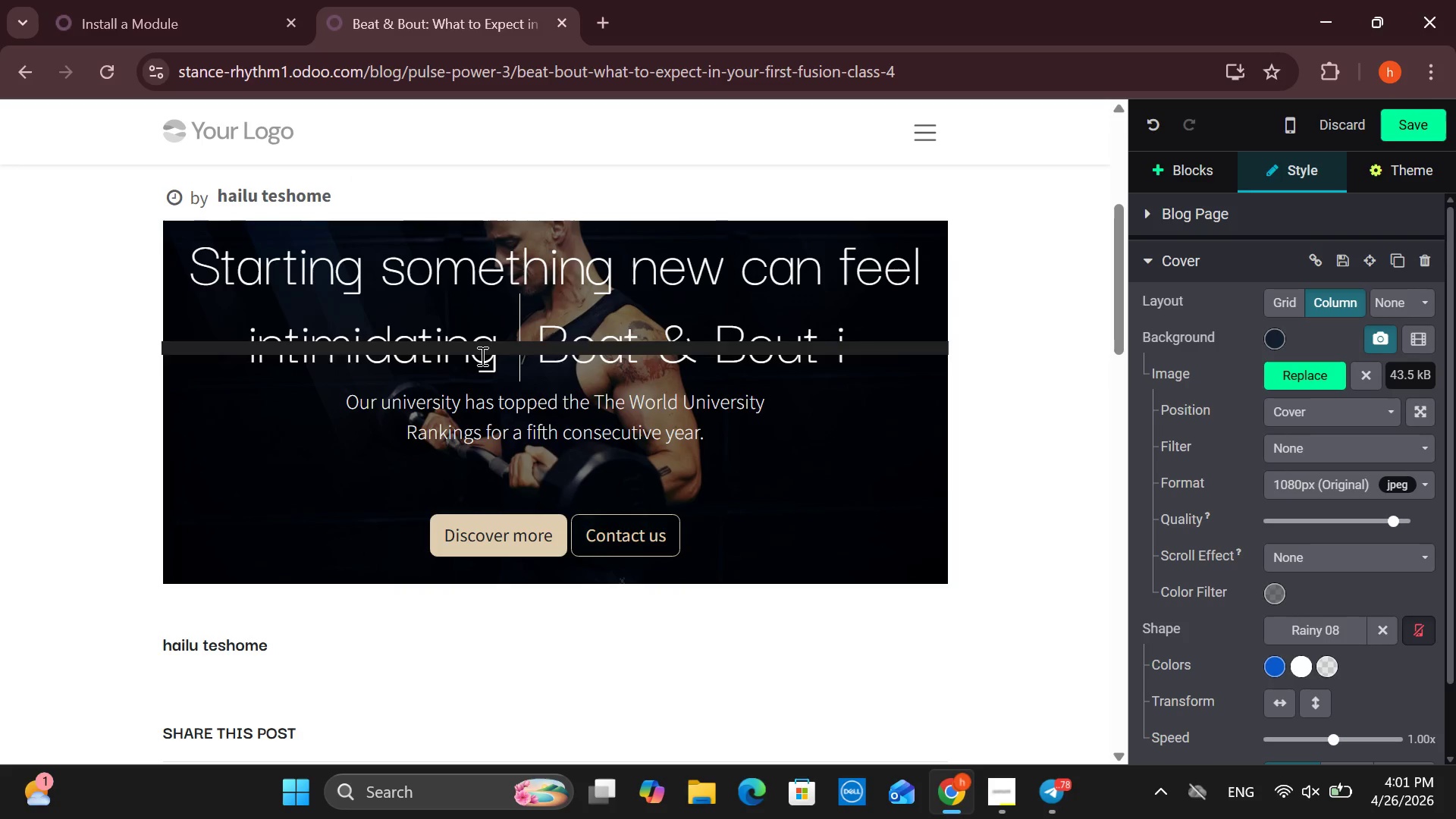 
key(Backspace)
 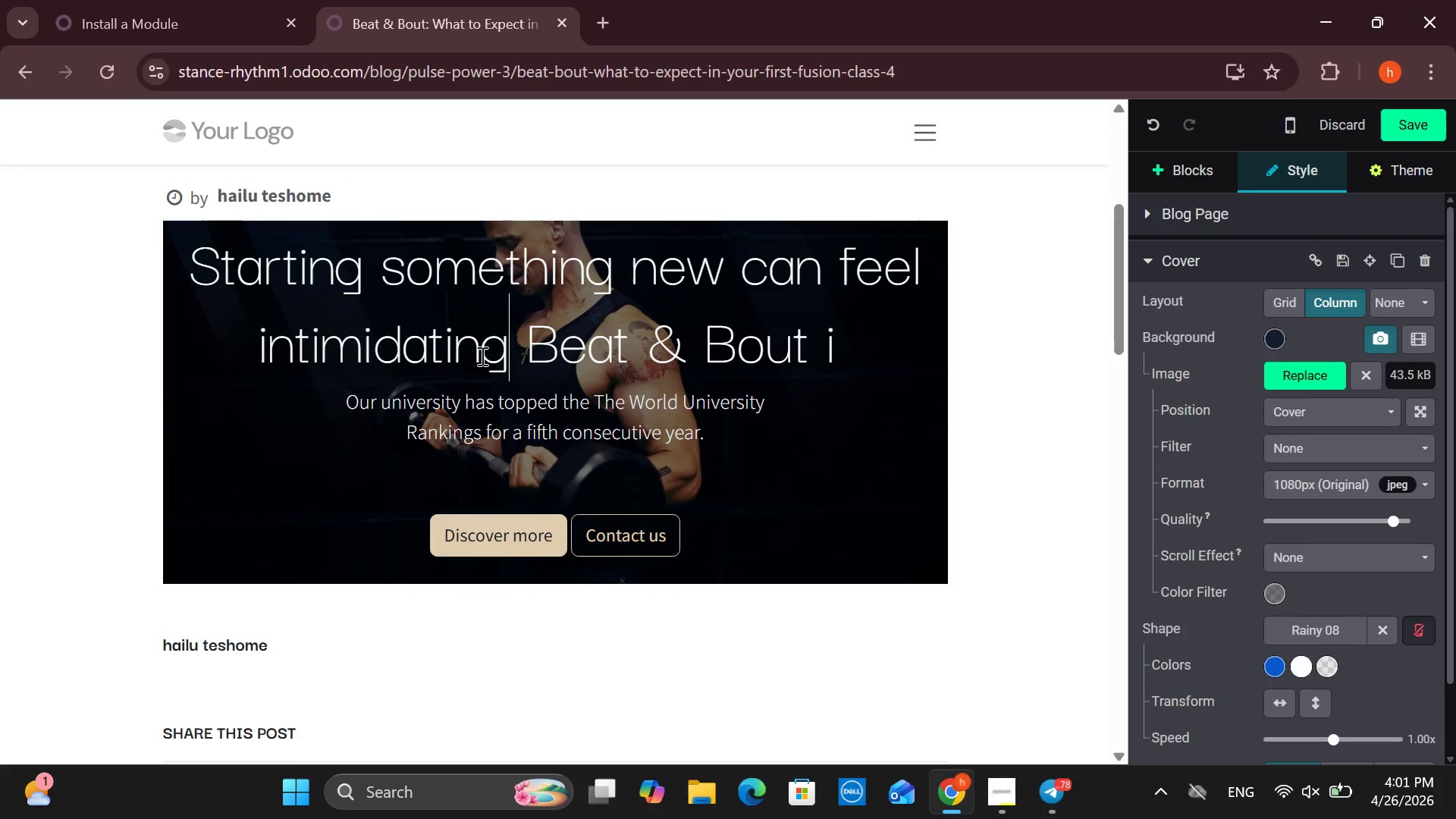 
key(Enter)
 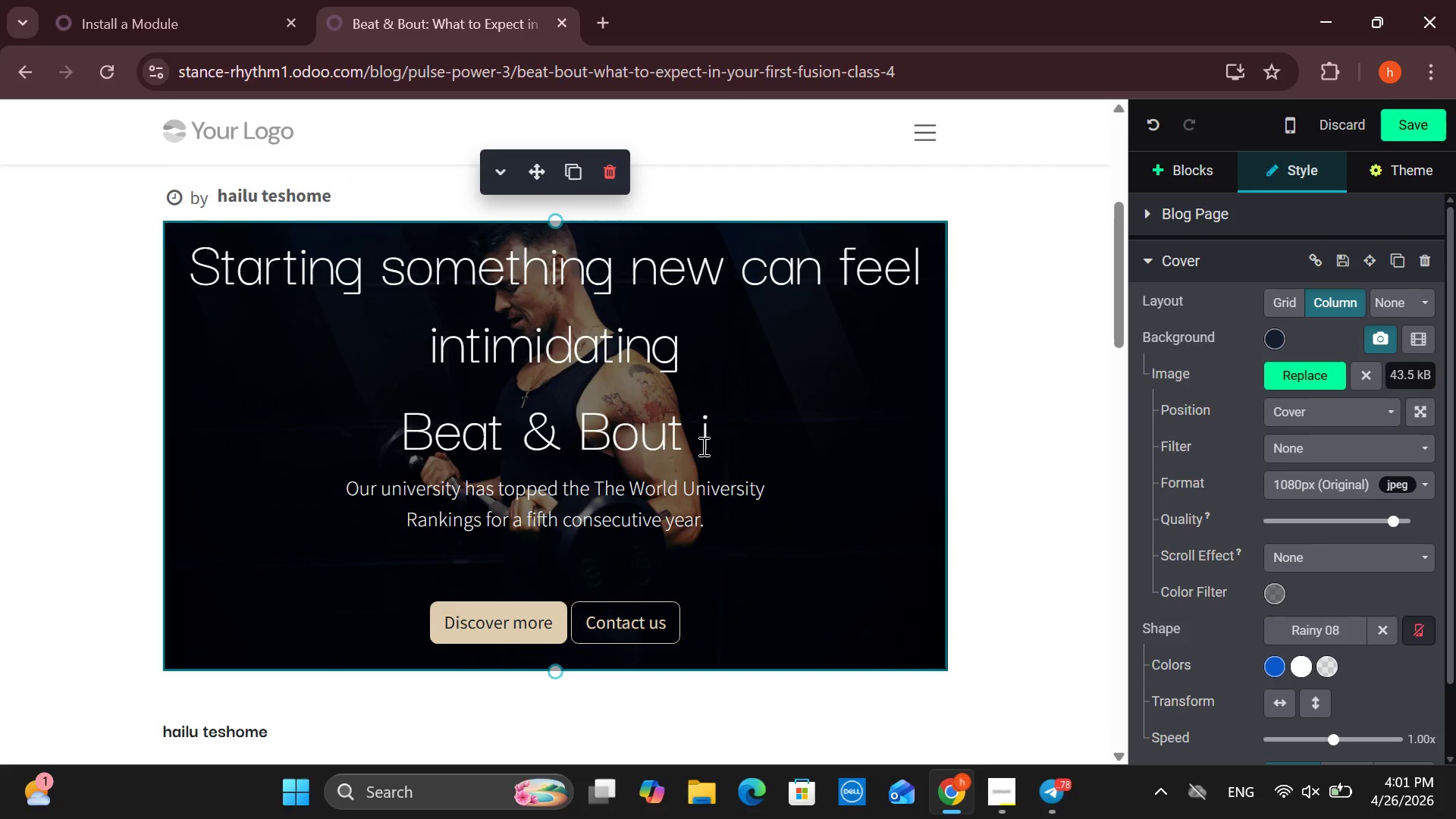 
left_click_drag(start_coordinate=[726, 435], to_coordinate=[701, 438])
 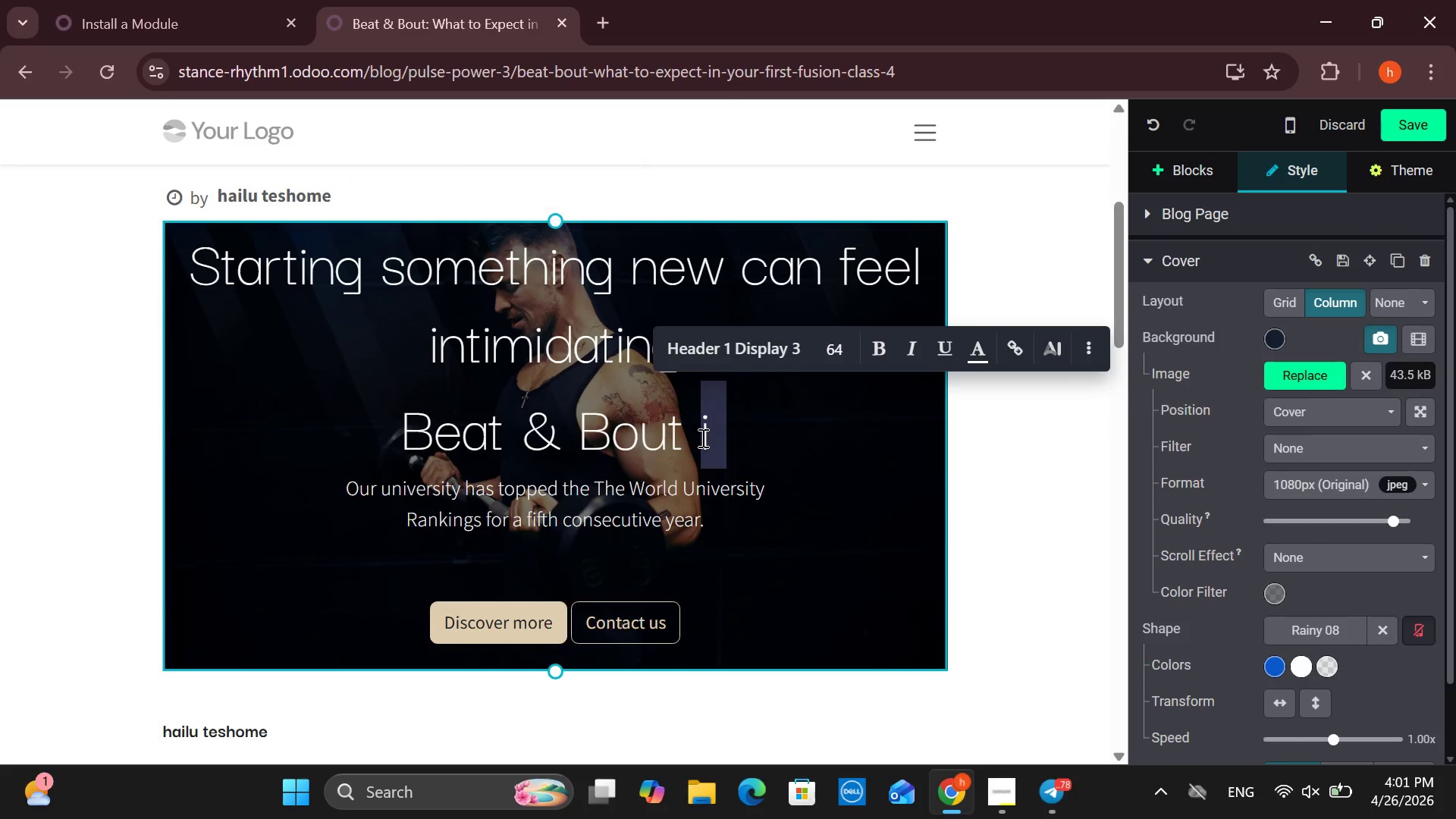 
key(Backspace)
 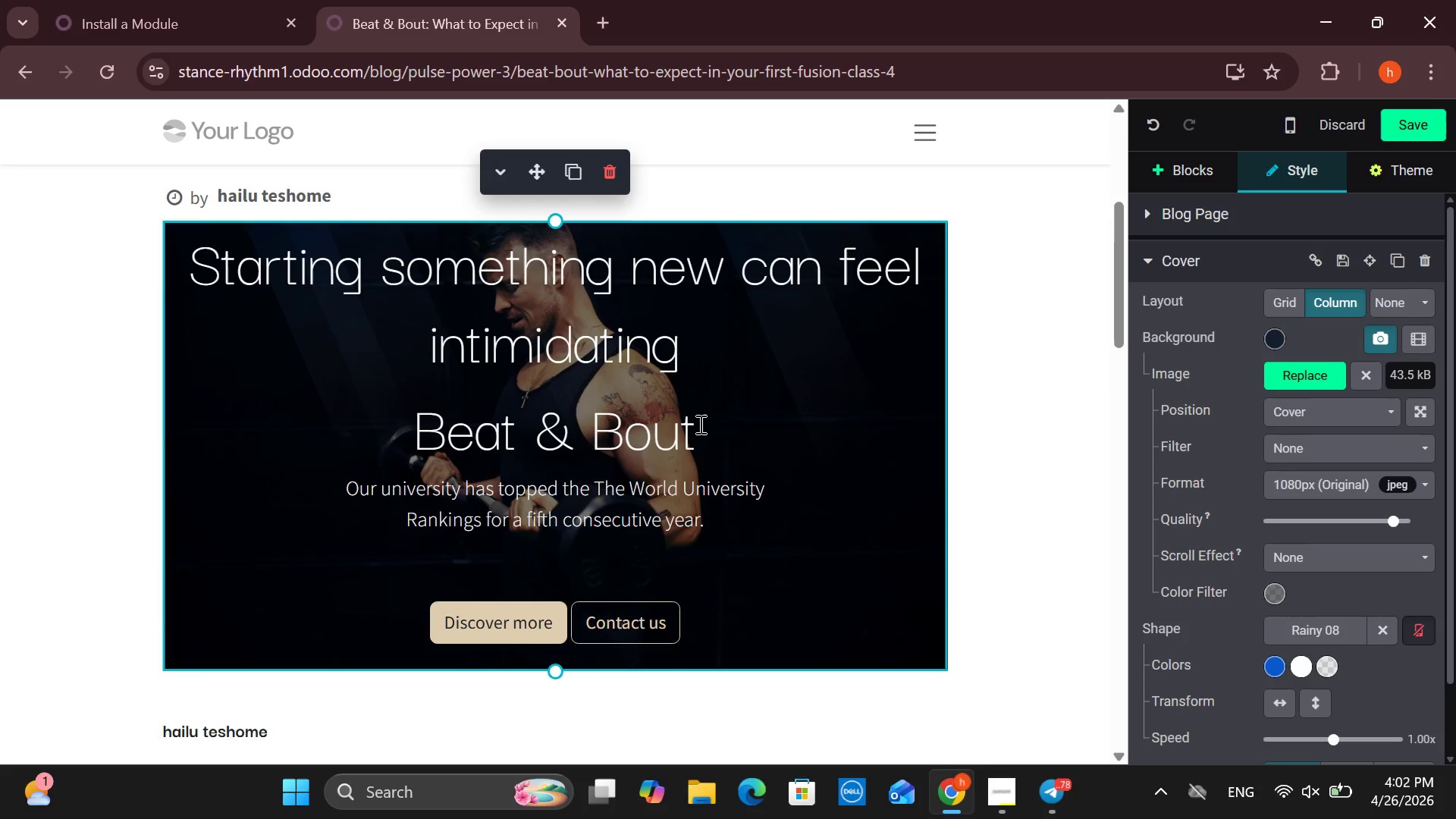 
left_click_drag(start_coordinate=[695, 425], to_coordinate=[423, 430])
 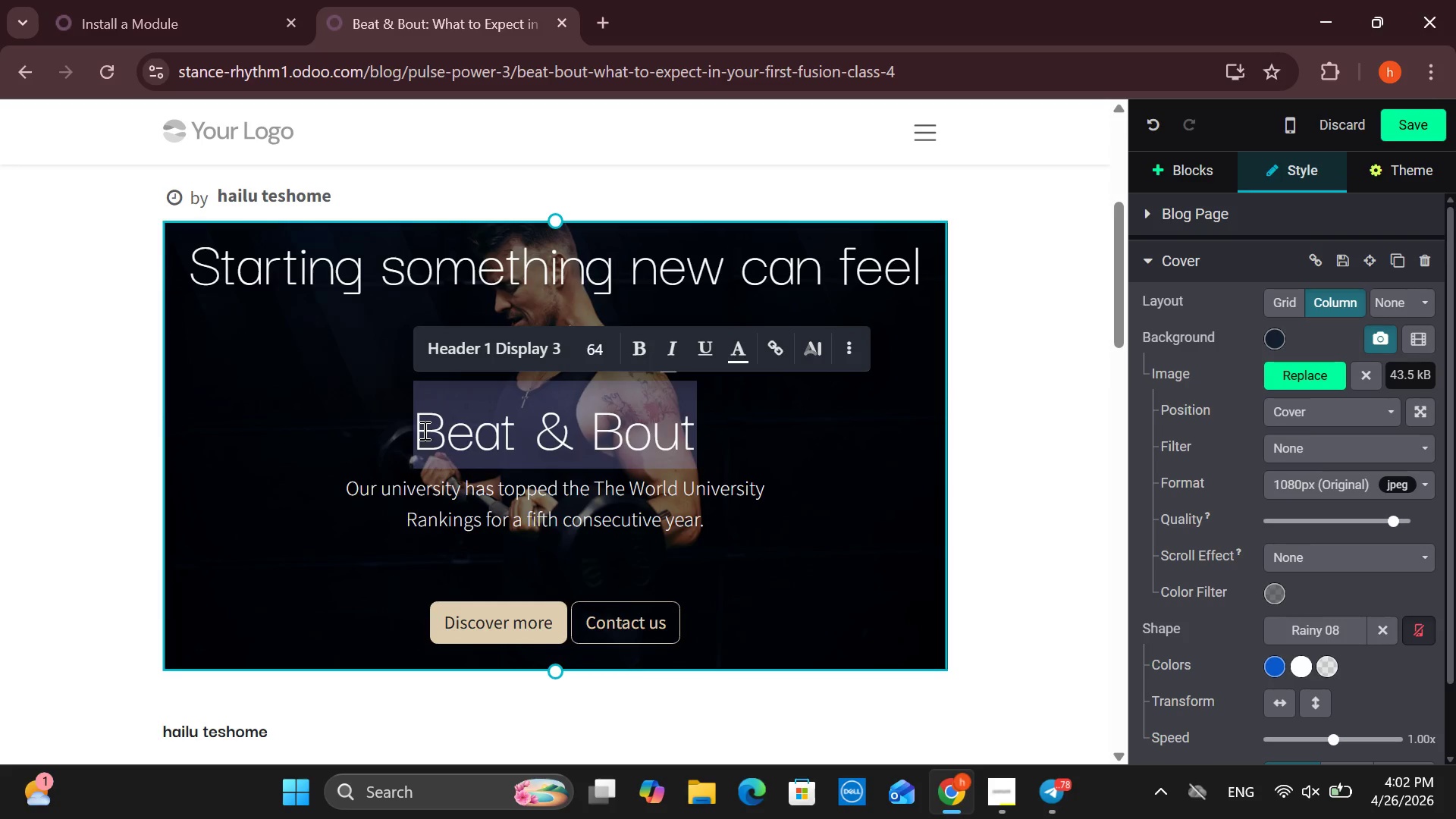 
key(Control+Z)
 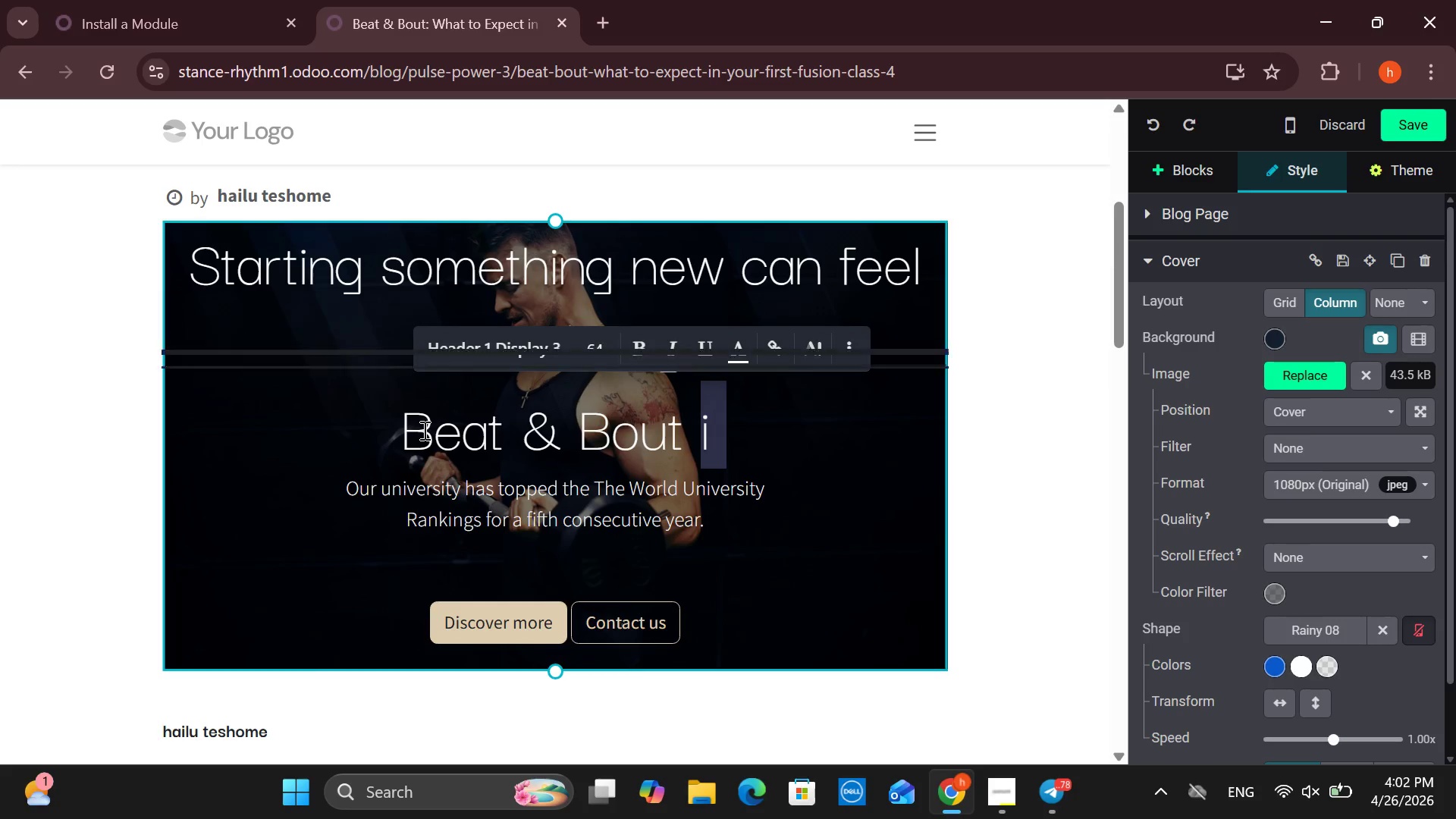 
hold_key(key=ControlLeft, duration=1.14)
 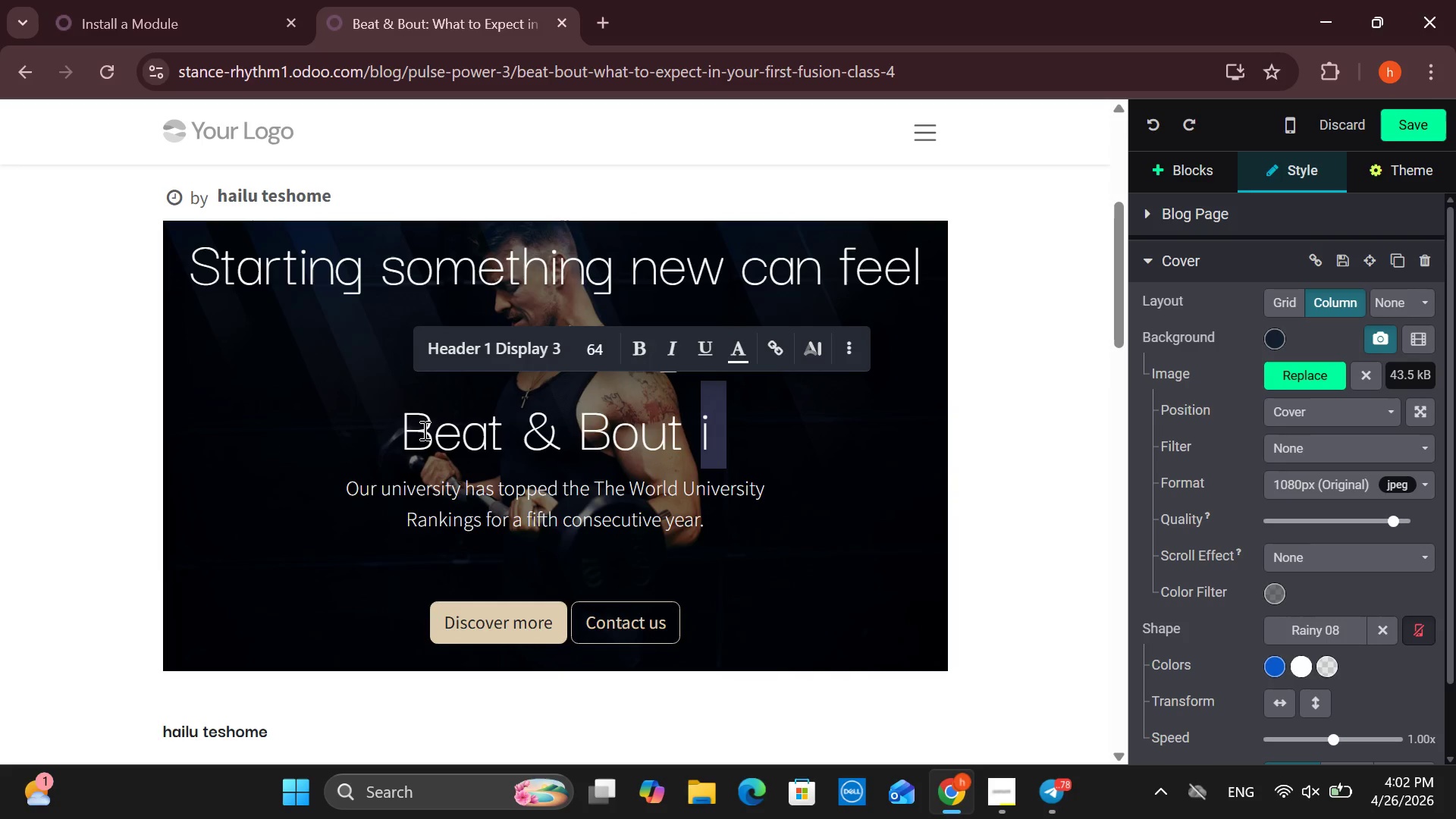 
key(Backspace)
 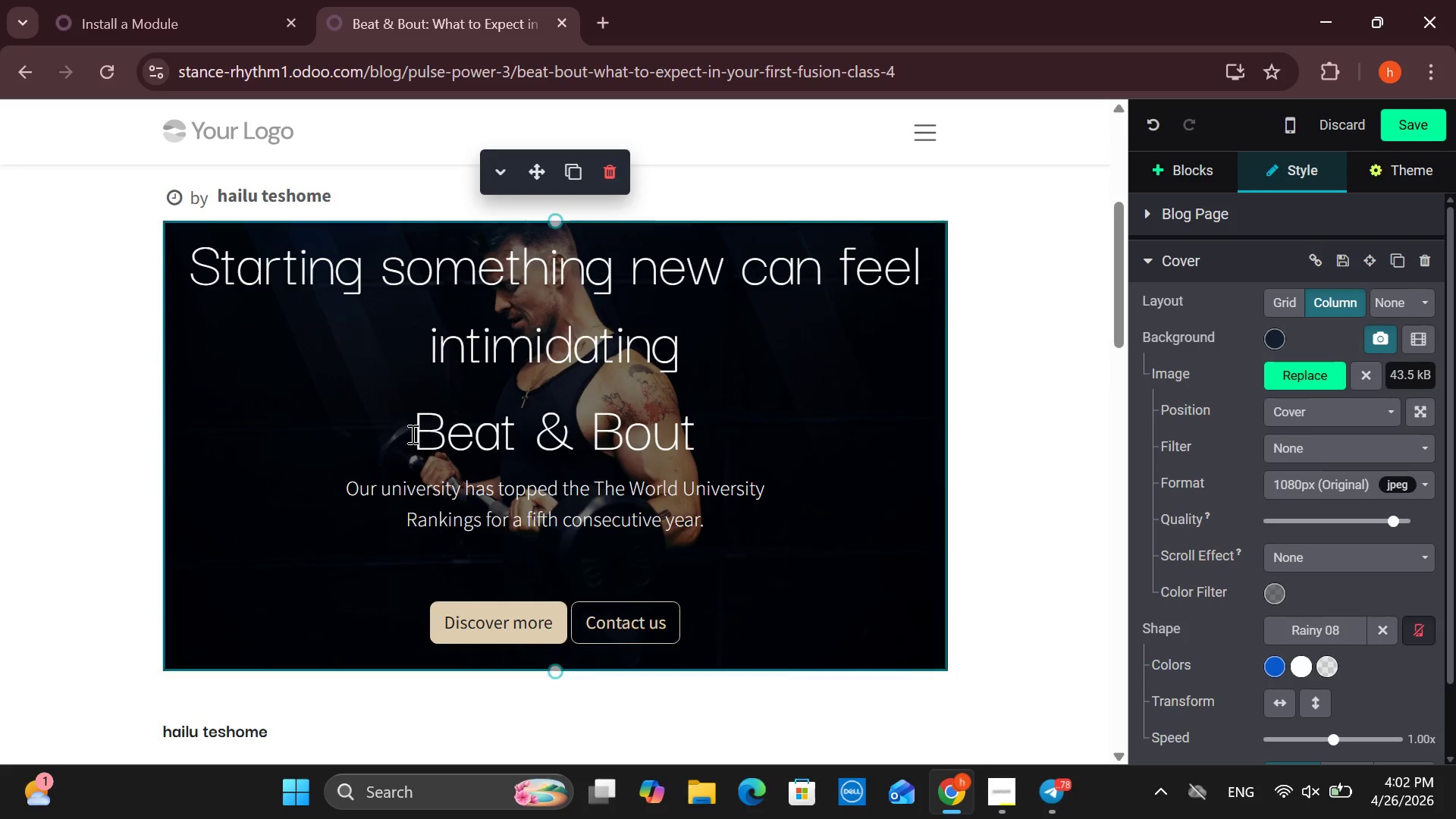 
left_click_drag(start_coordinate=[412, 433], to_coordinate=[737, 444])
 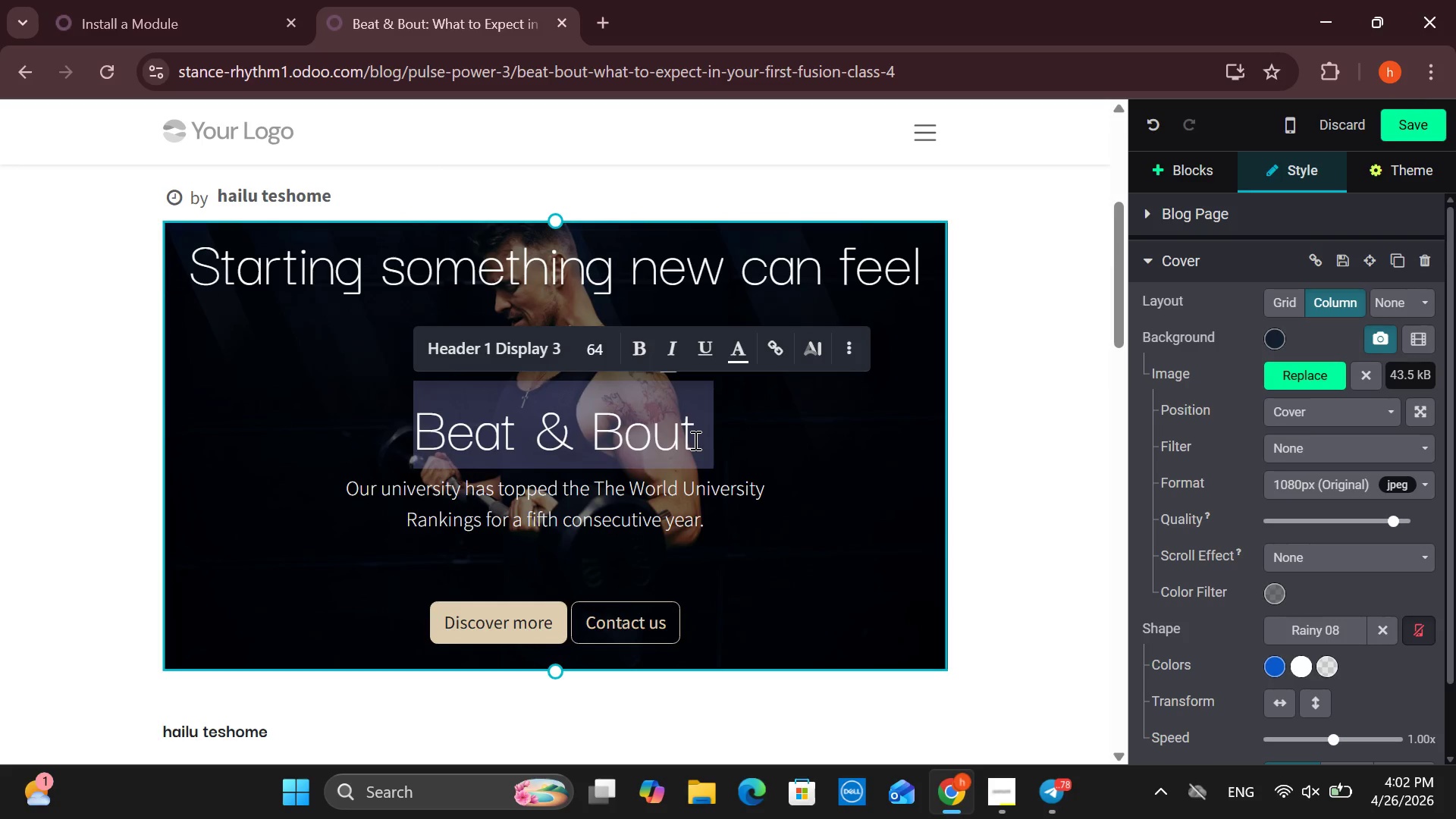 
left_click([694, 440])
 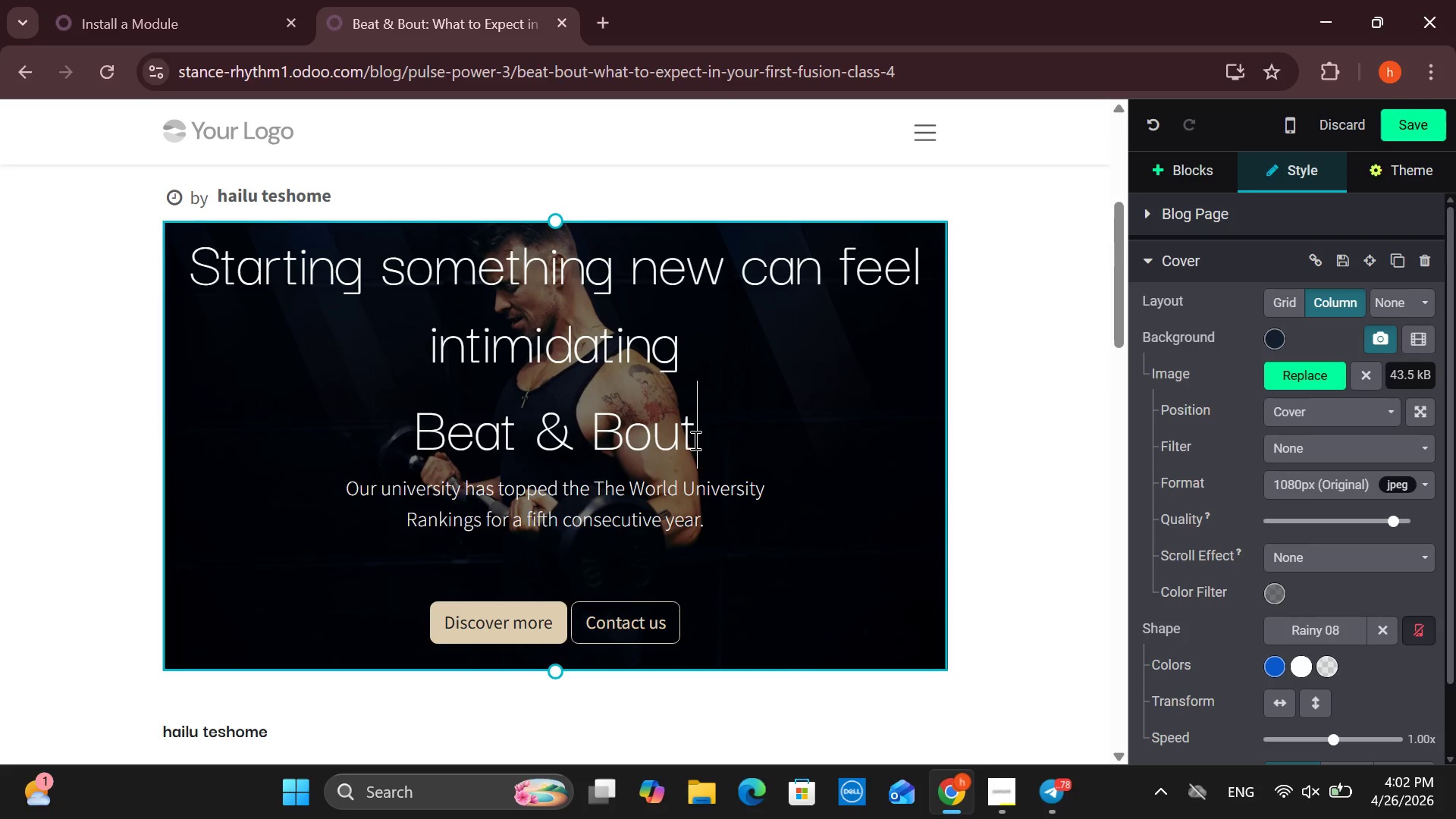 
left_click_drag(start_coordinate=[694, 440], to_coordinate=[425, 433])
 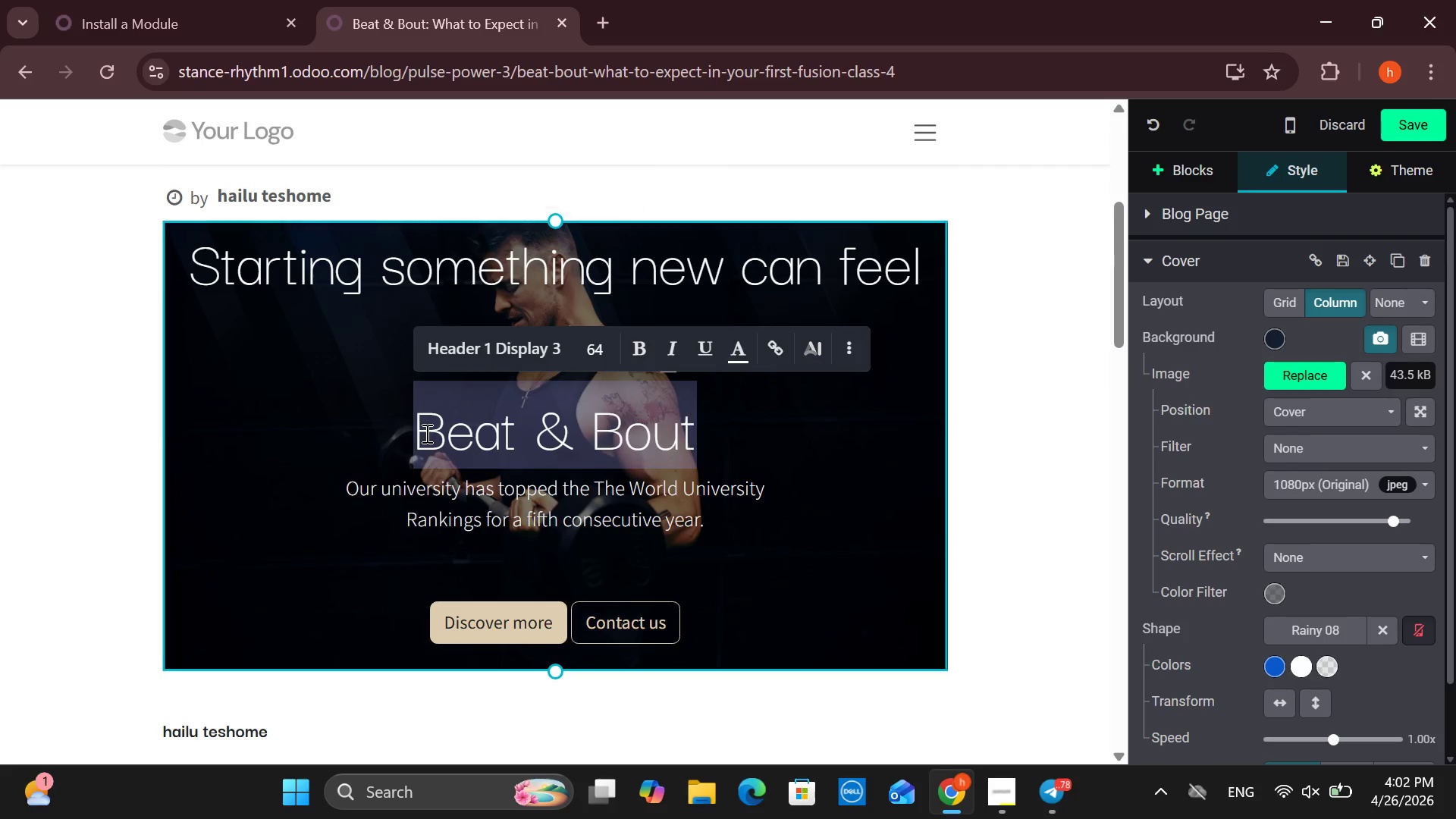 
key(Control+X)
 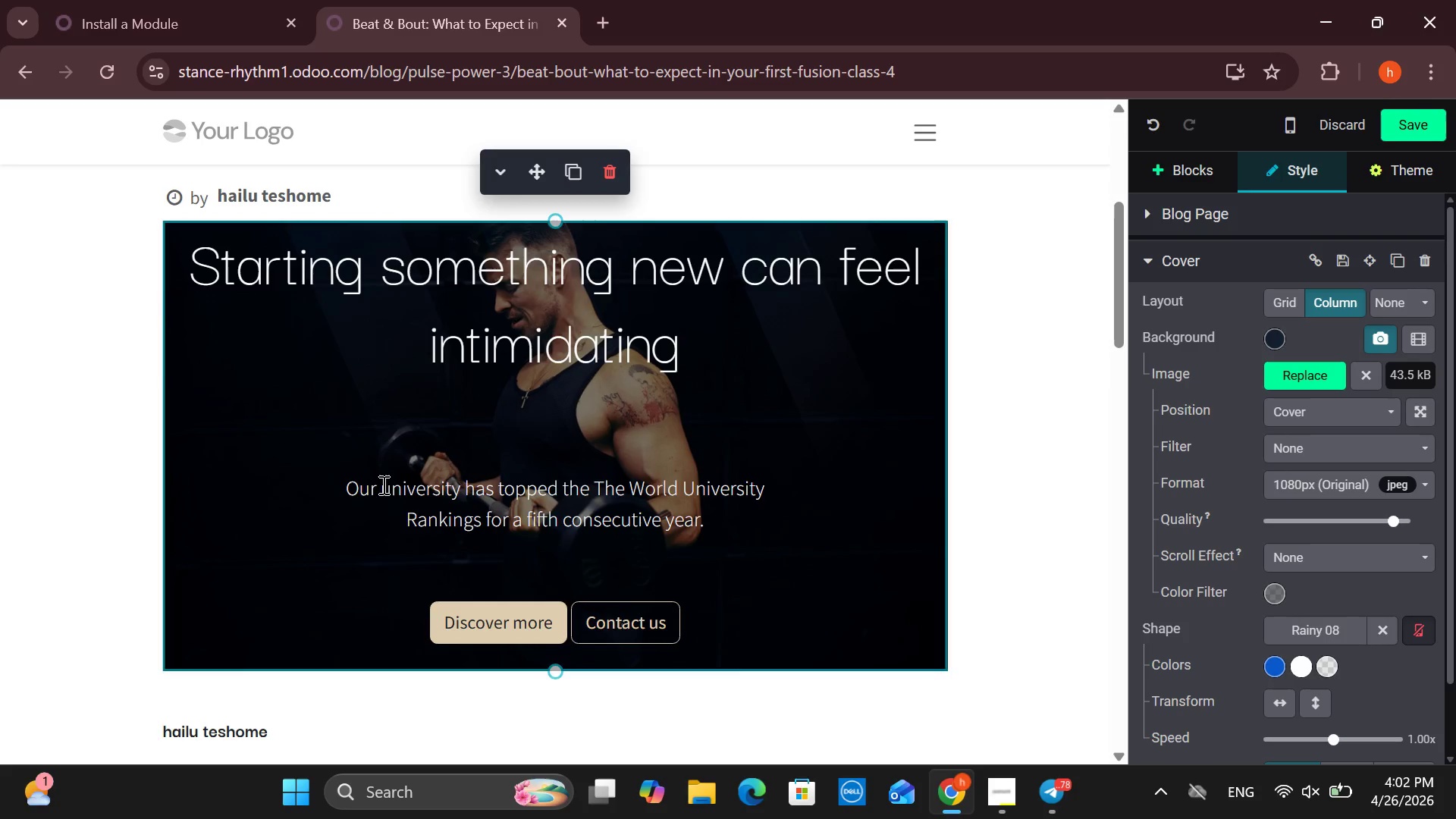 
left_click([381, 485])
 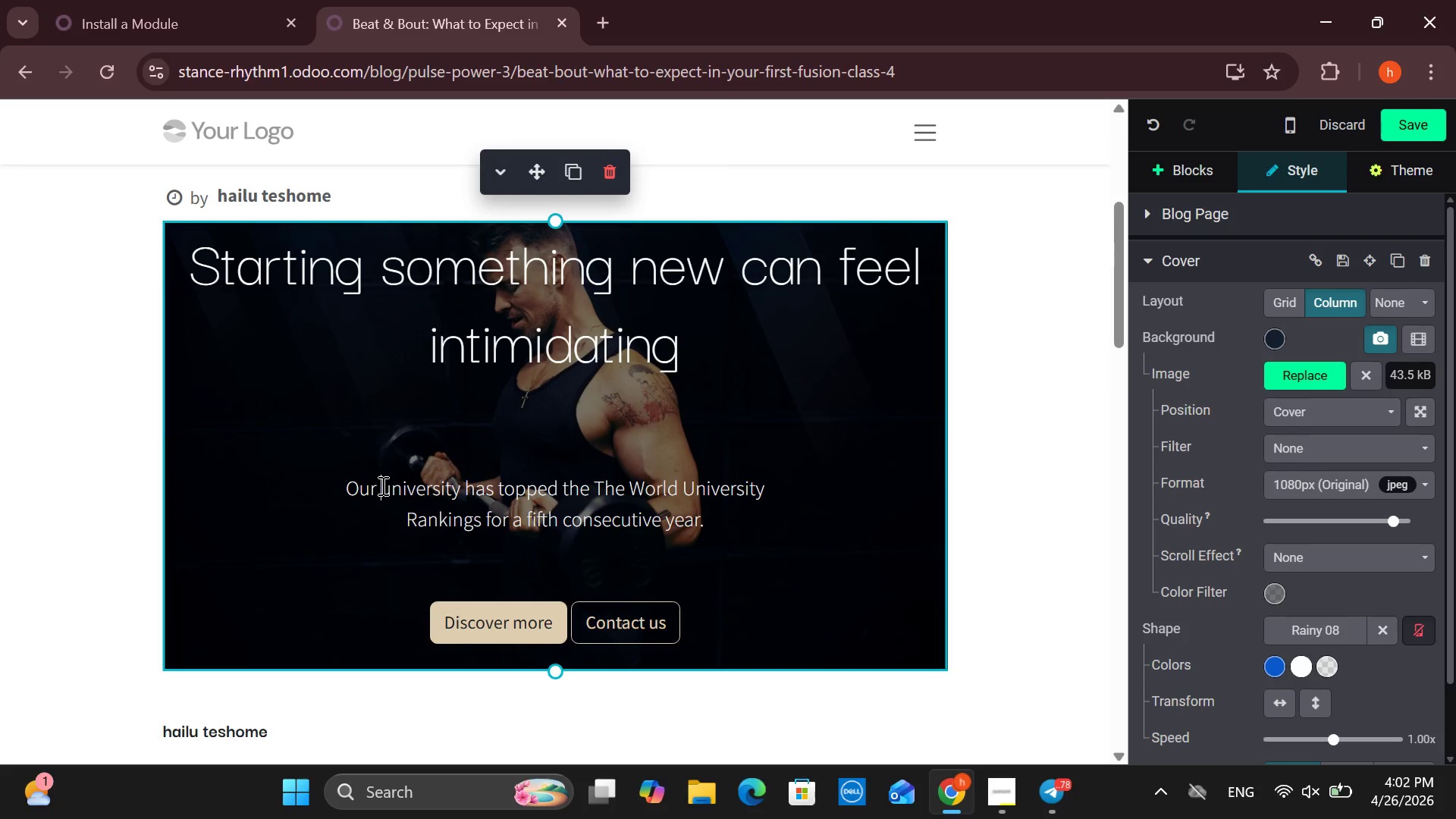 
key(Control+V)
 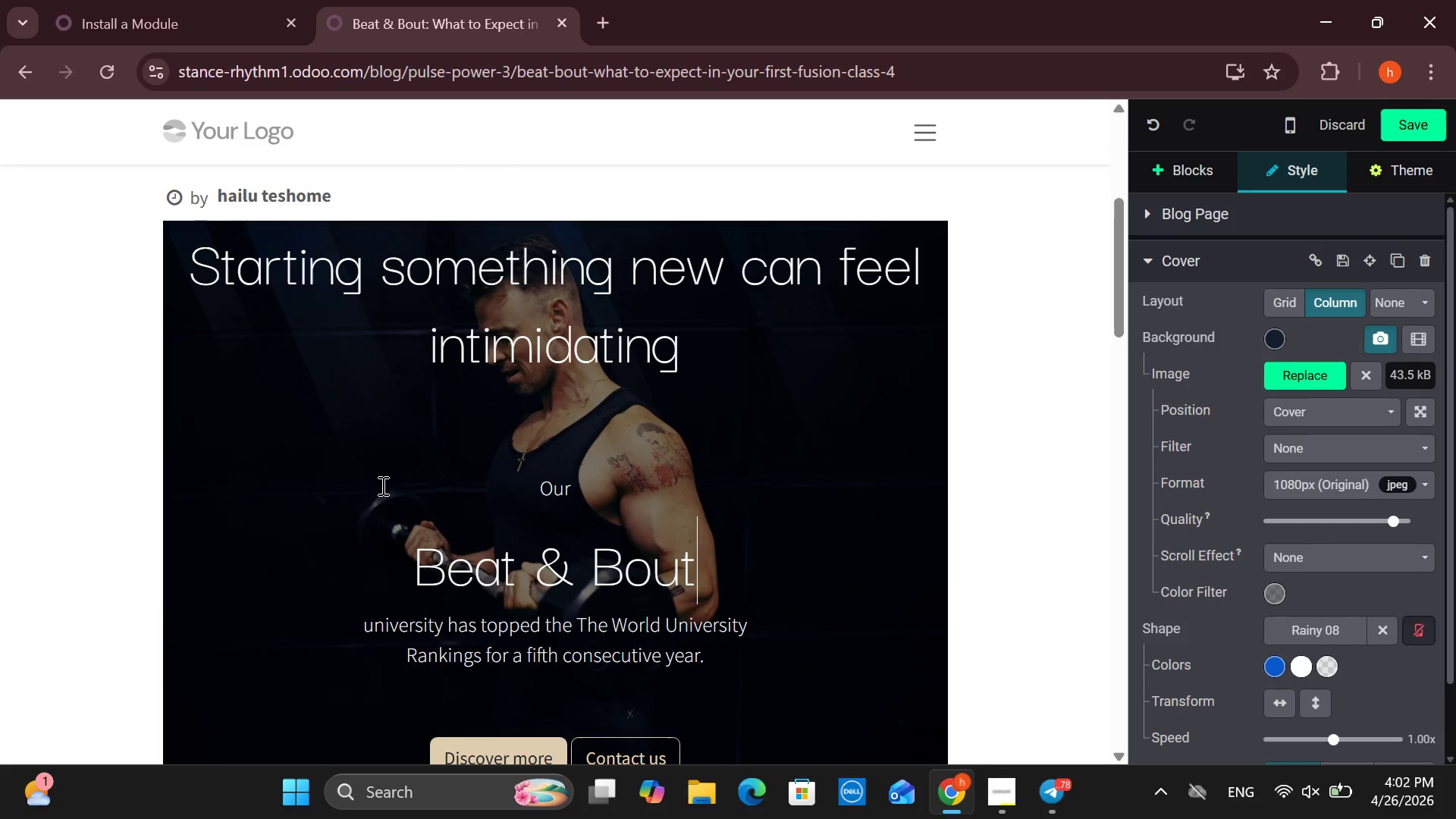 
key(Control+Z)
 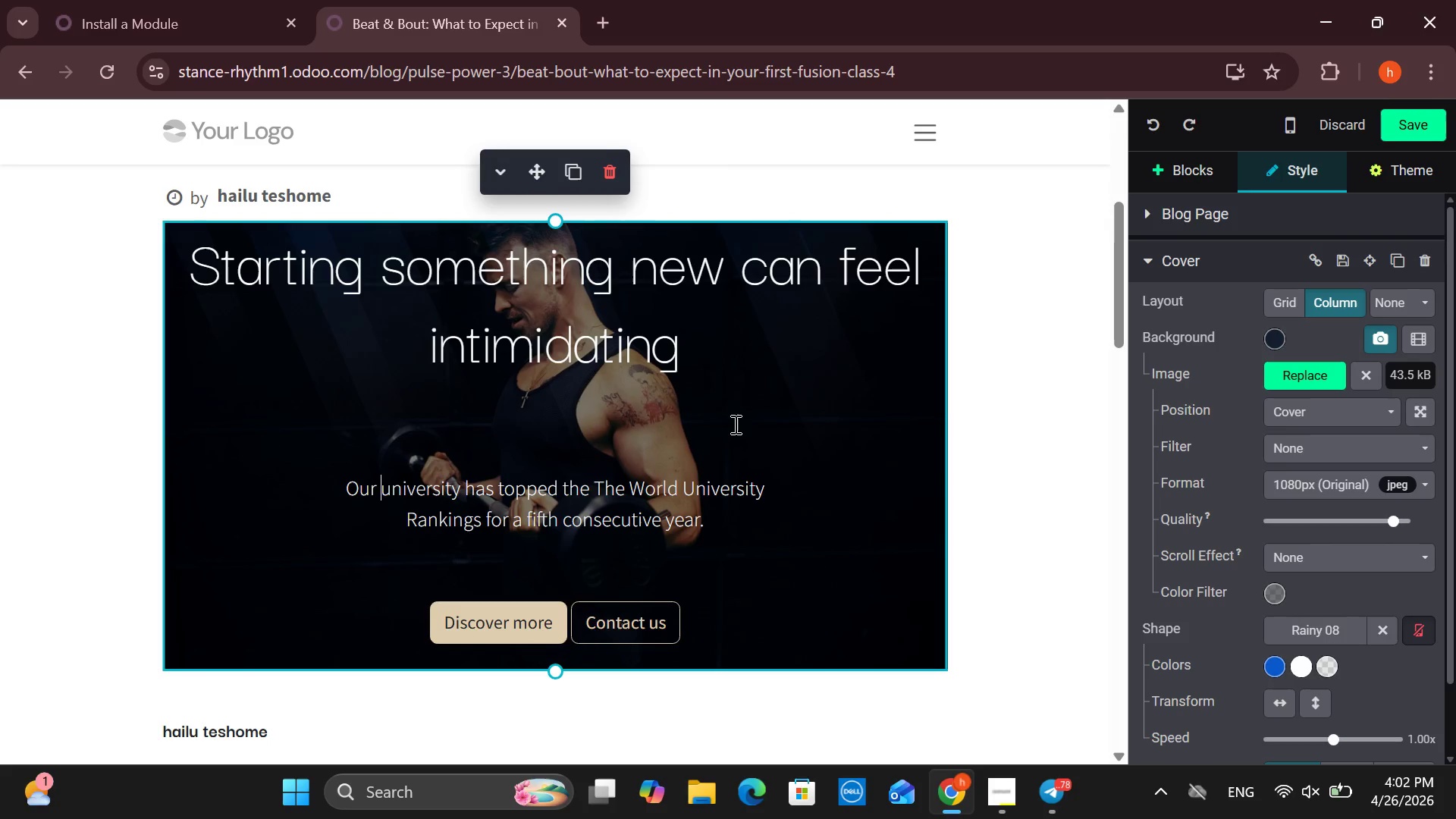 
left_click([698, 424])
 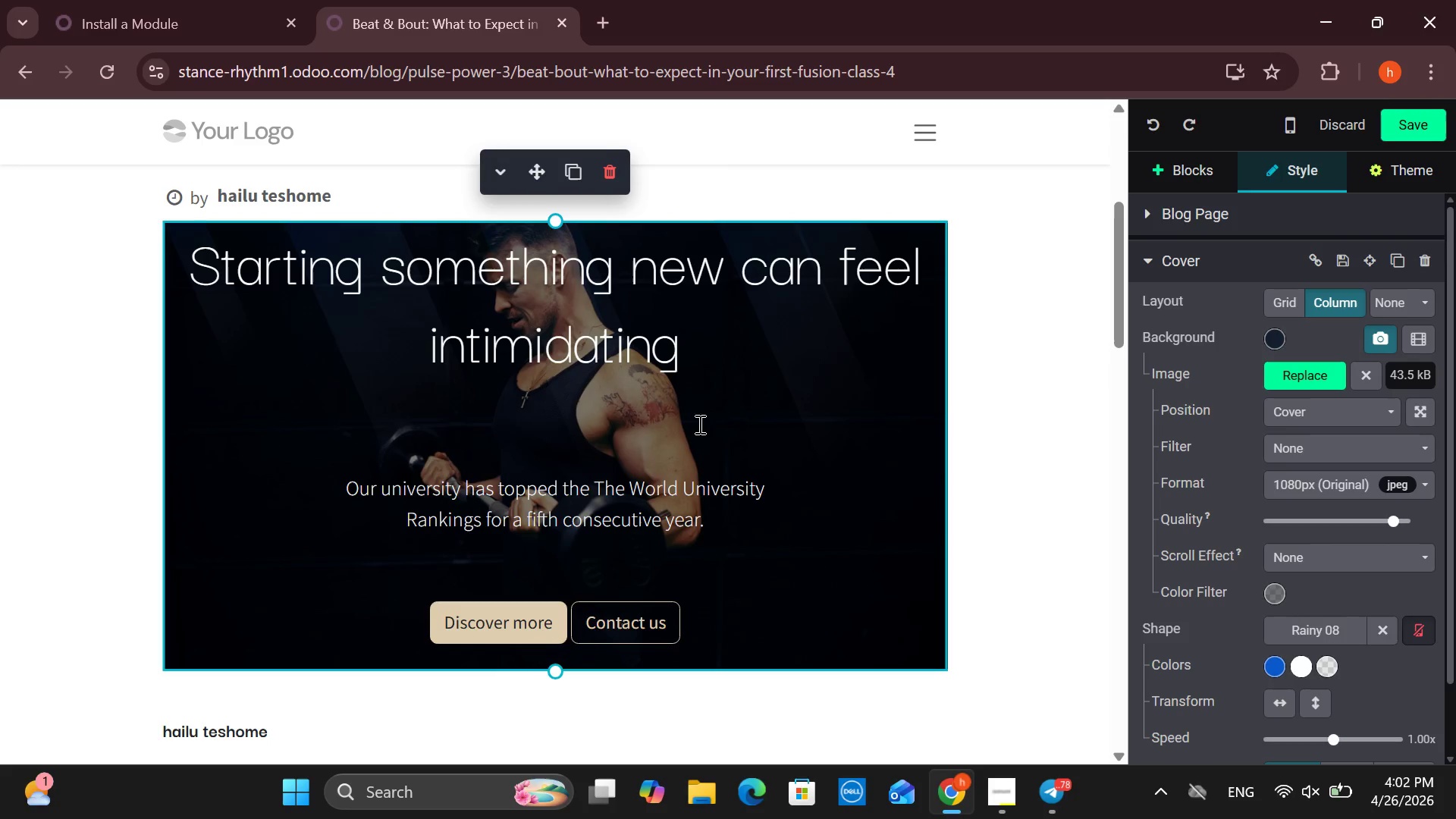 
key(Backspace)
 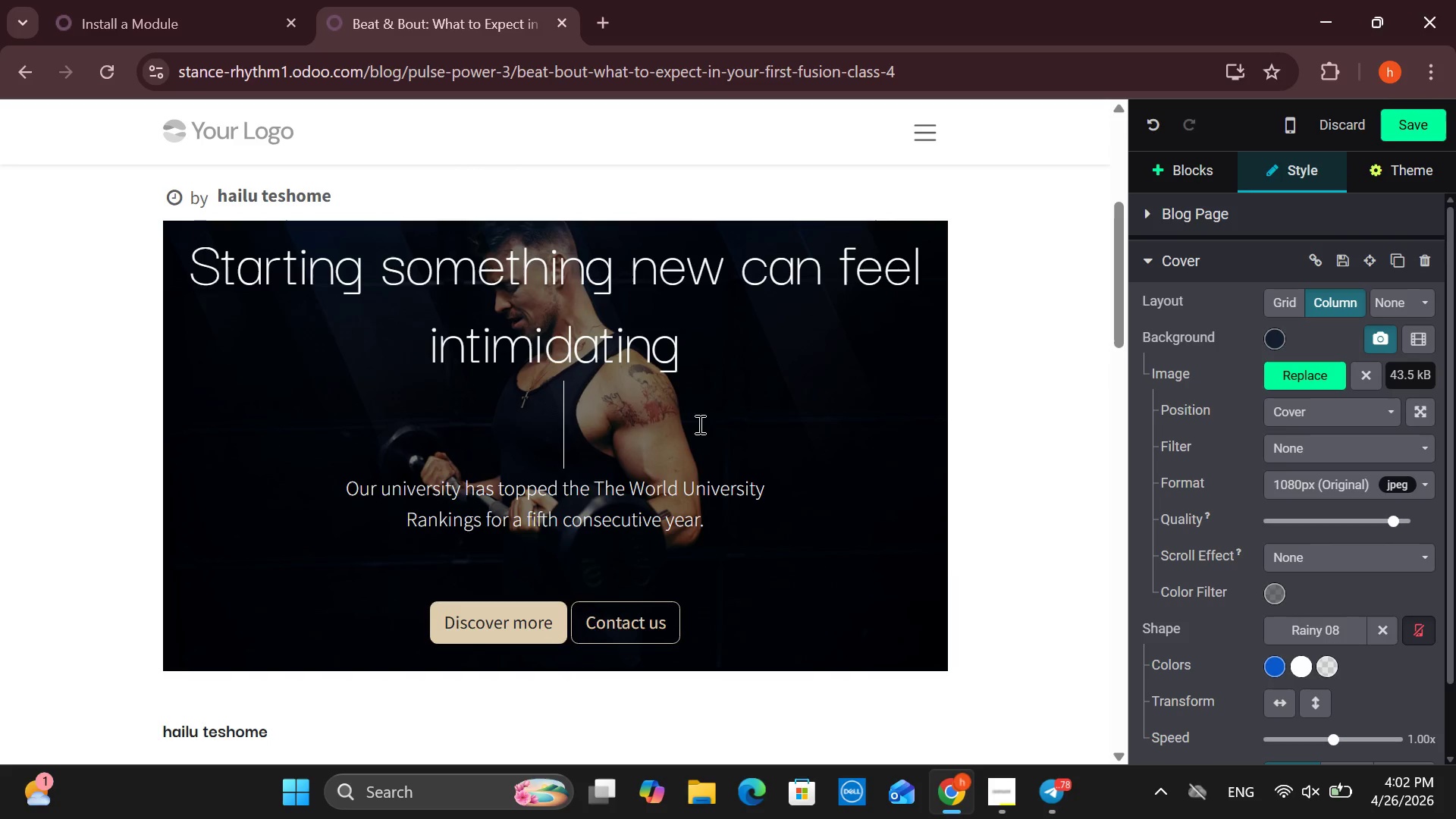 
key(Backspace)
 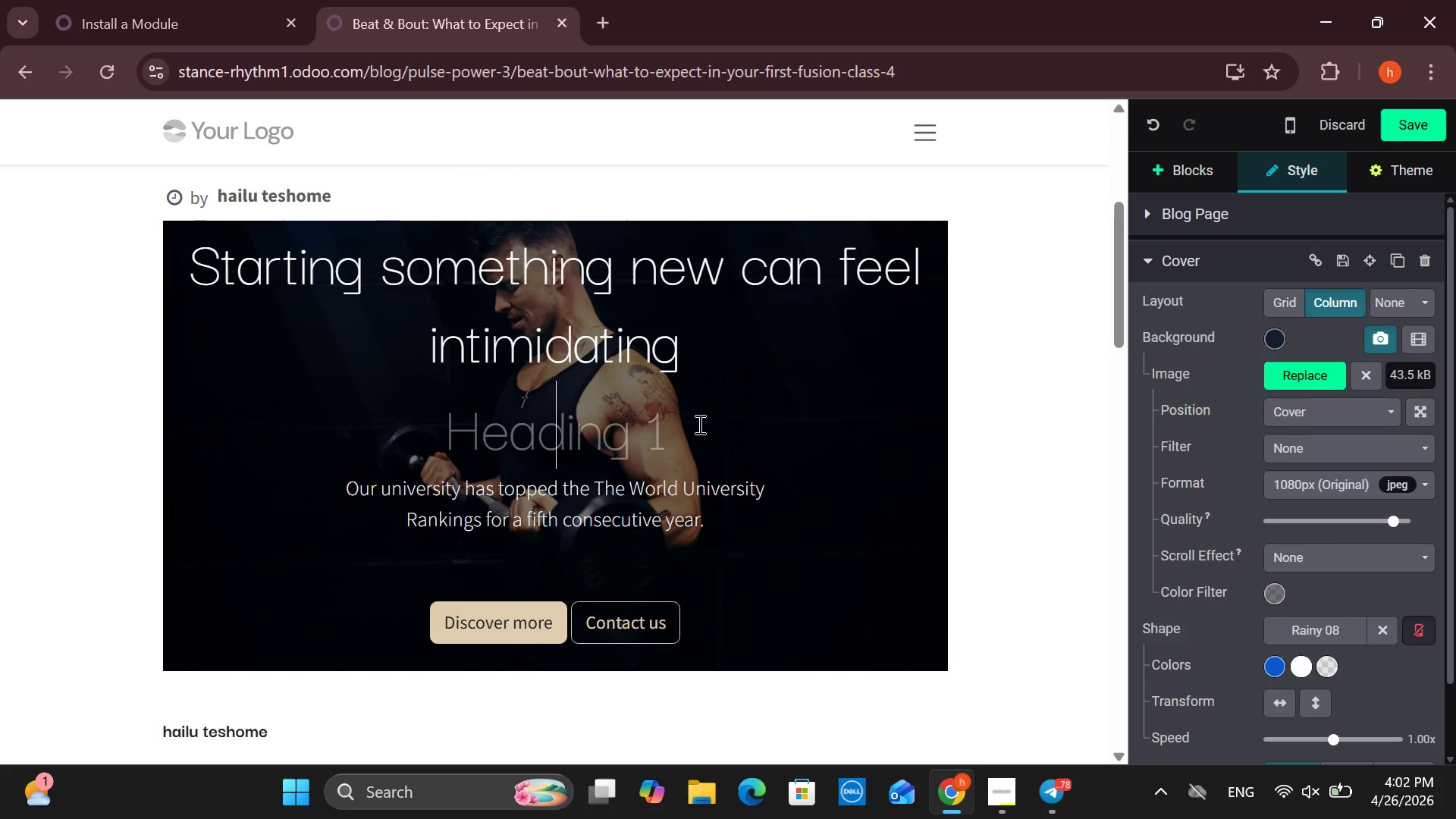 
key(Backspace)
 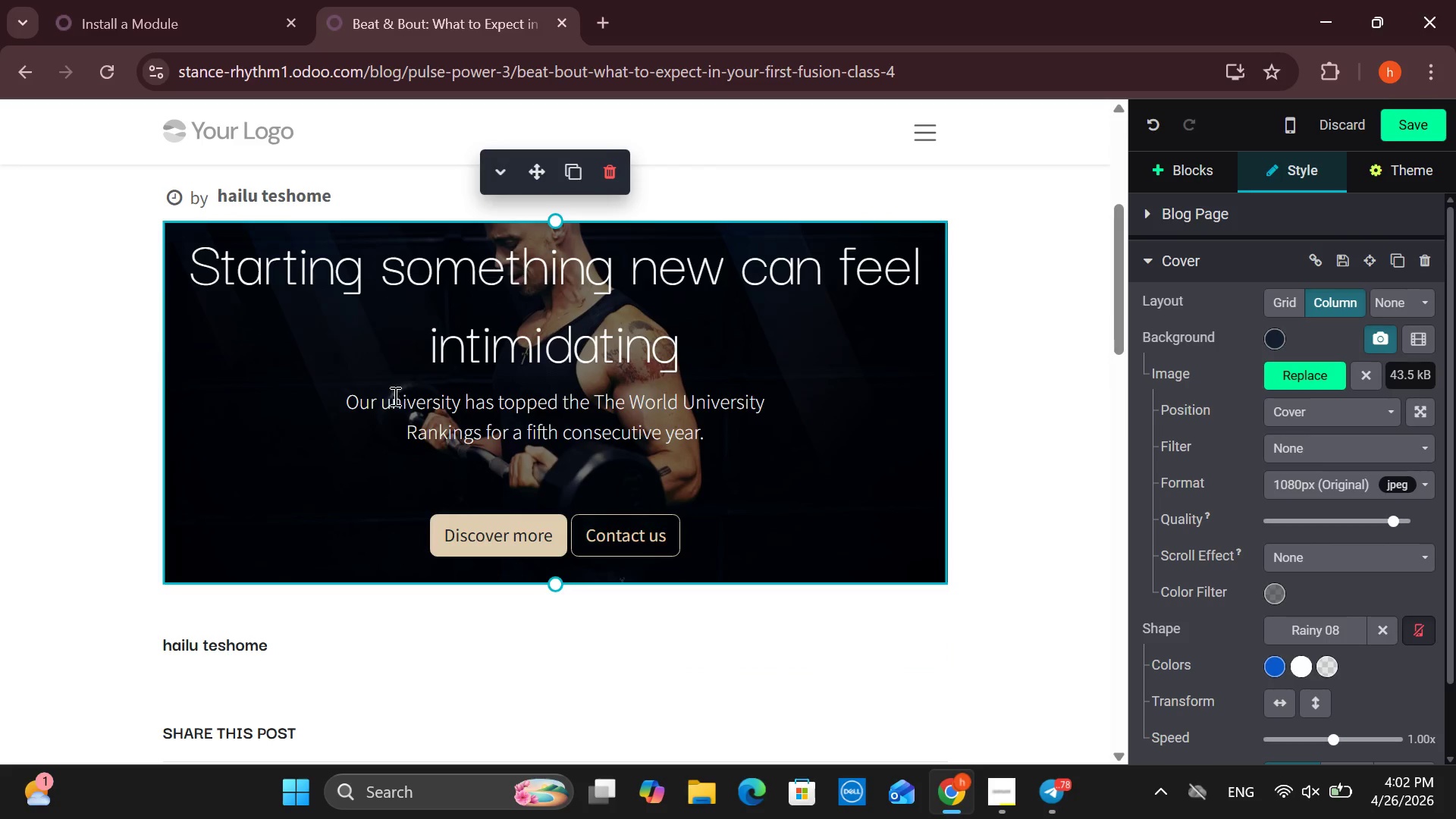 
left_click([367, 400])
 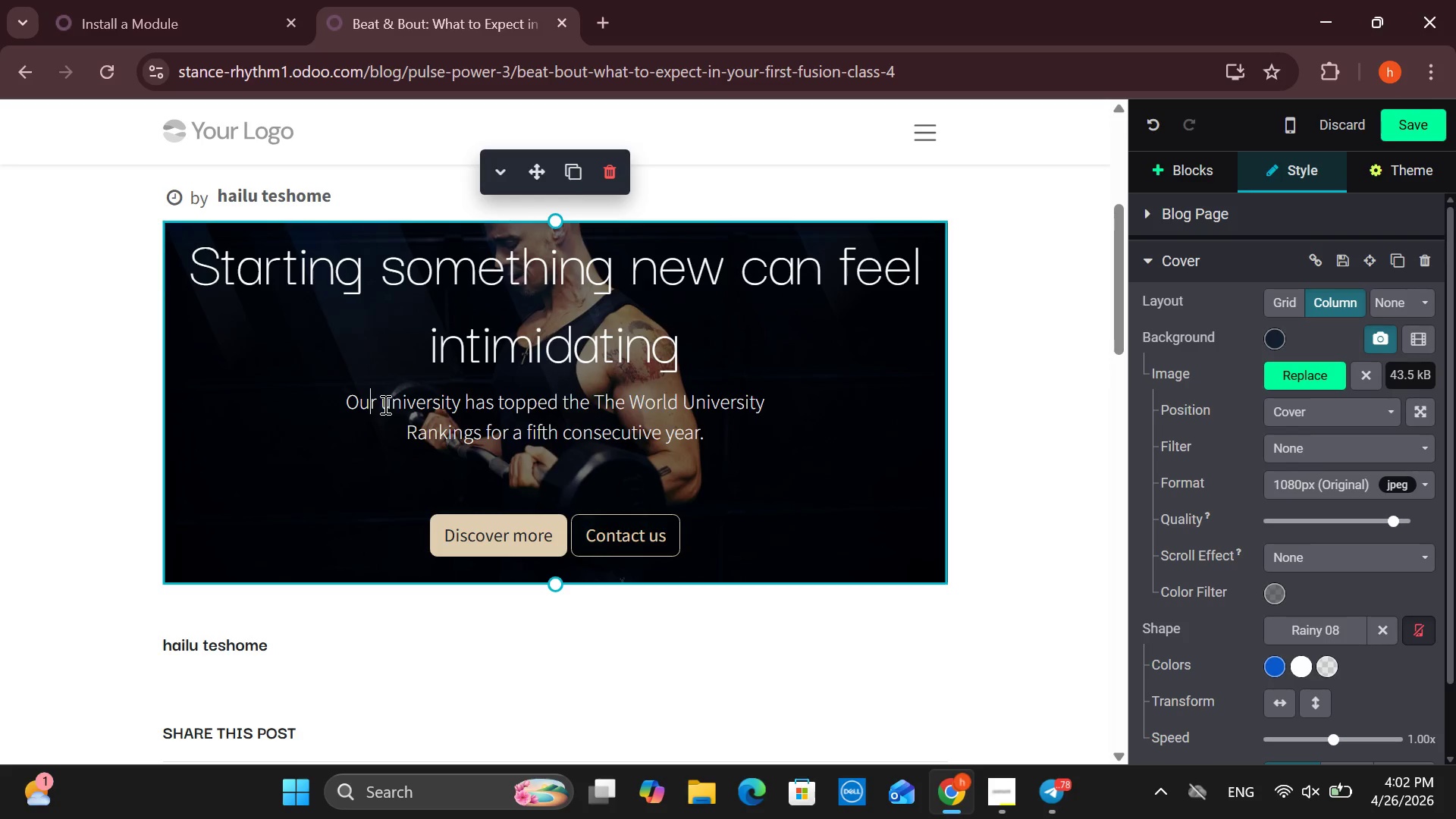 
key(Backspace)
key(Backspace)
type(Beat & Bo)
 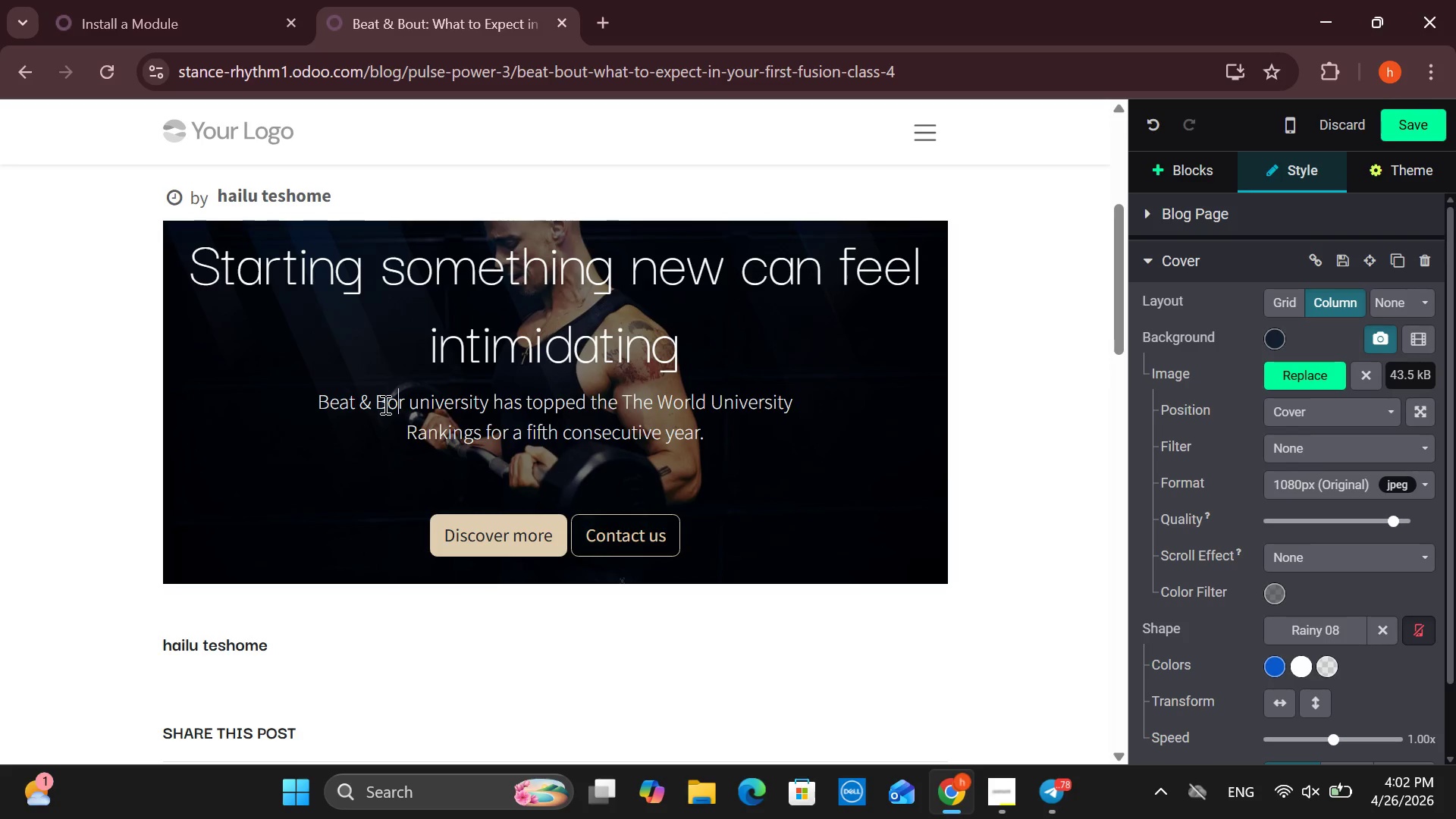 
wait(75.44)
 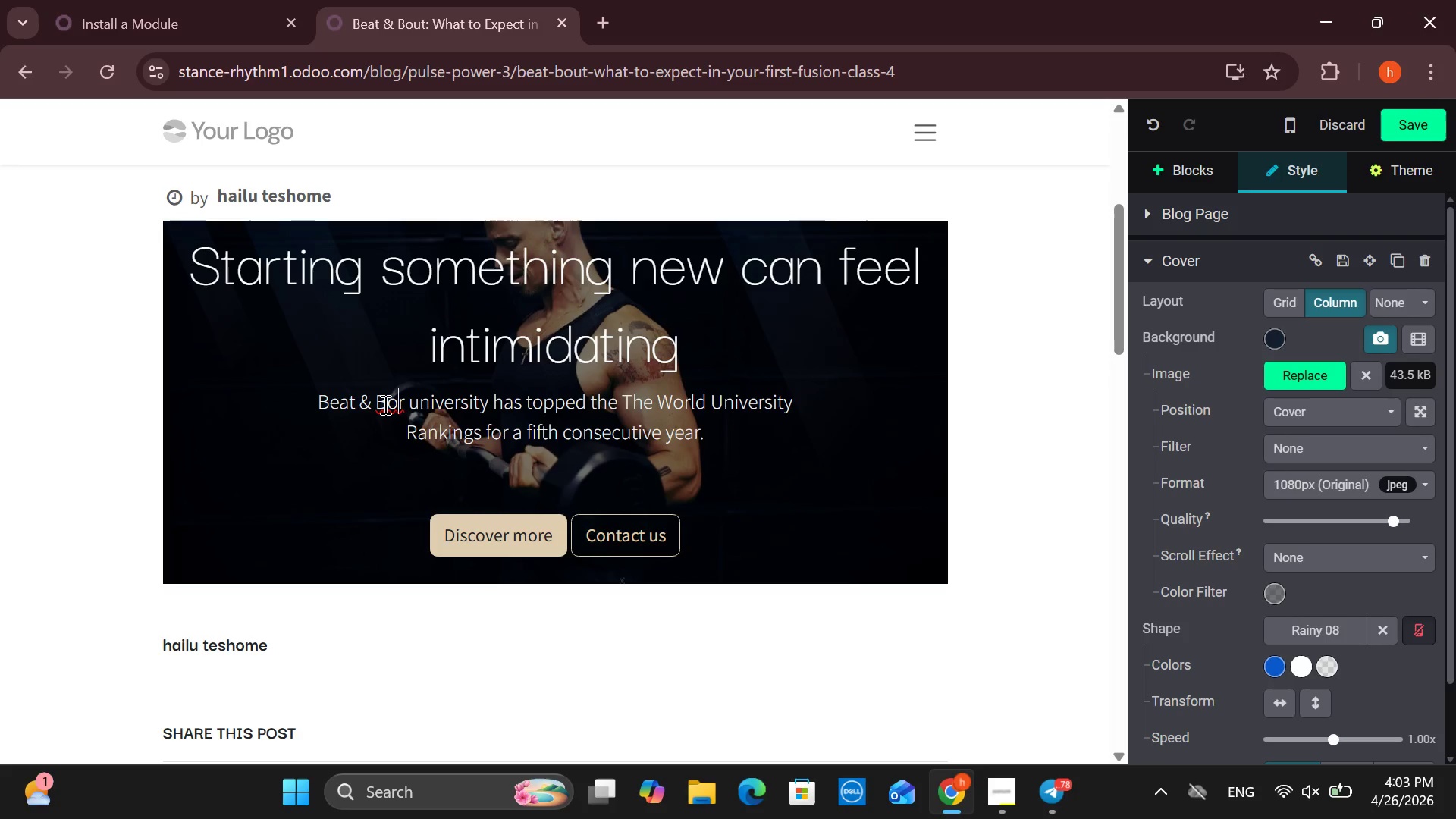 
type(ut is )
 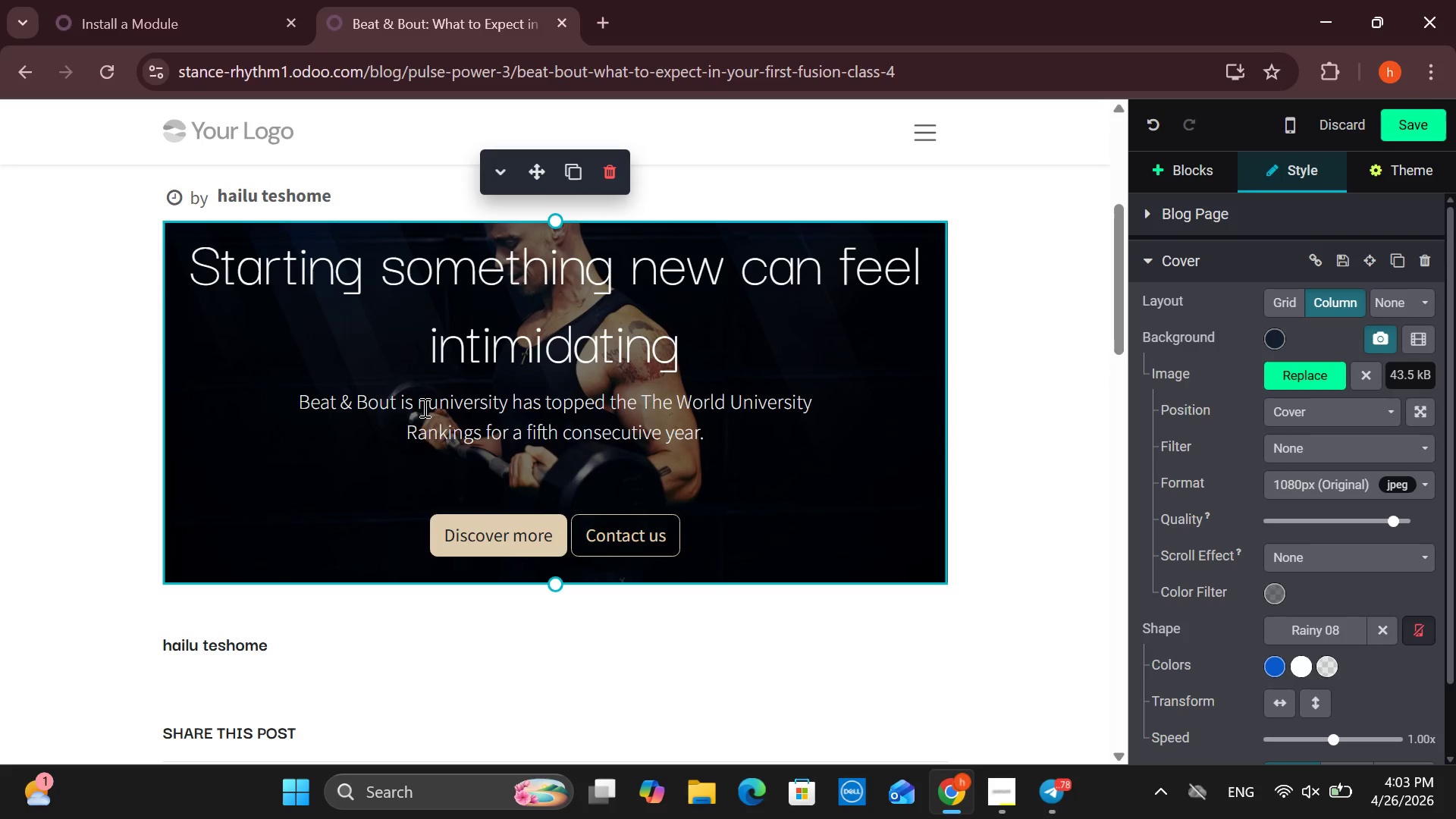 
left_click_drag(start_coordinate=[418, 407], to_coordinate=[711, 443])
 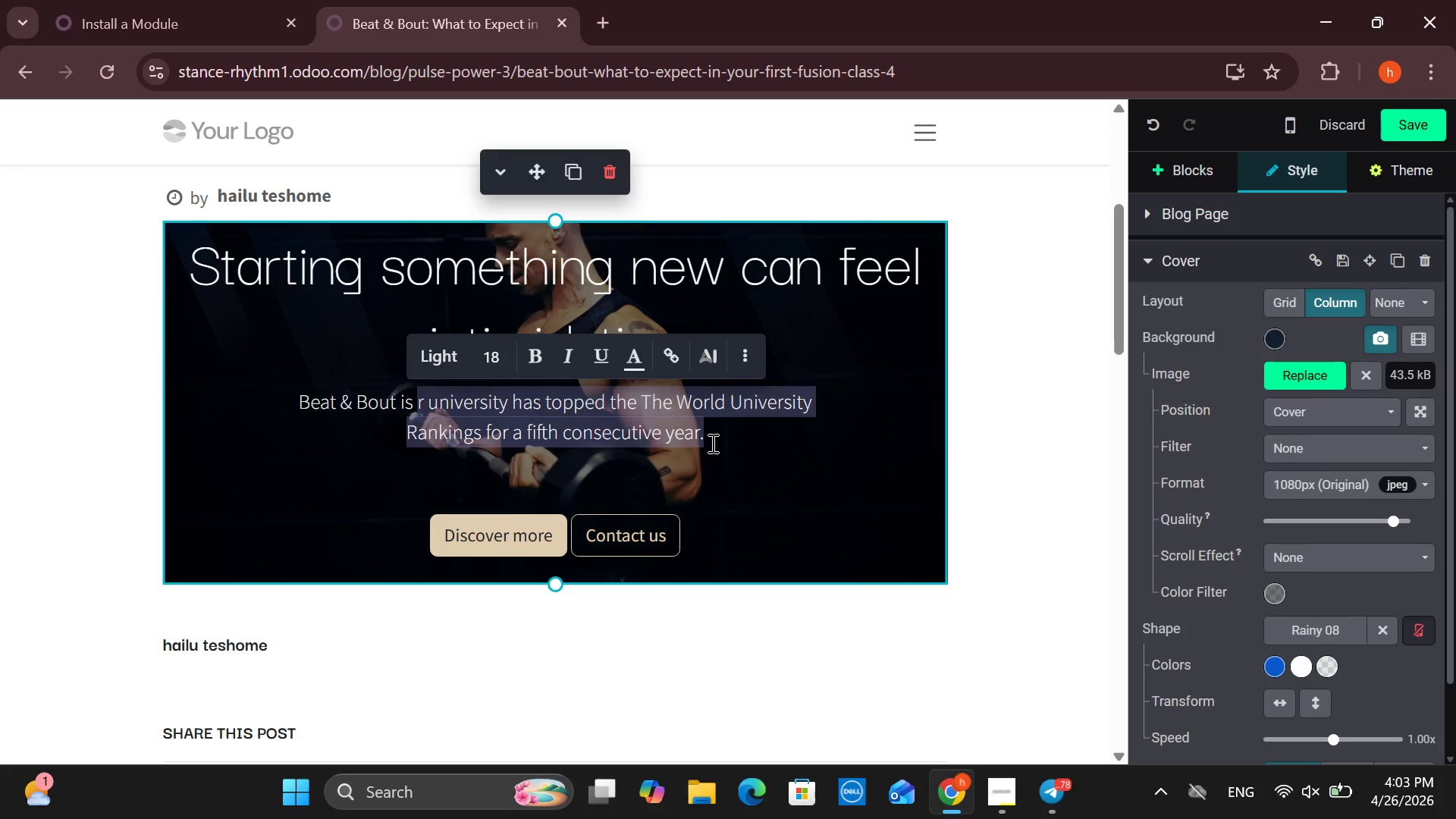 
type(=)
key(Backspace)
type(built )
 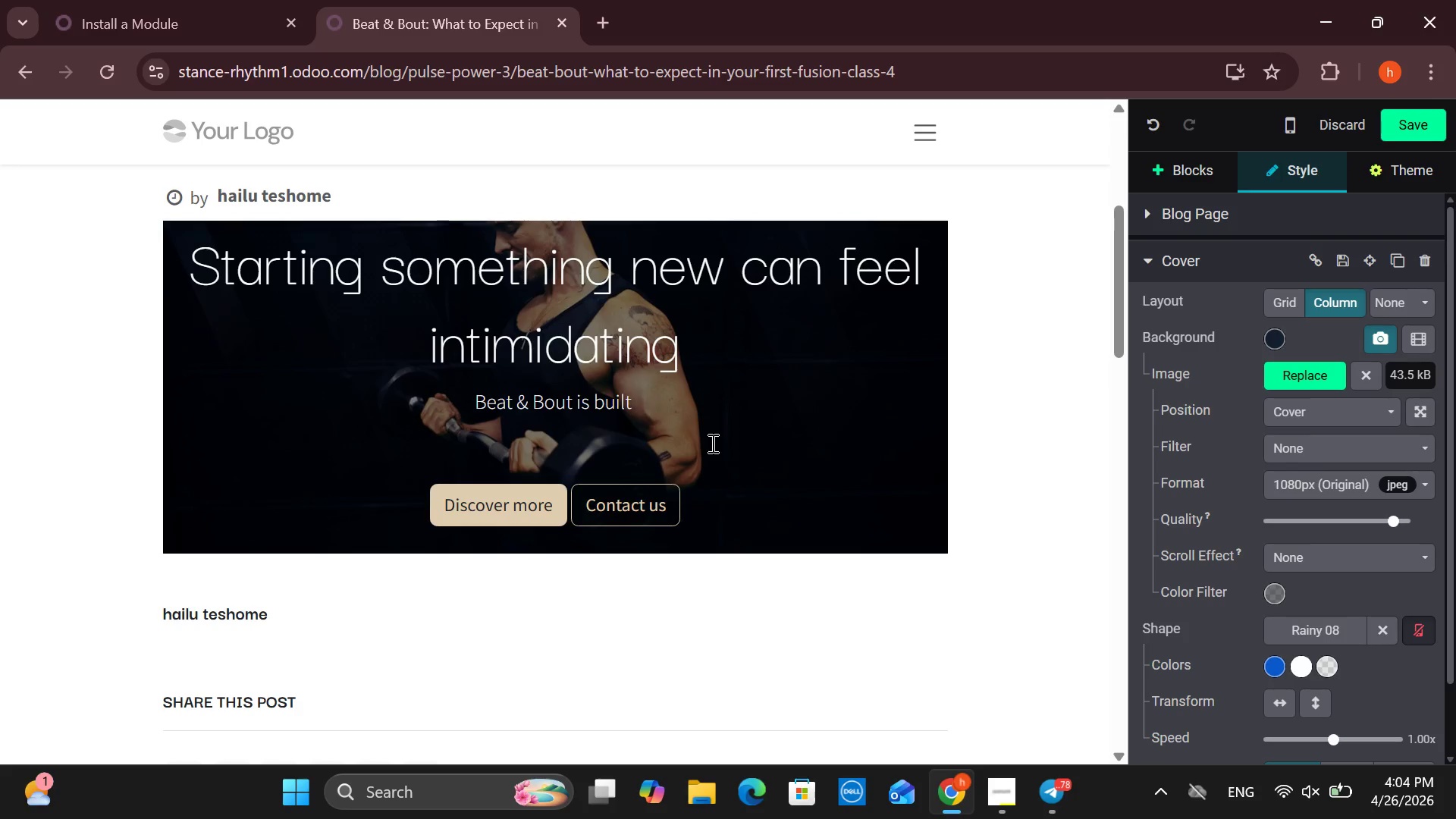 
wait(7.86)
 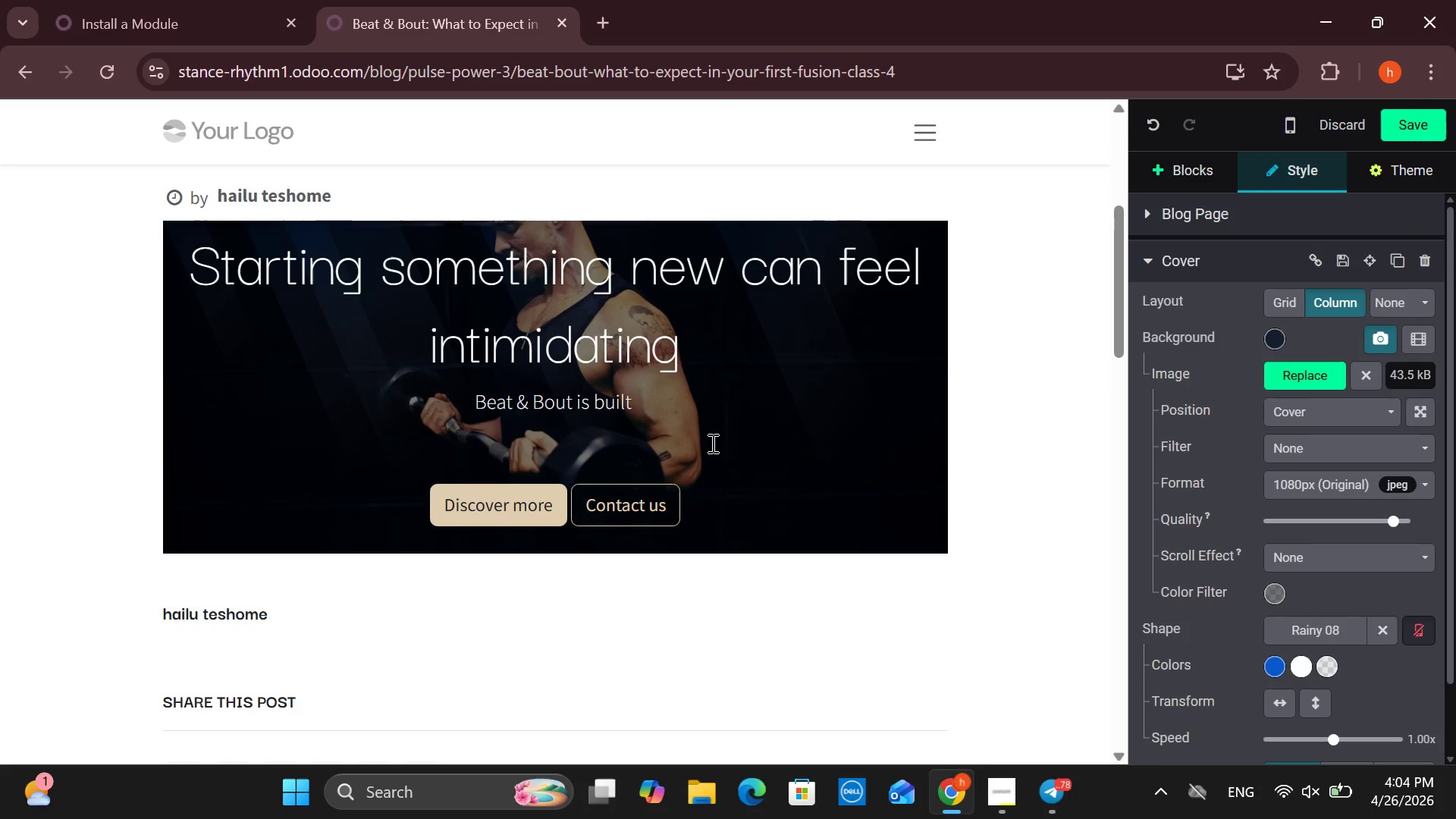 
type(to be a)
 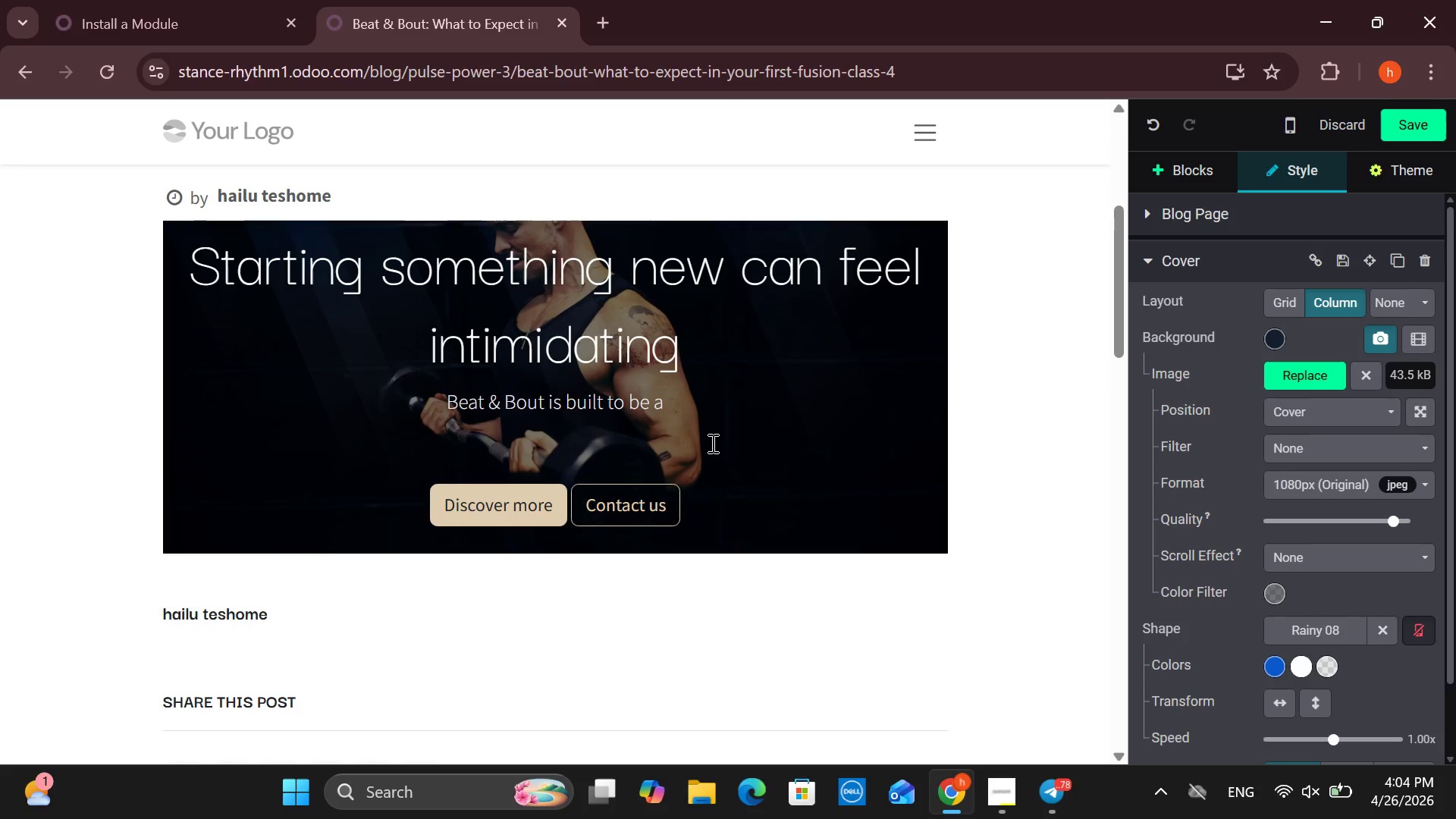 
wait(6.5)
 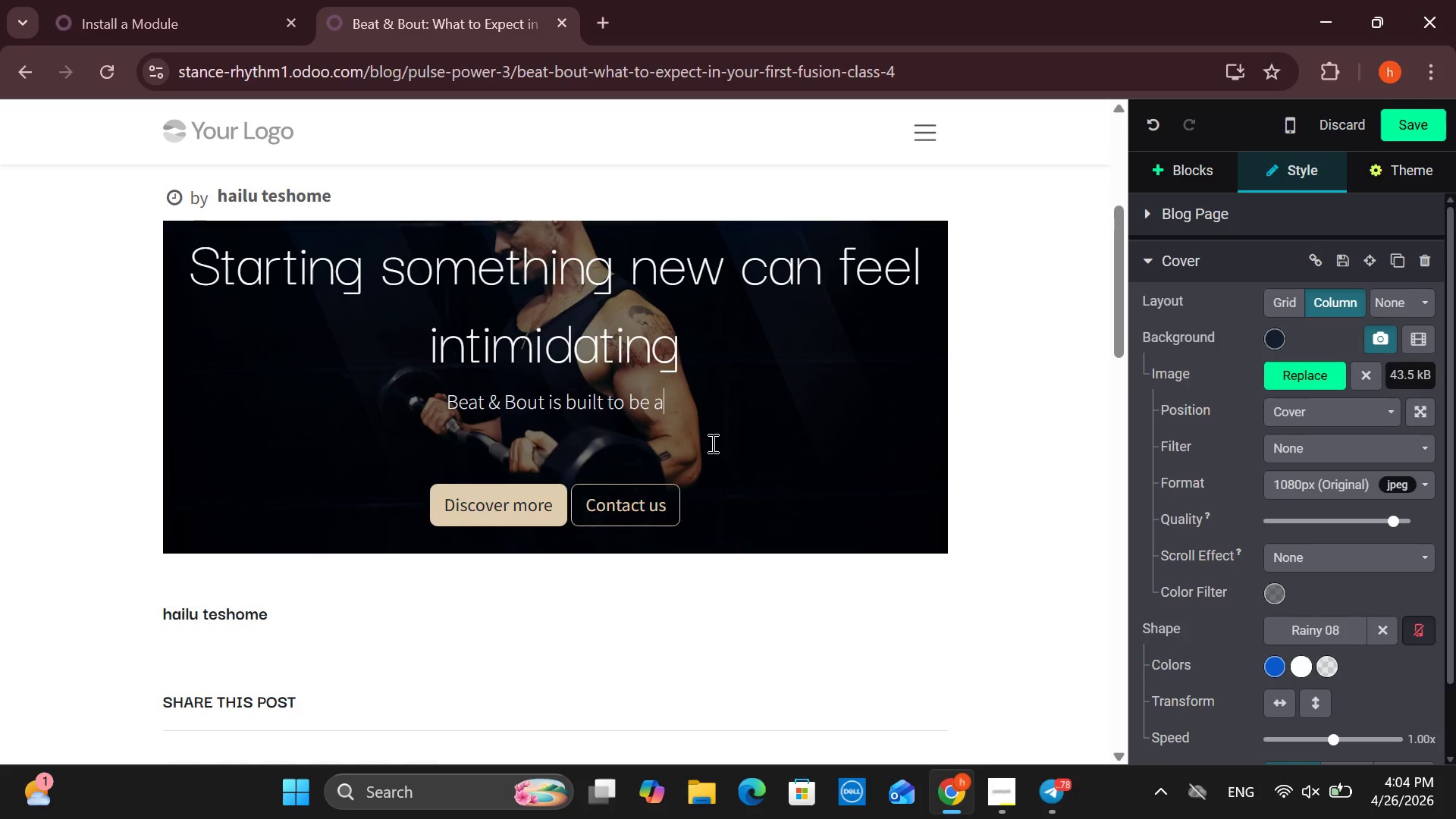 
type(ccessible, engaging and)
key(Backspace)
key(Backspace)
key(Backspace)
 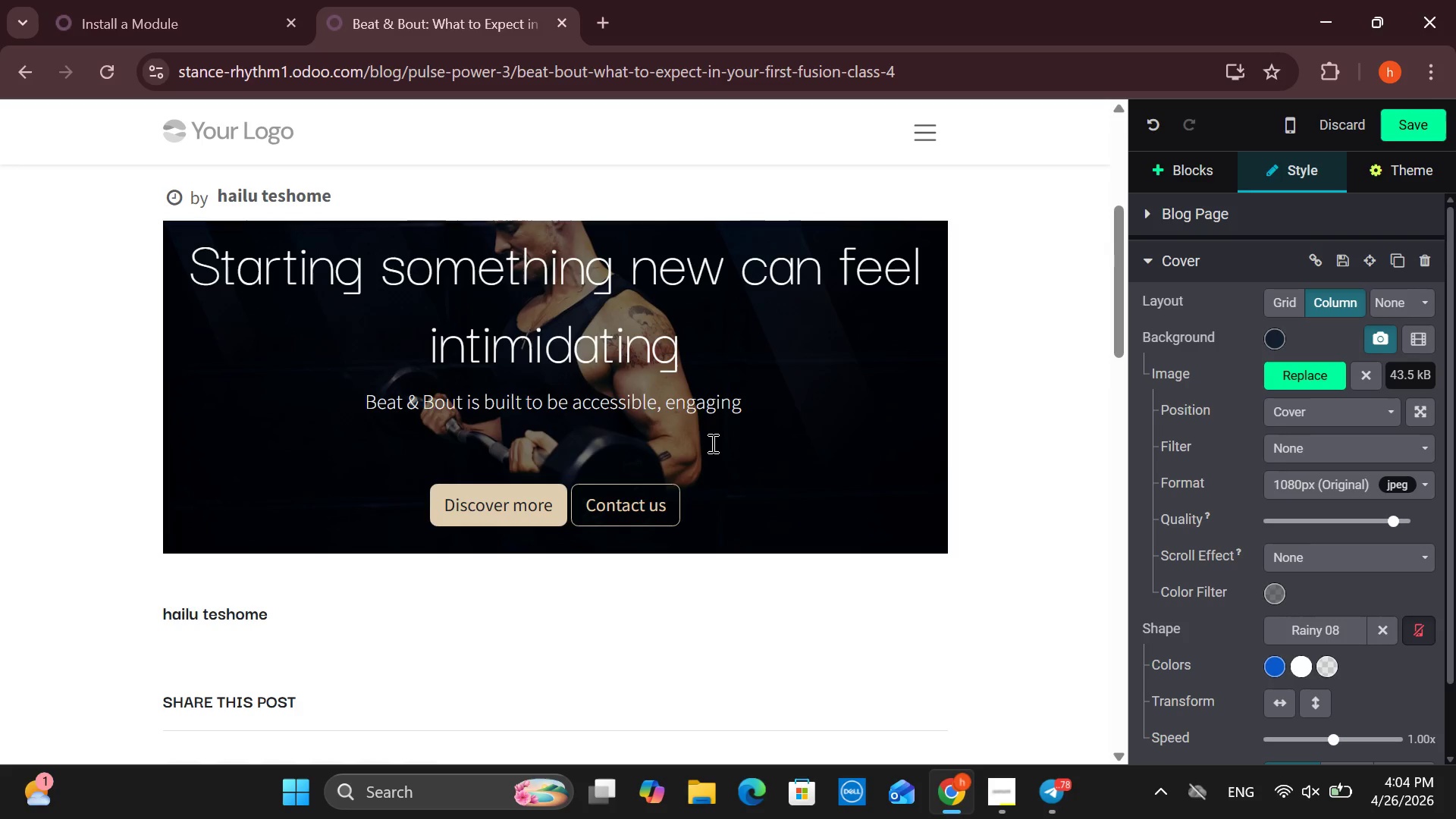 
key(Equal)
 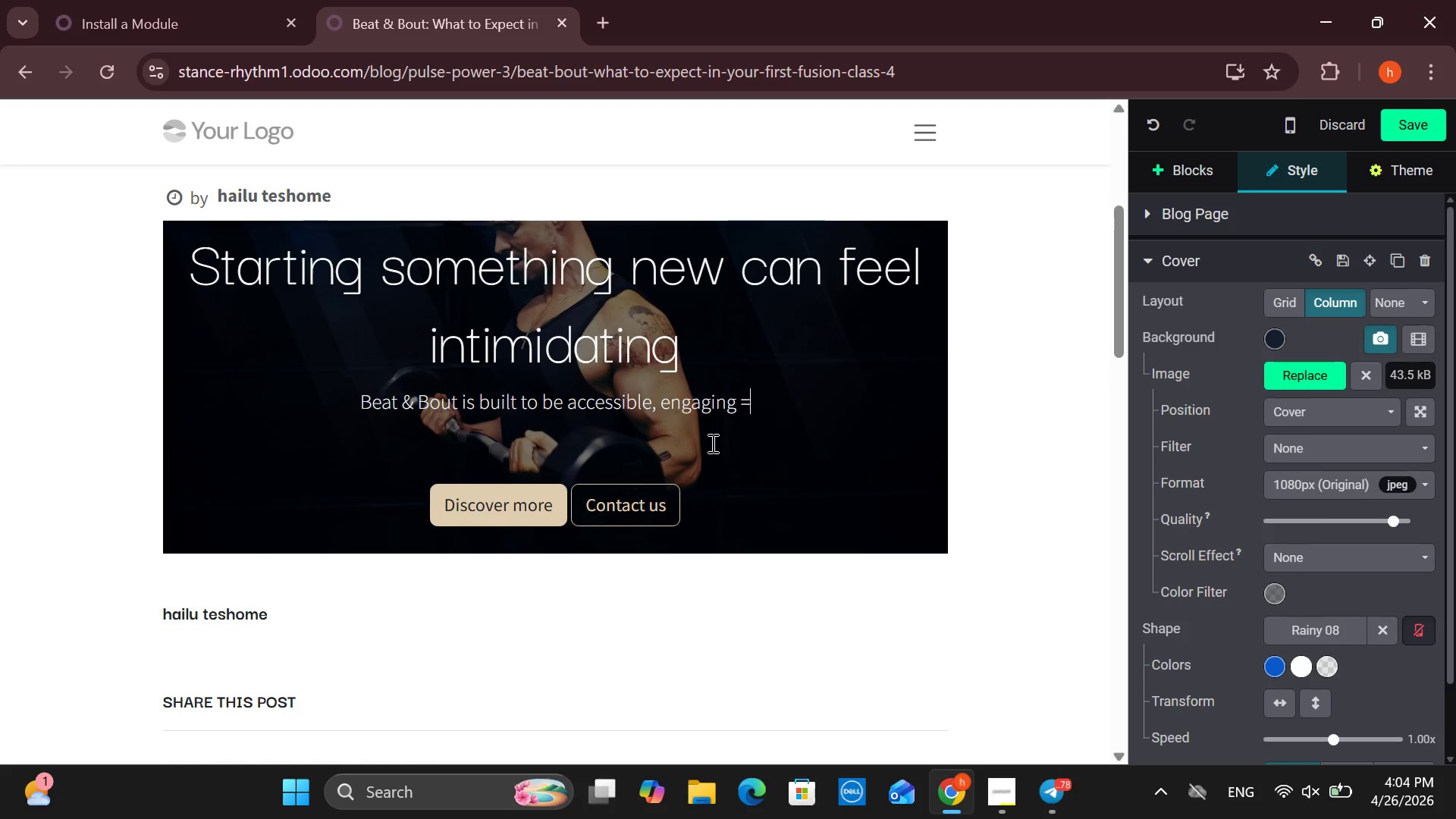 
key(Comma)
 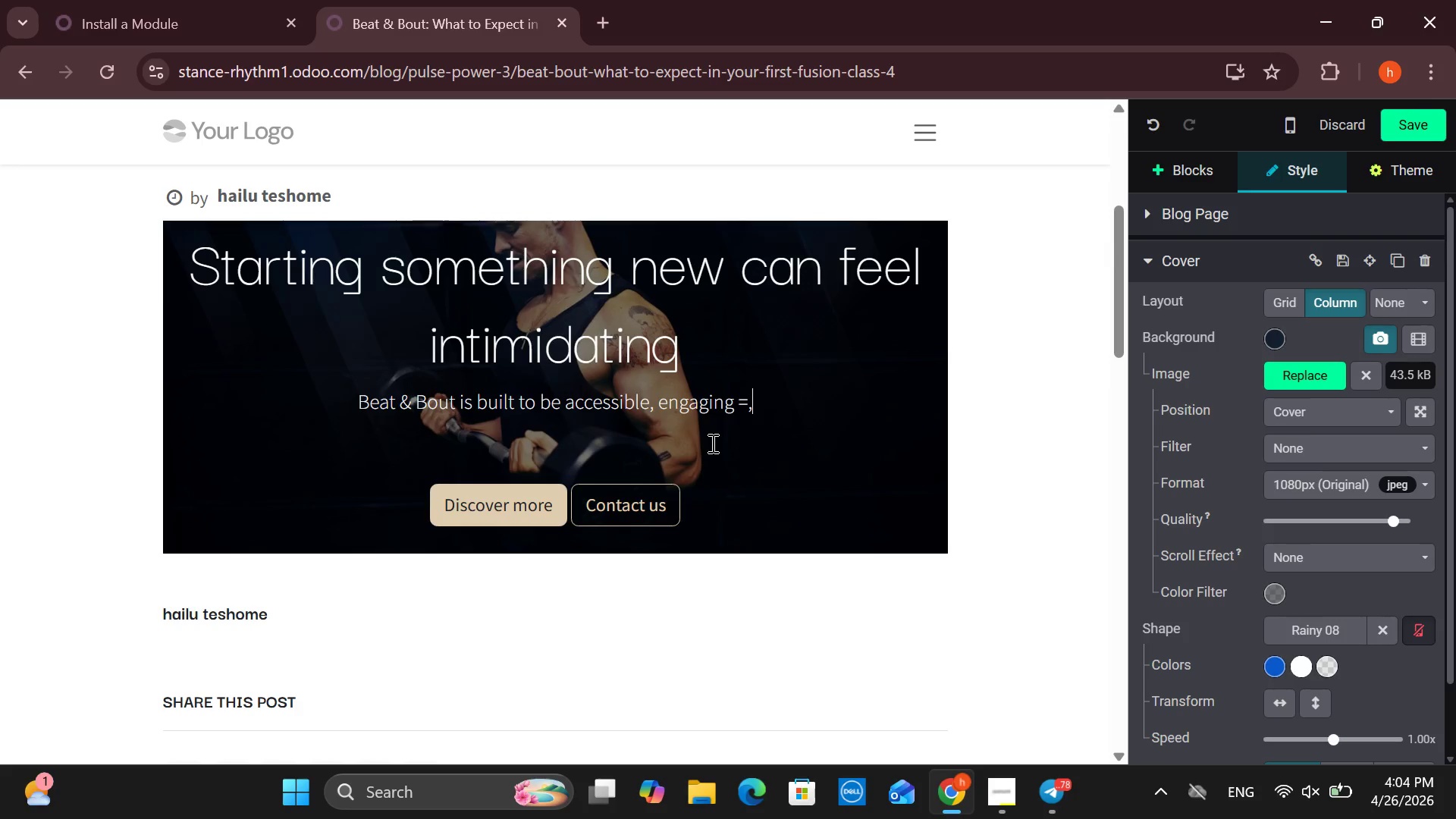 
key(Backspace)
 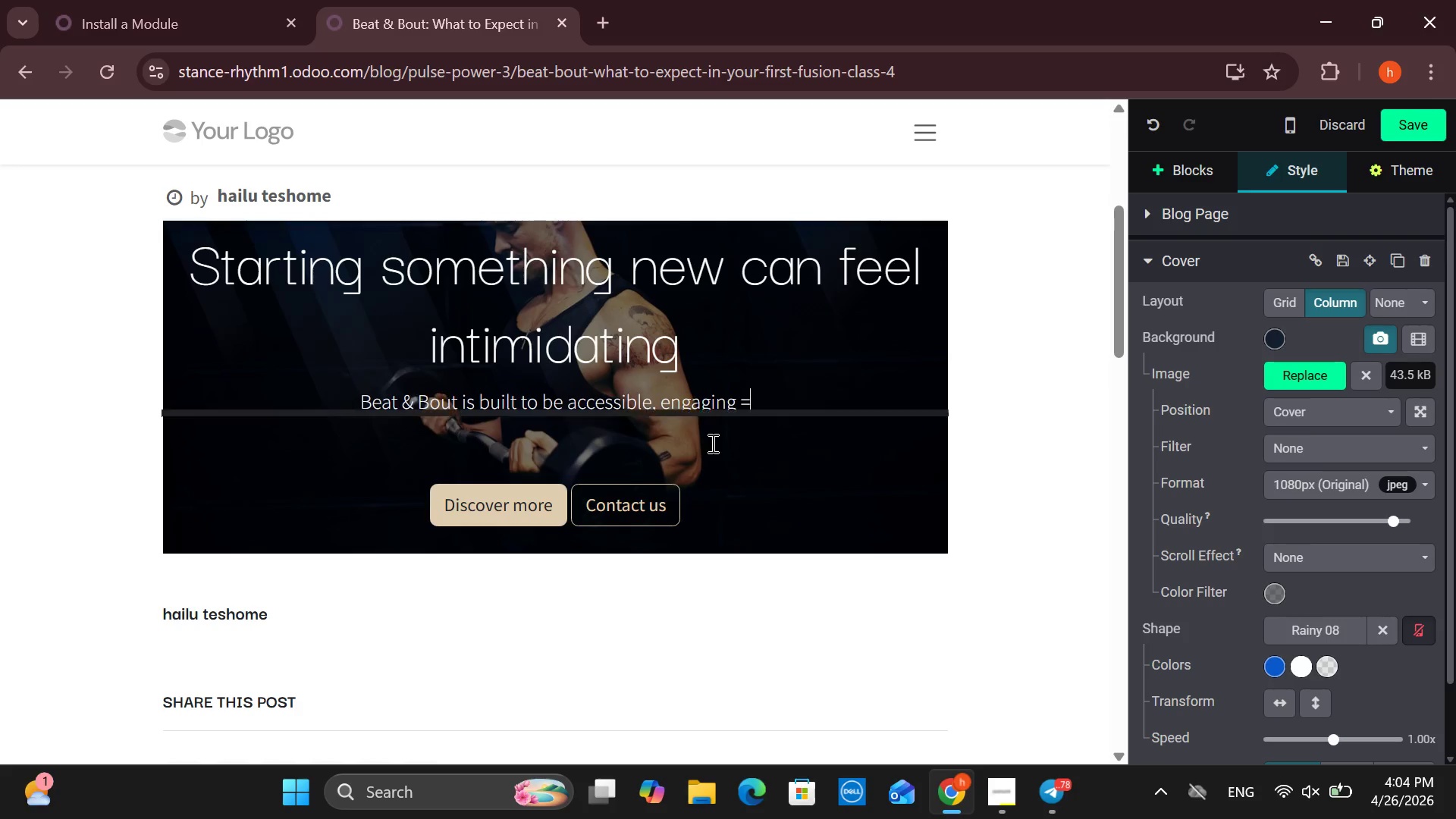 
key(Backspace)
 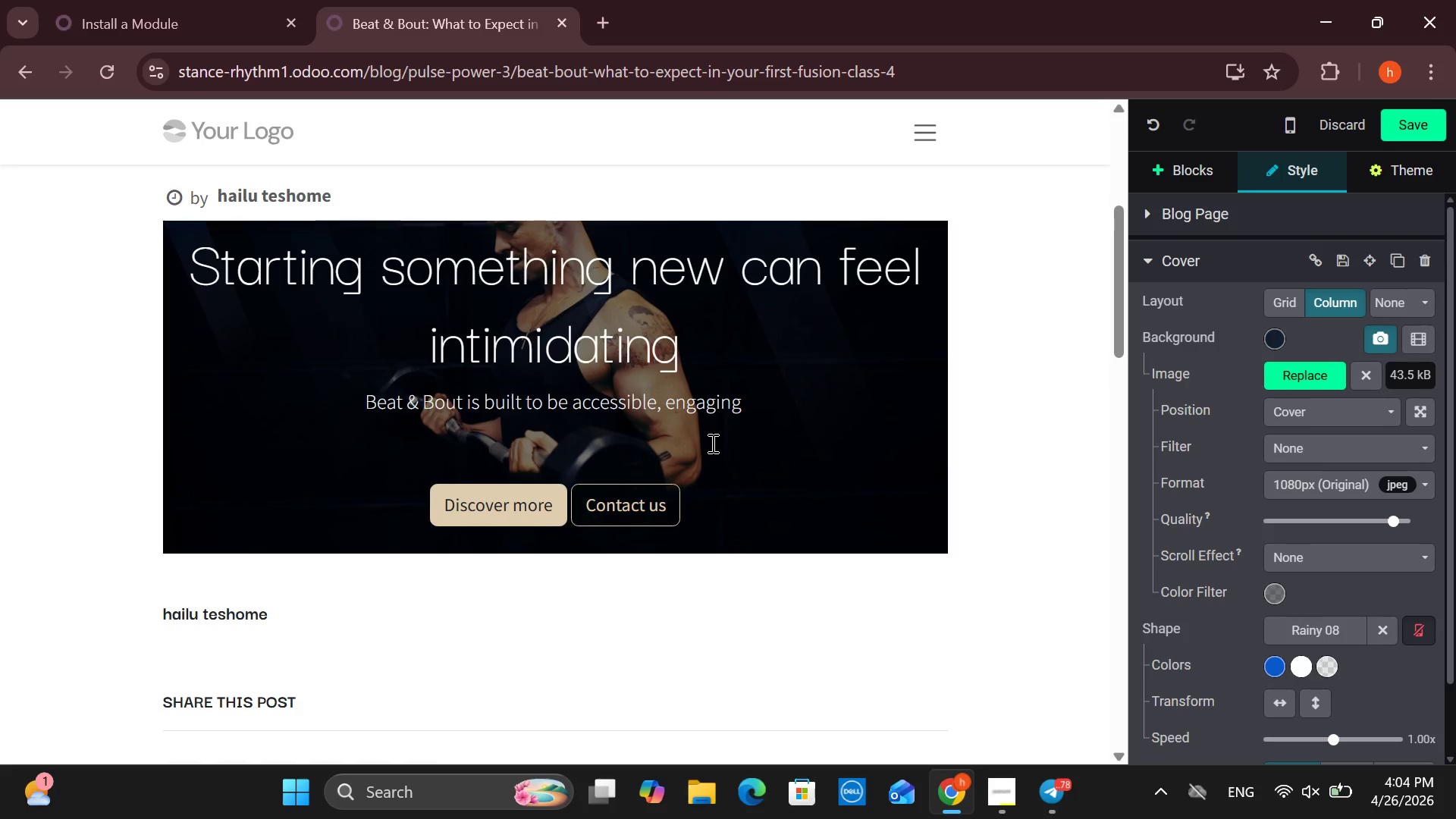 
key(Backspace)
type(, and energizing from your very first )
 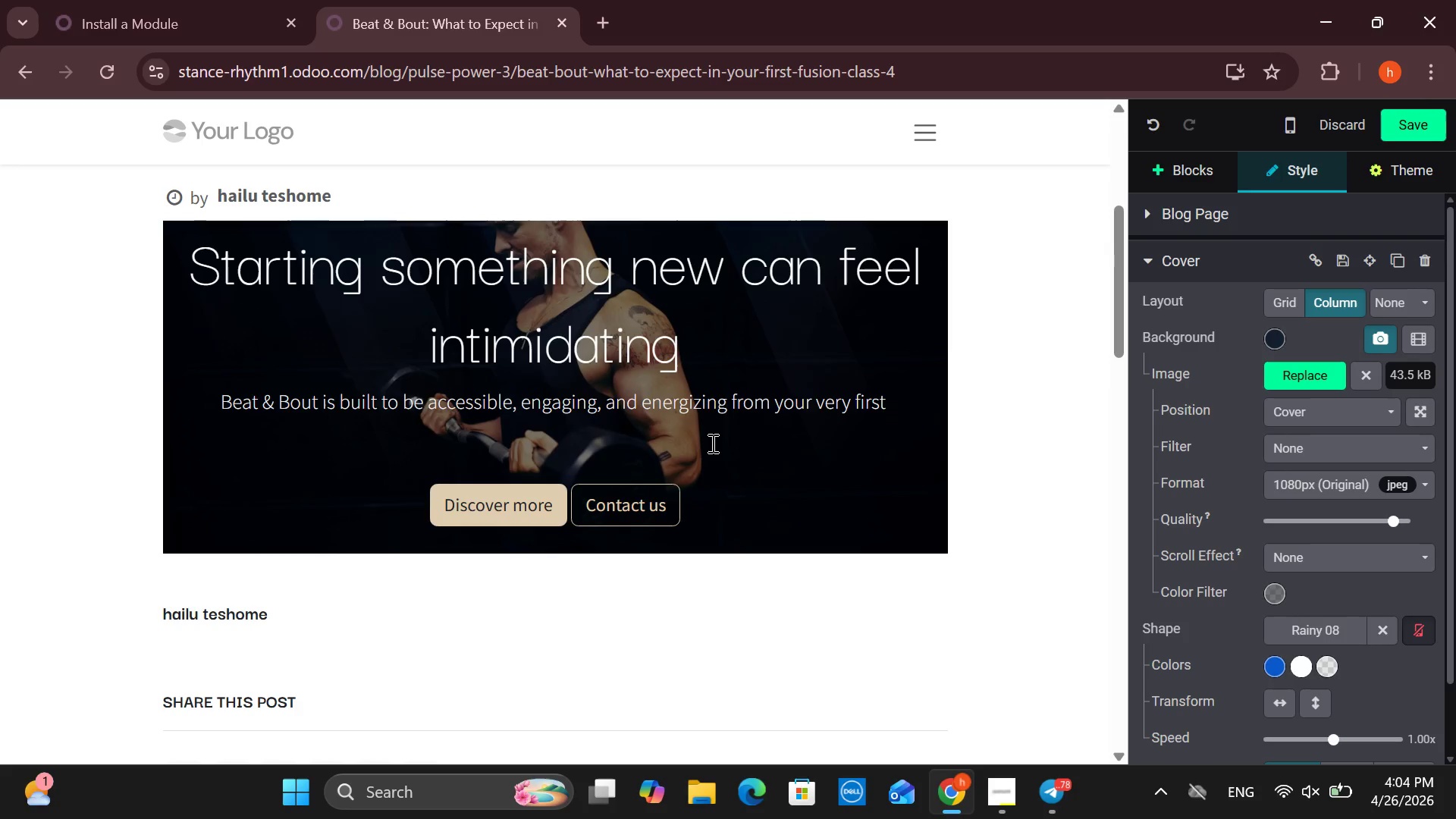 
wait(7.38)
 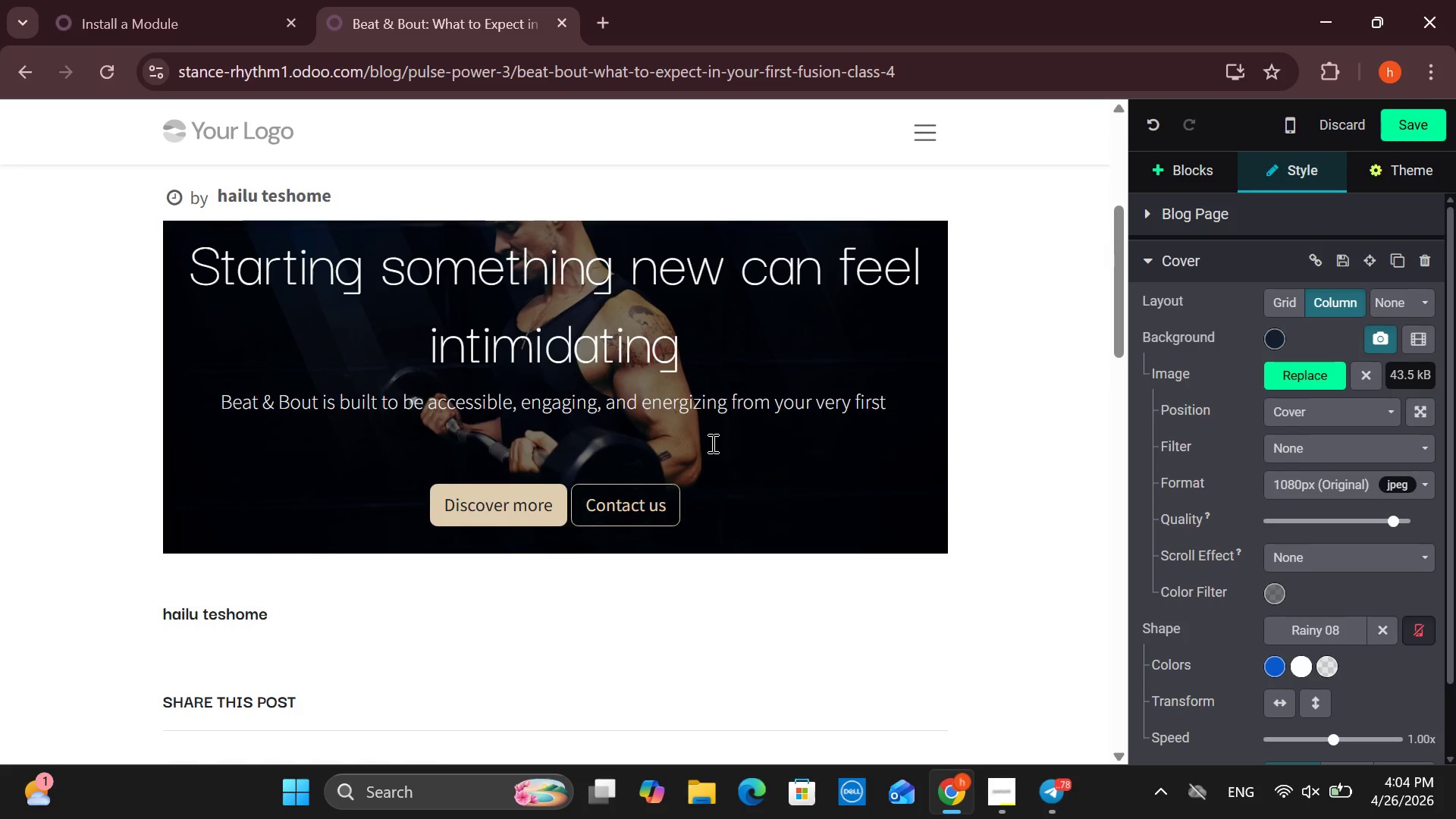 
type(session. The fuson class )
 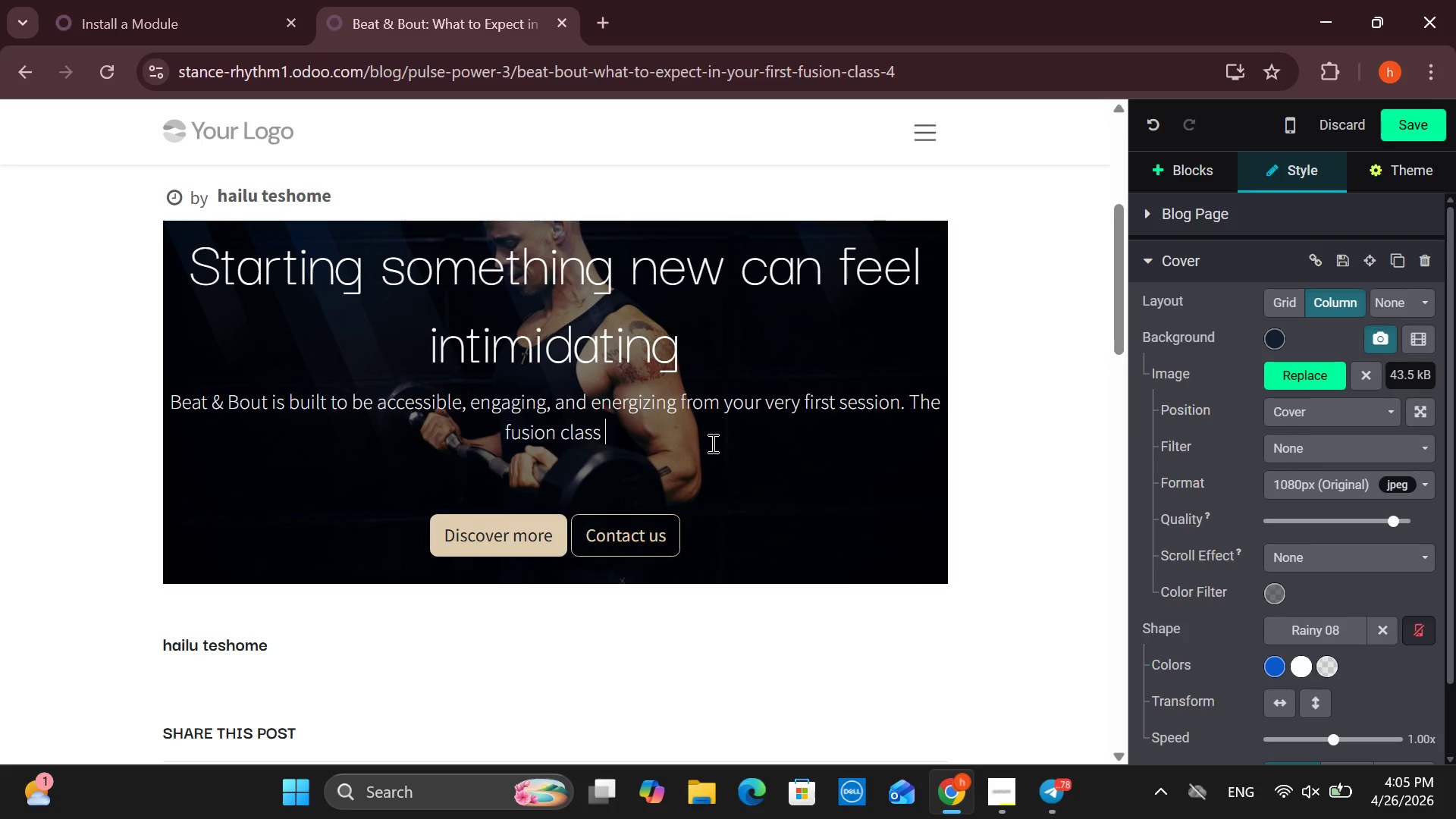 
wait(28.7)
 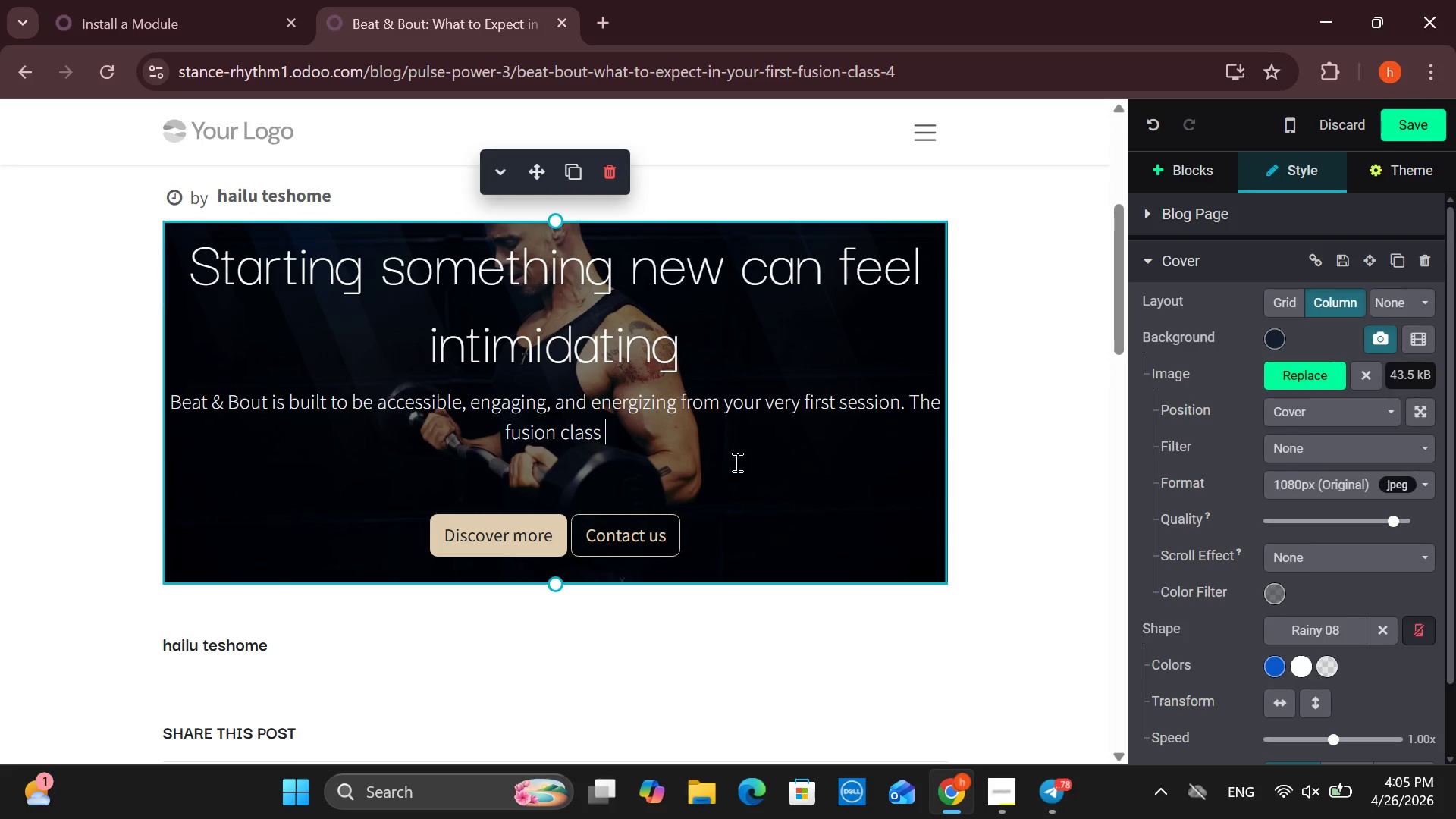 
type(strucu)
key(Backspace)
key(Backspace)
type(ctured )
 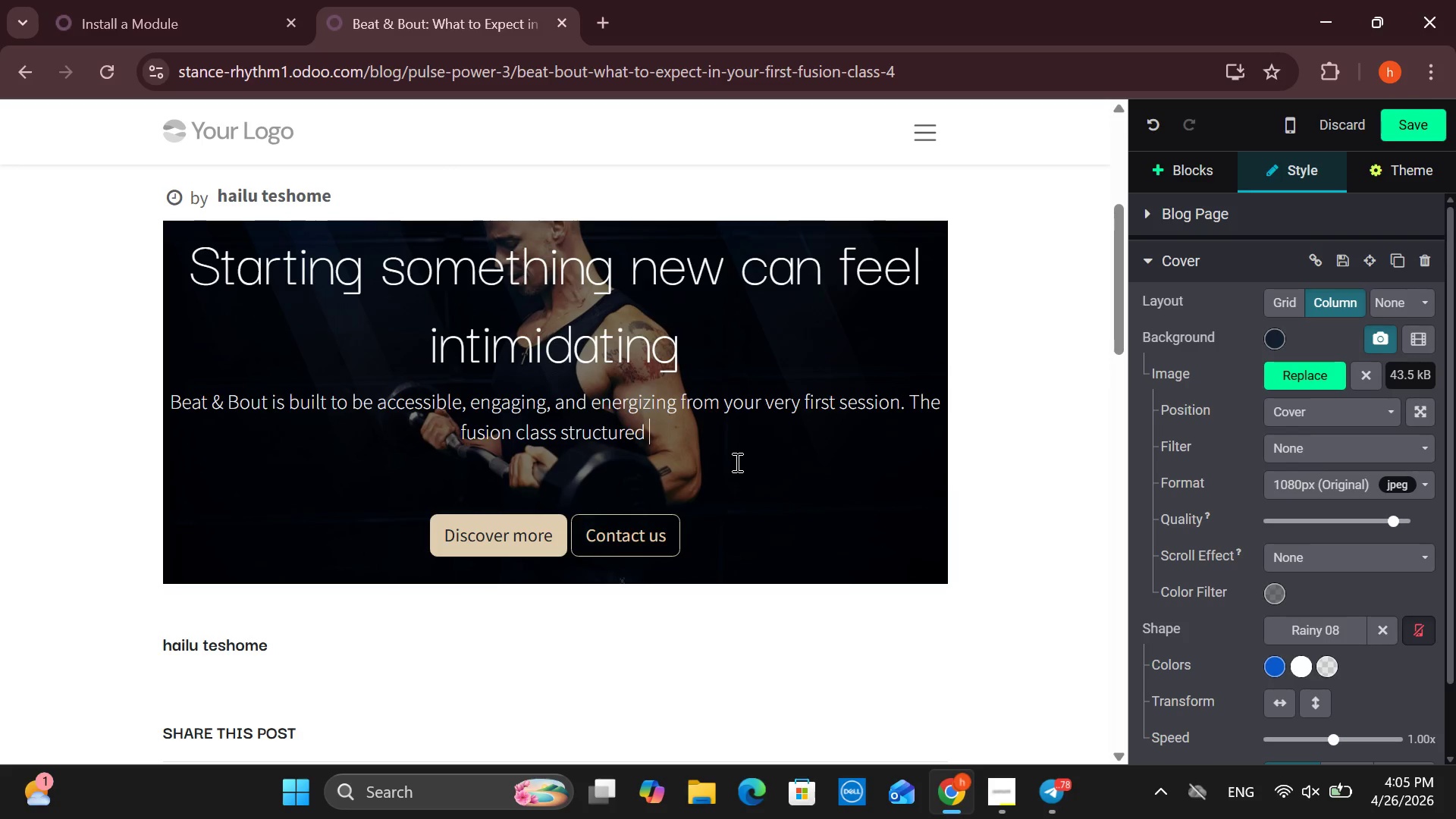 
type(training with music-driven movement.)
 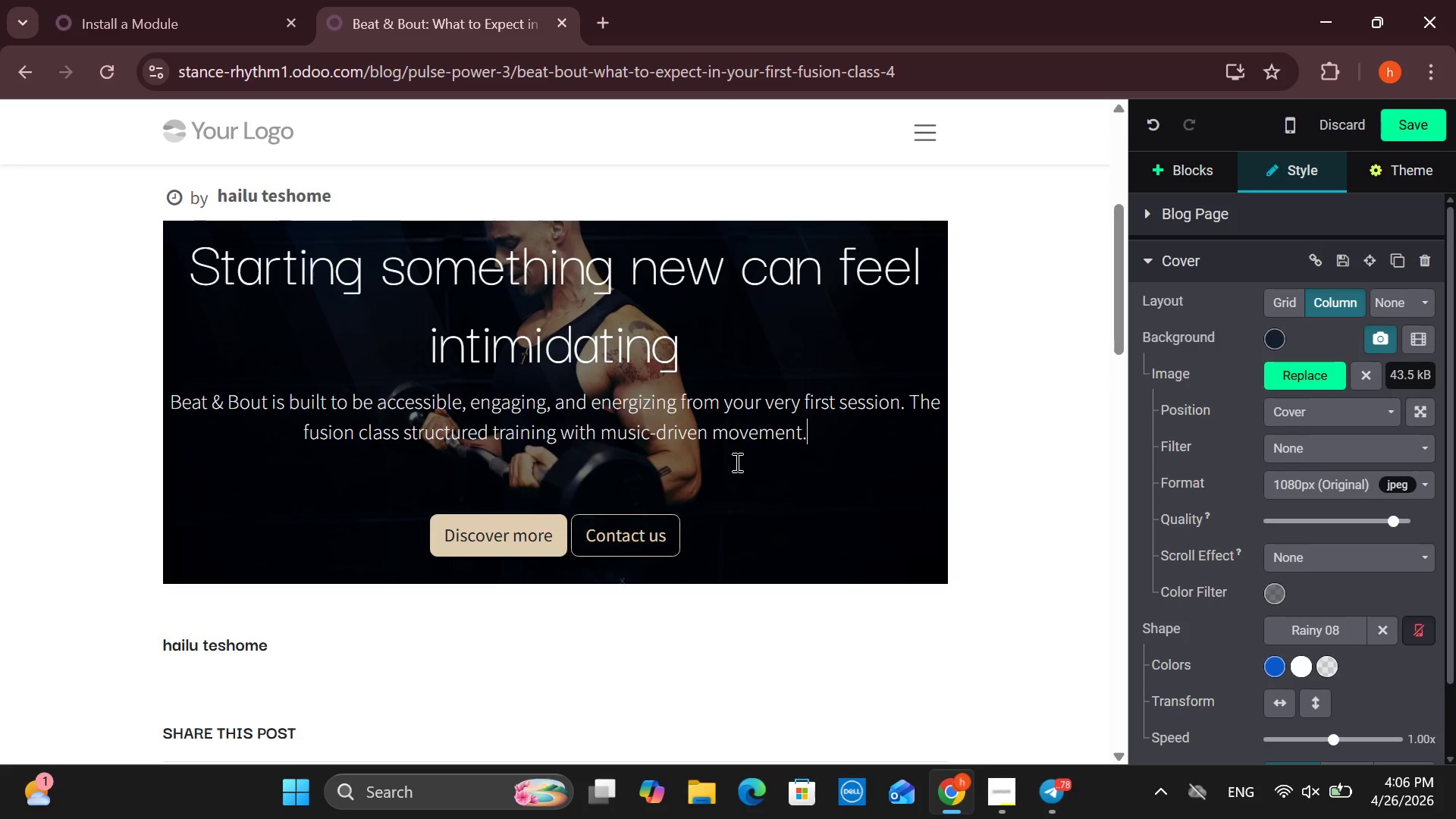 
wait(19.41)
 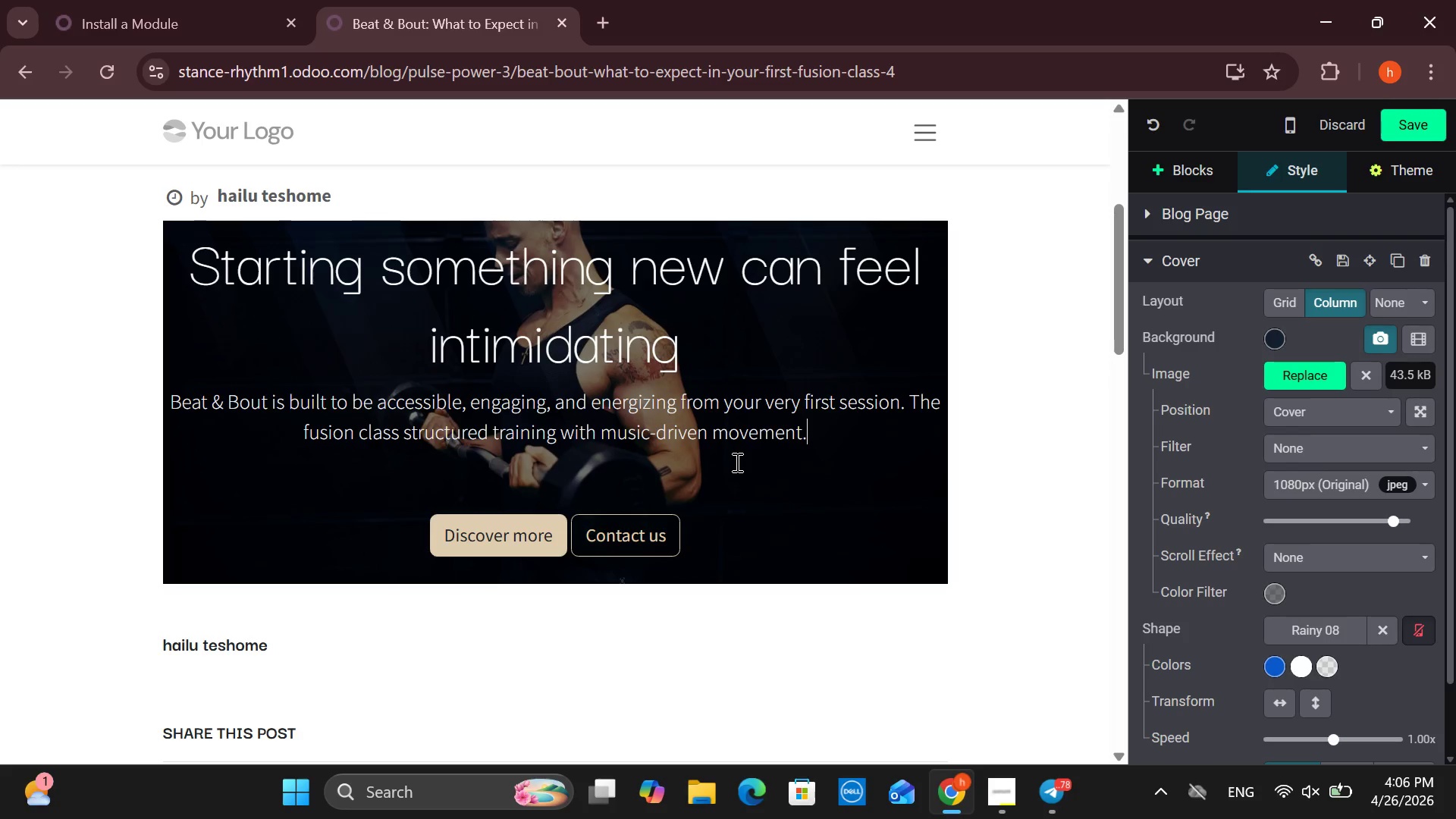 
left_click([723, 347])
 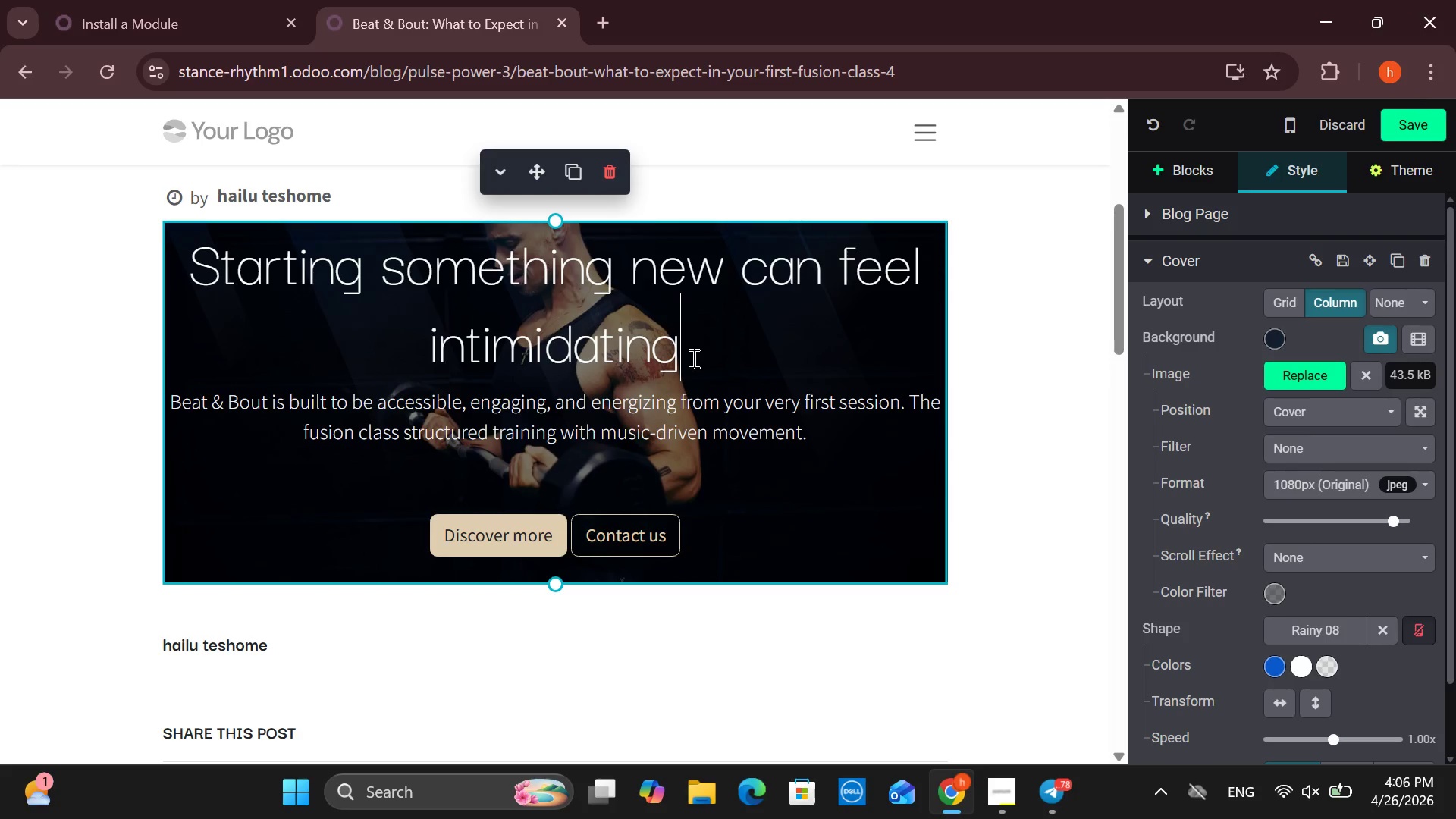 
left_click_drag(start_coordinate=[692, 353], to_coordinate=[187, 274])
 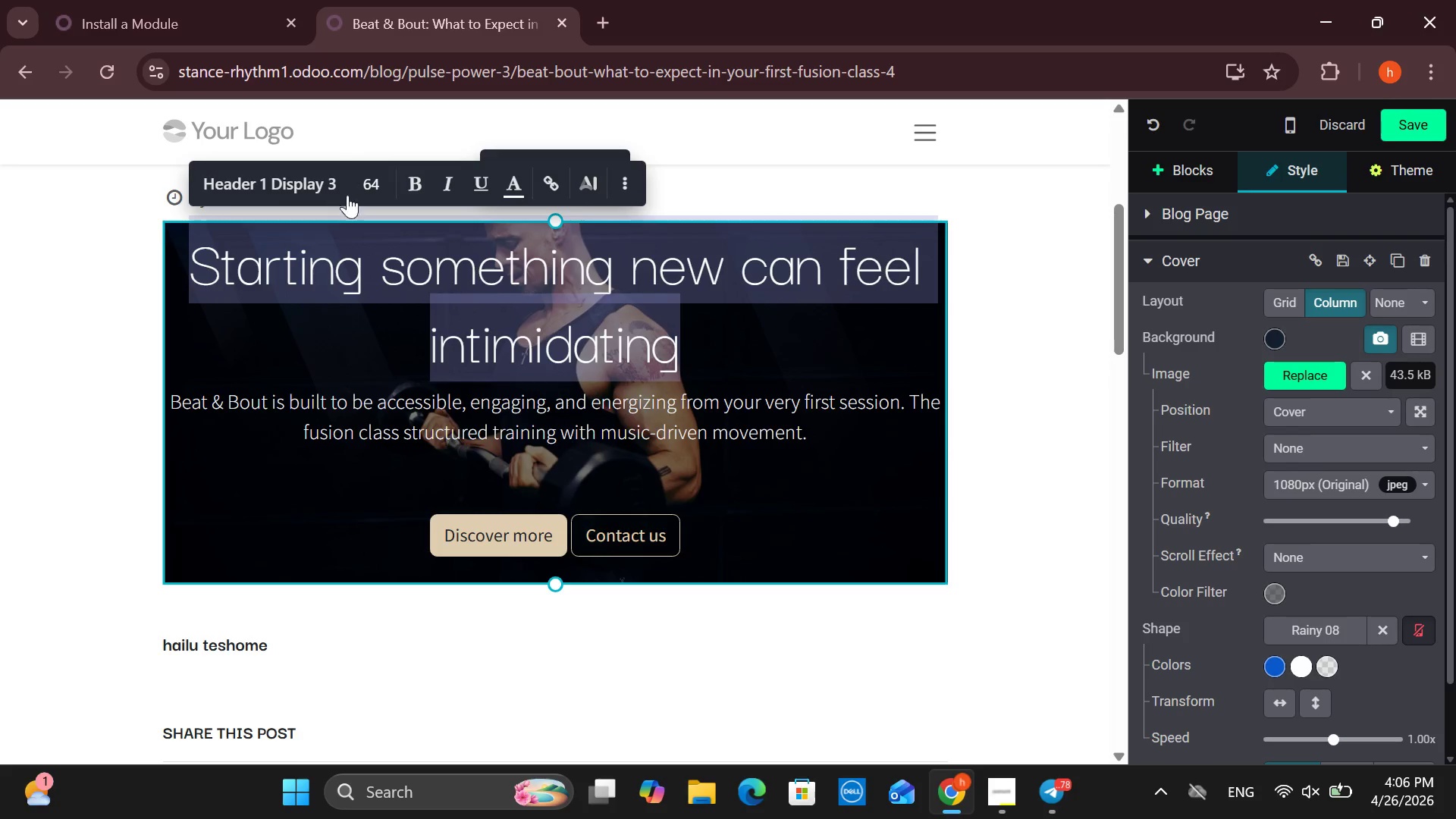 
left_click([359, 186])
 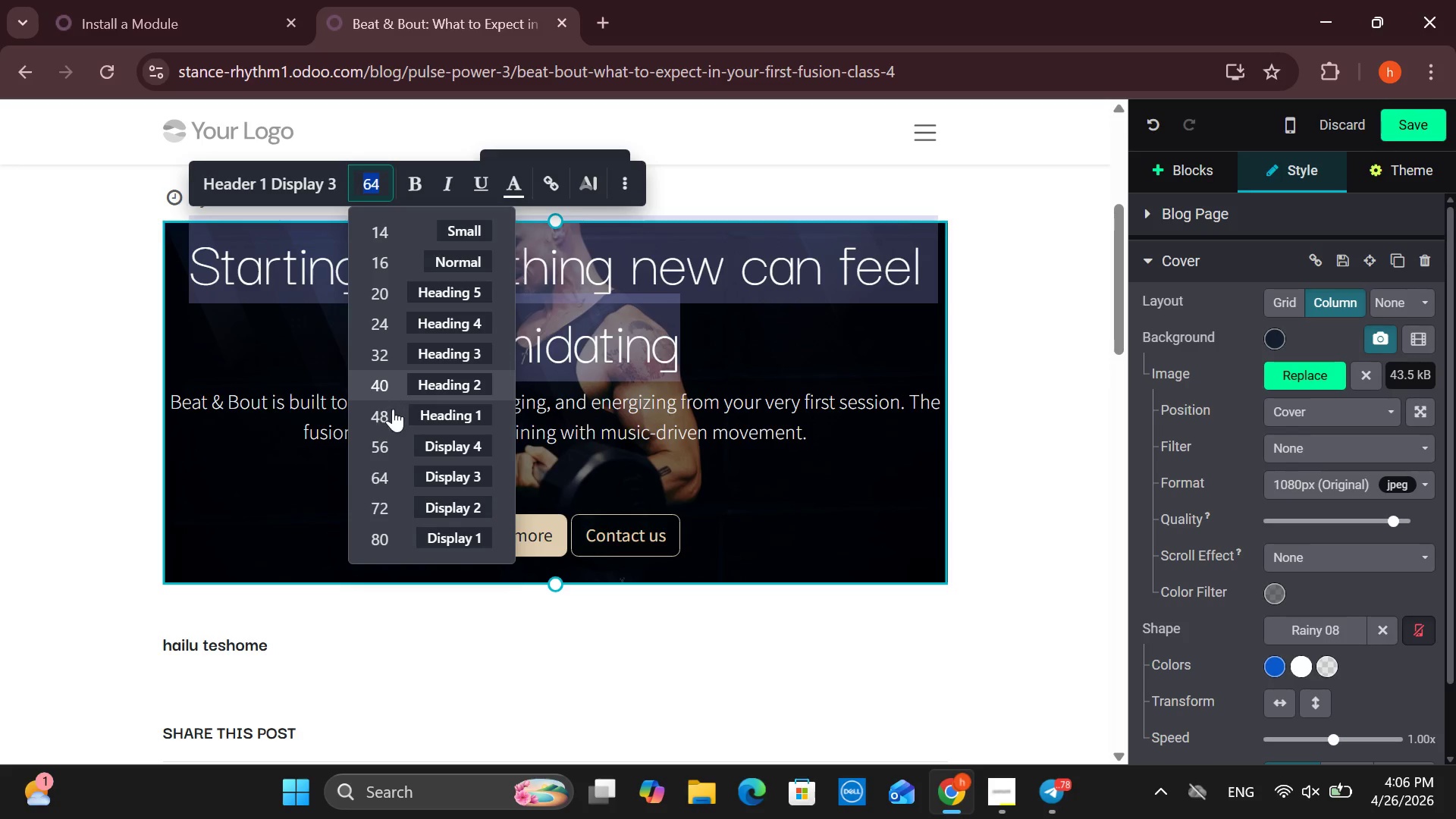 
left_click_drag(start_coordinate=[397, 444], to_coordinate=[401, 447])
 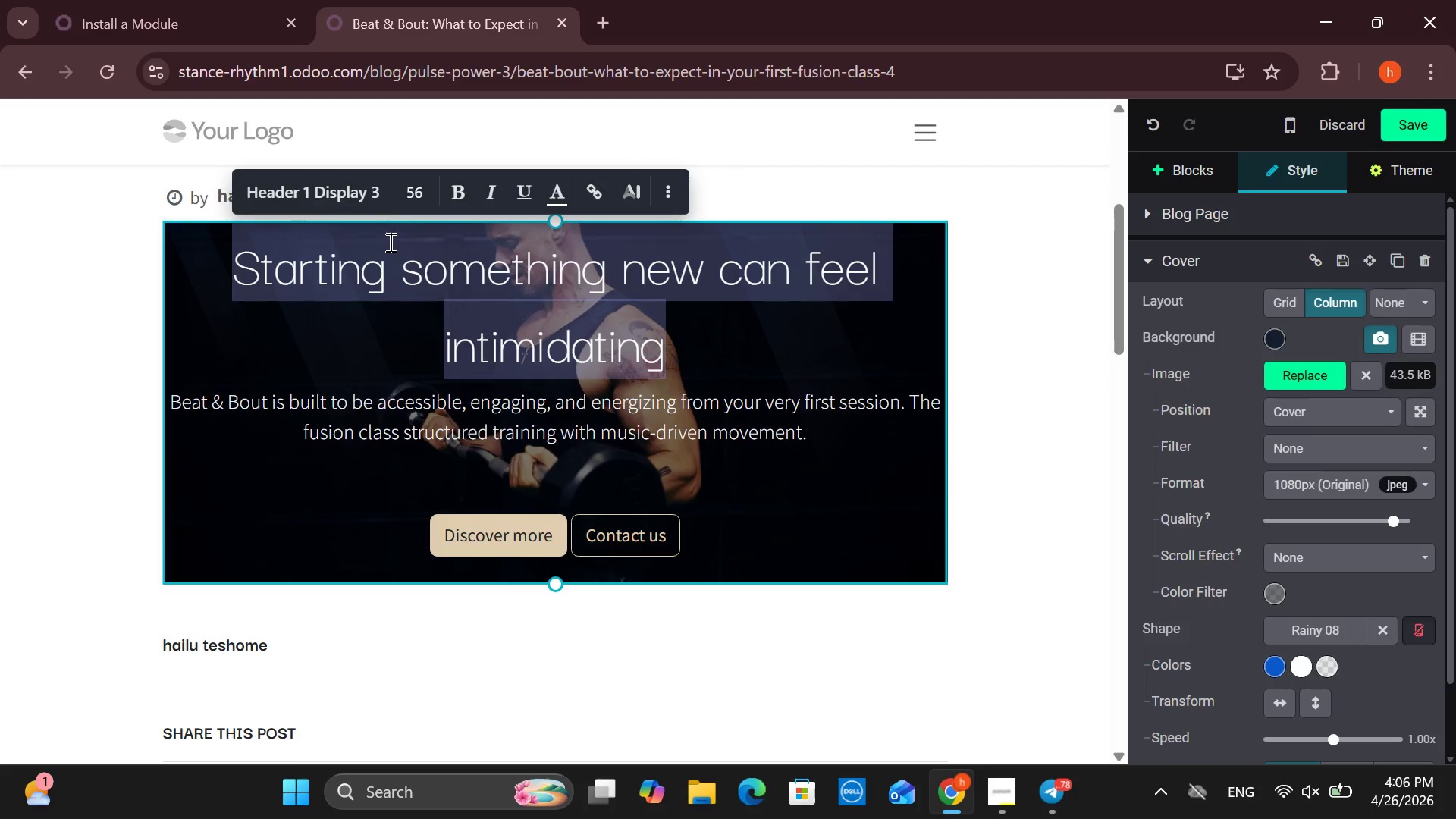 
left_click([402, 191])
 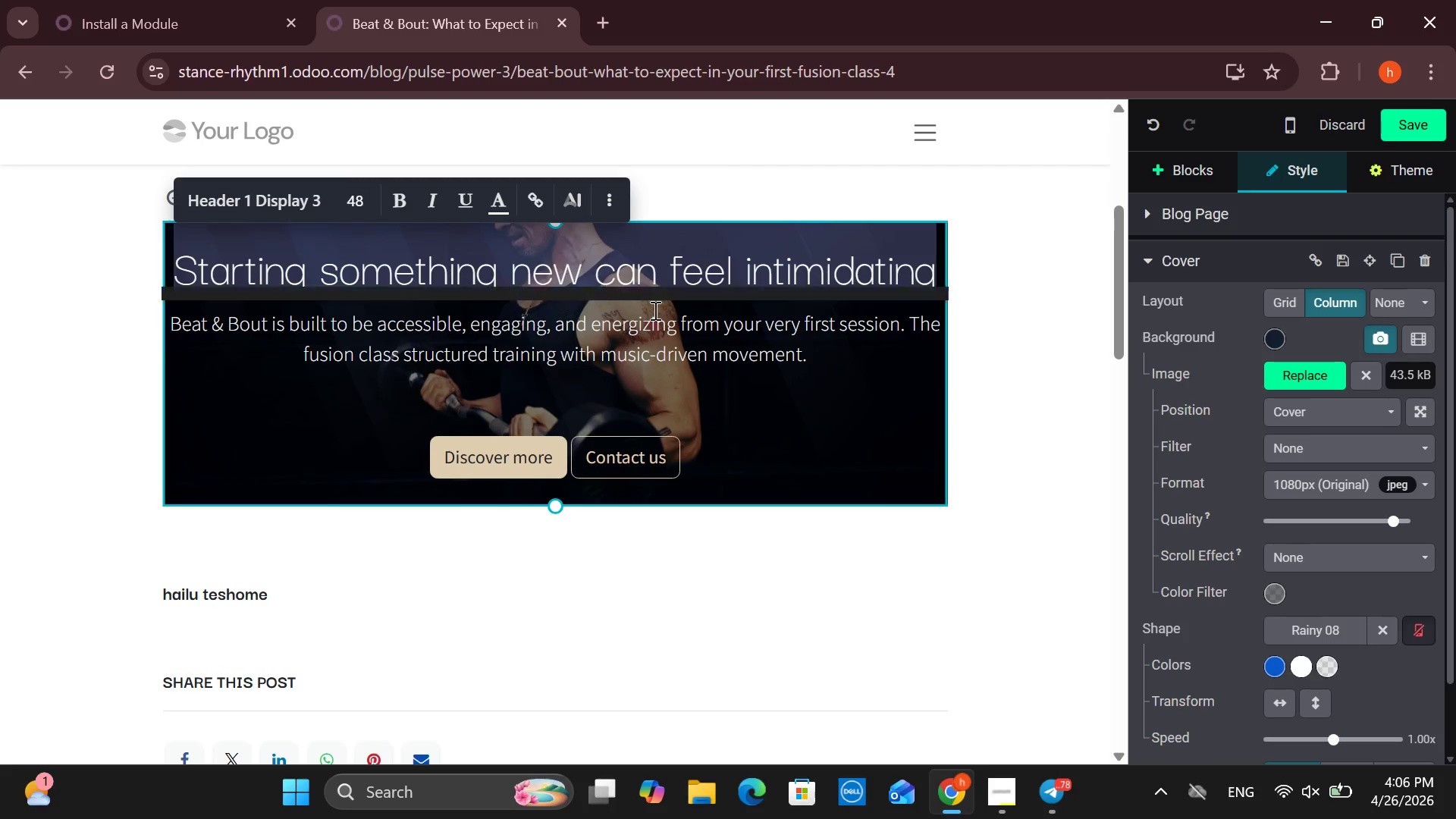 
left_click([771, 561])
 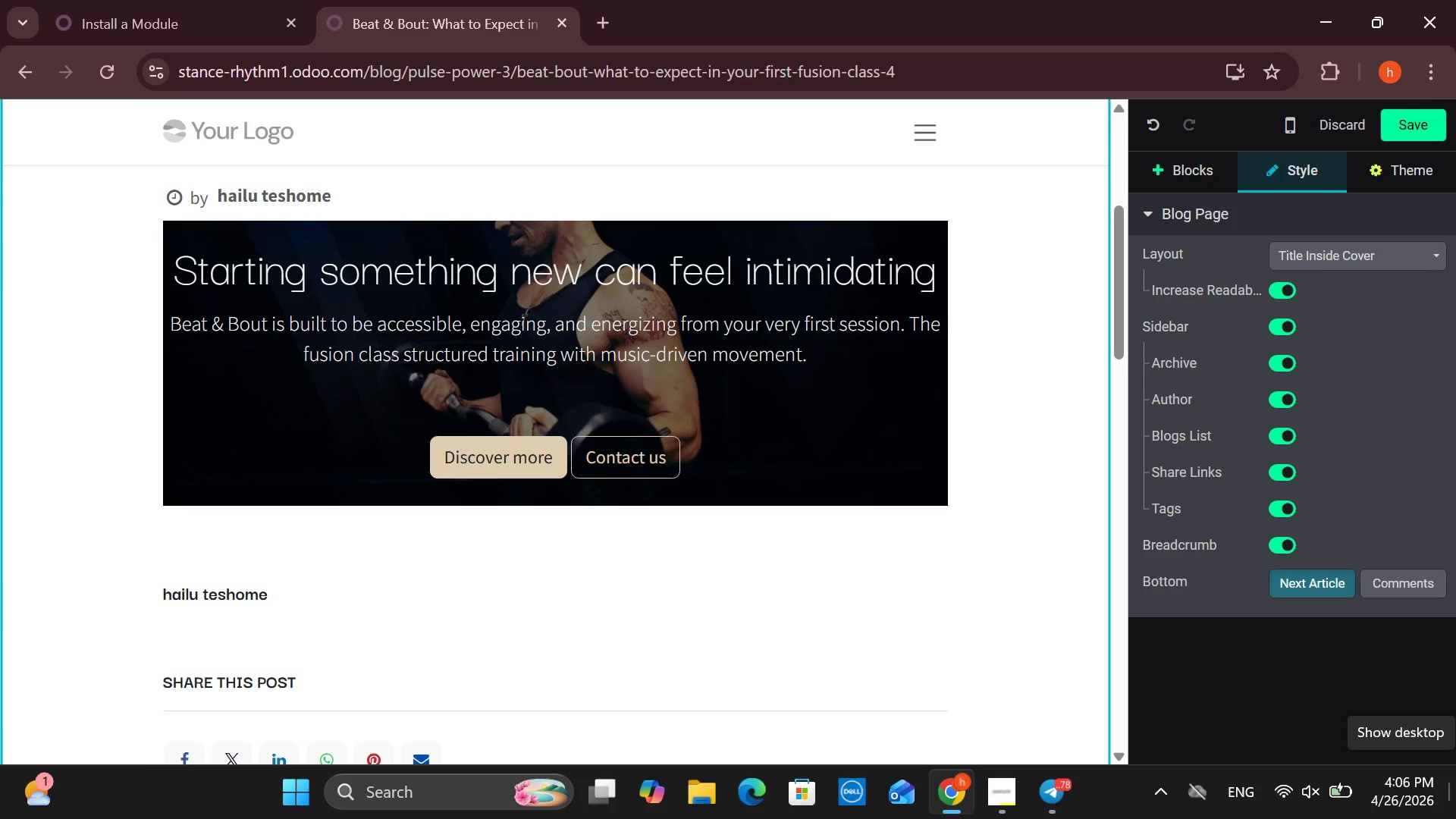 
wait(15.74)
 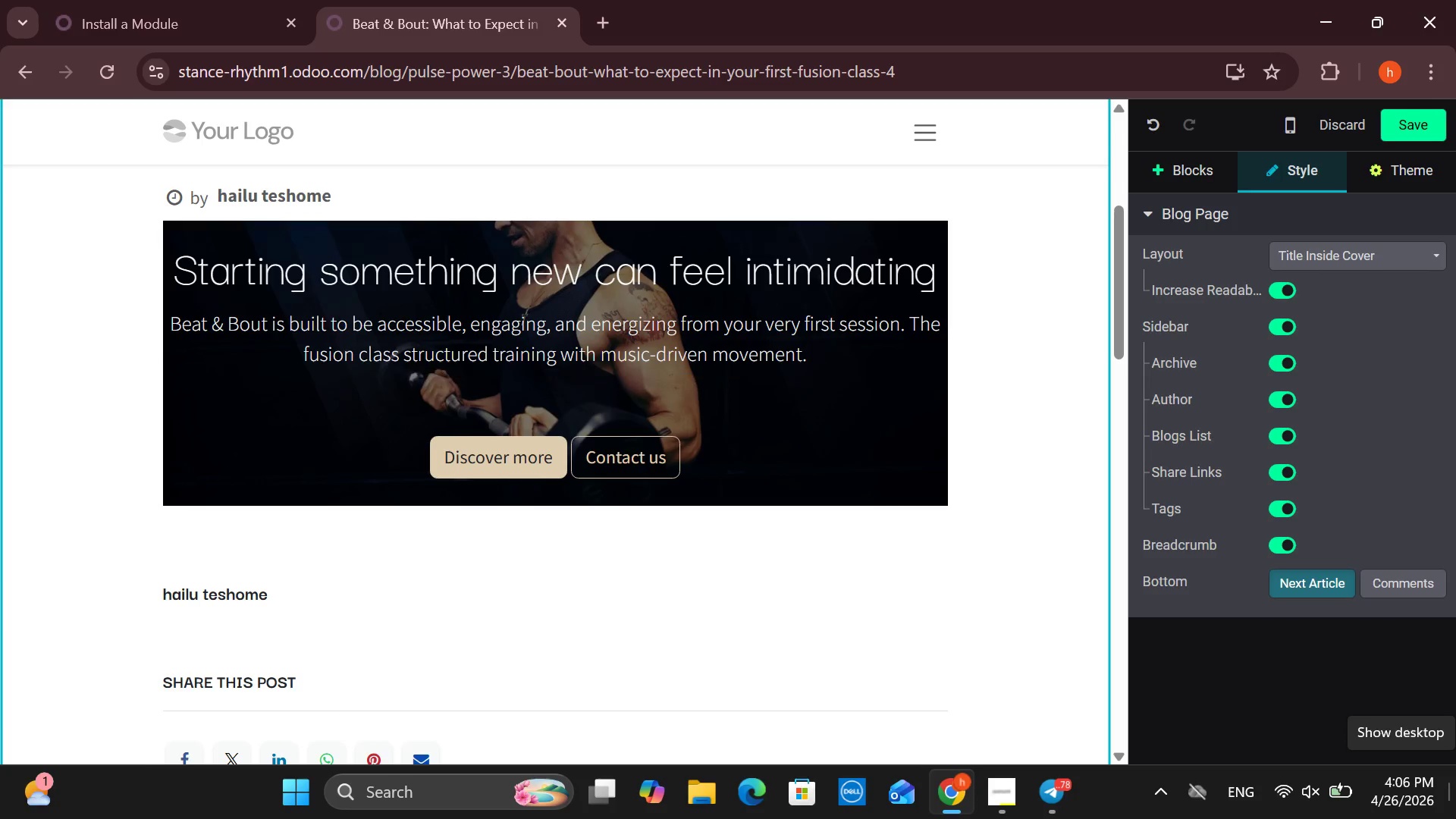 
left_click([907, 693])
 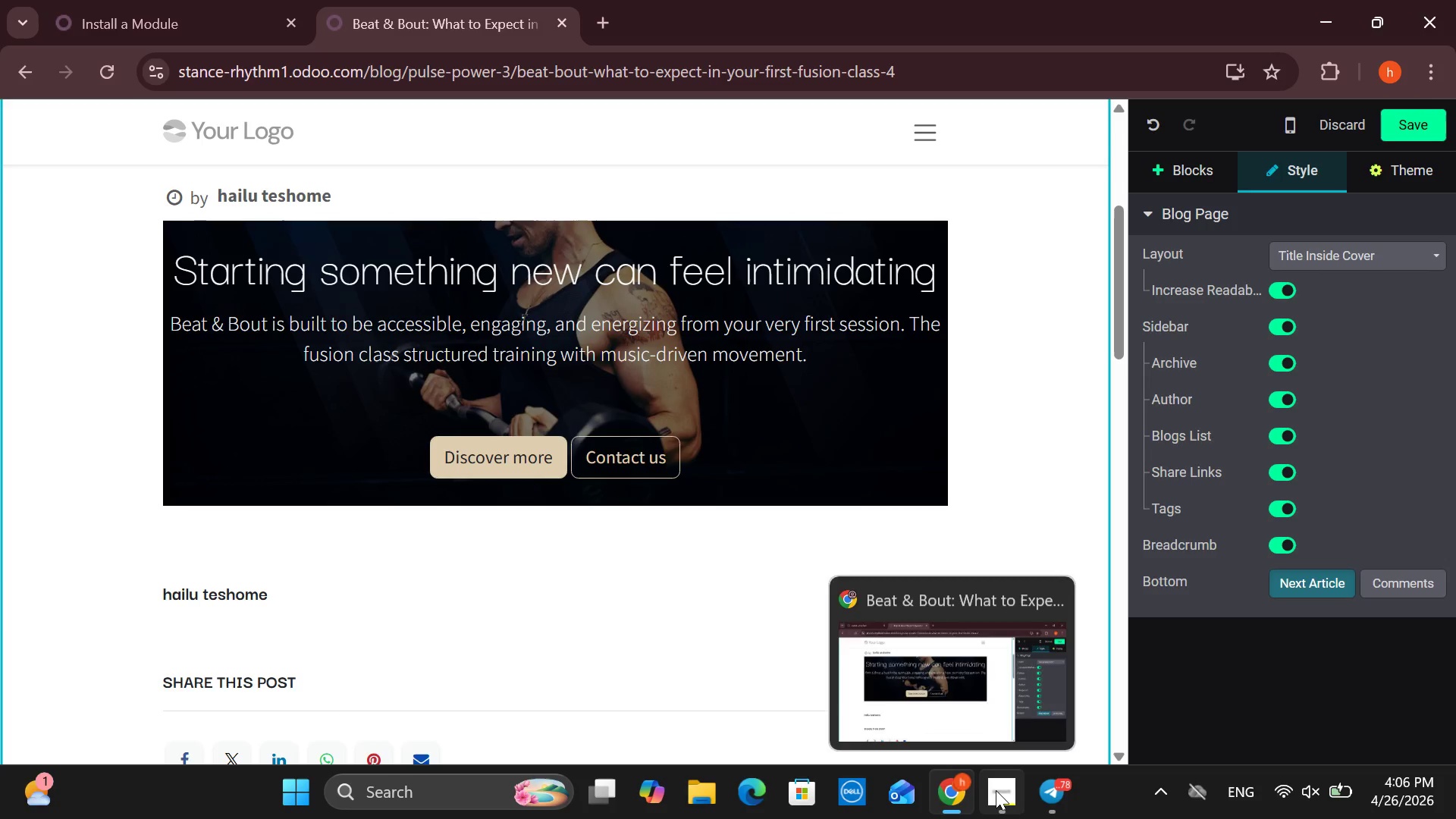 
left_click([996, 790])